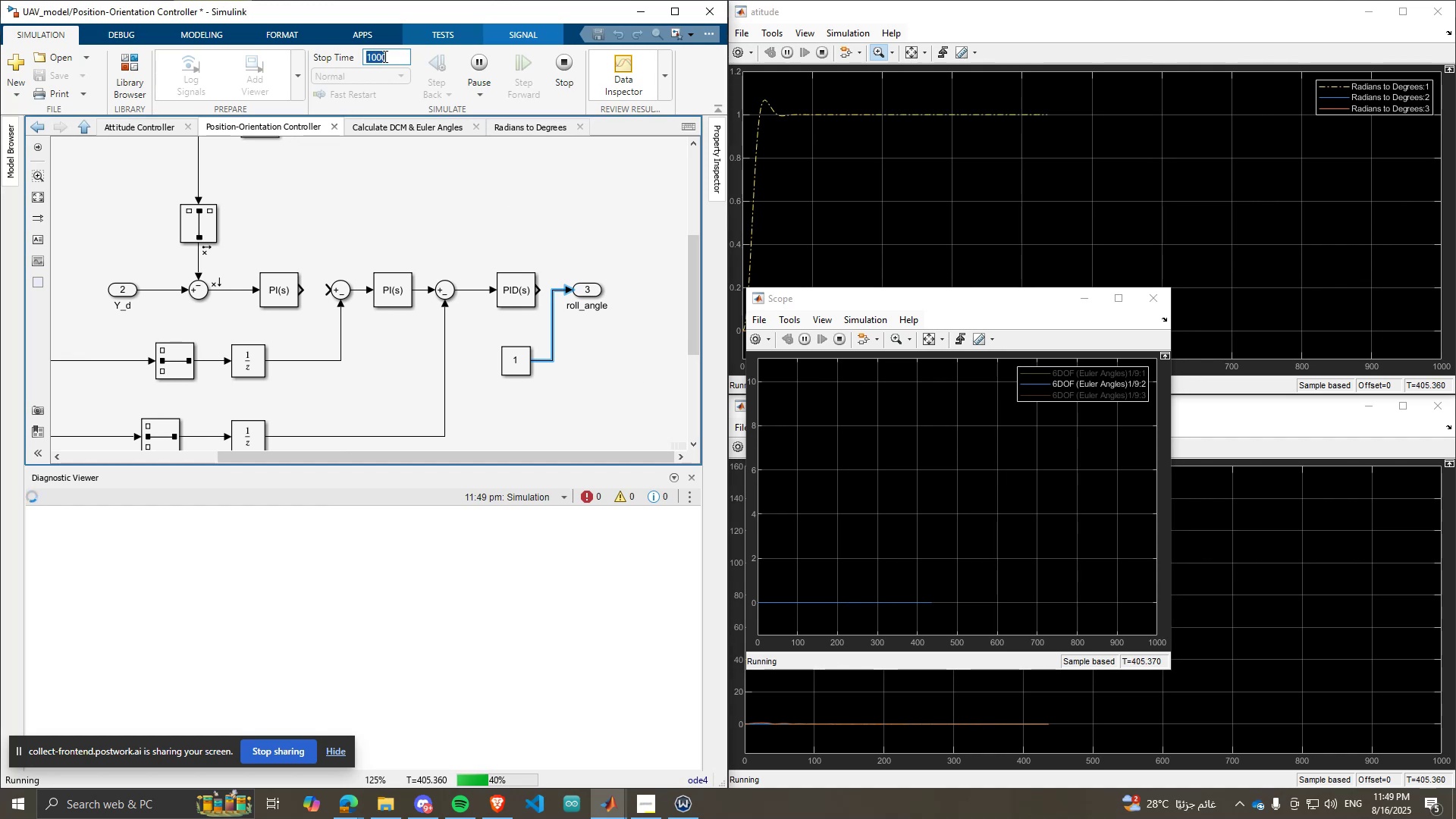 
type(100)
 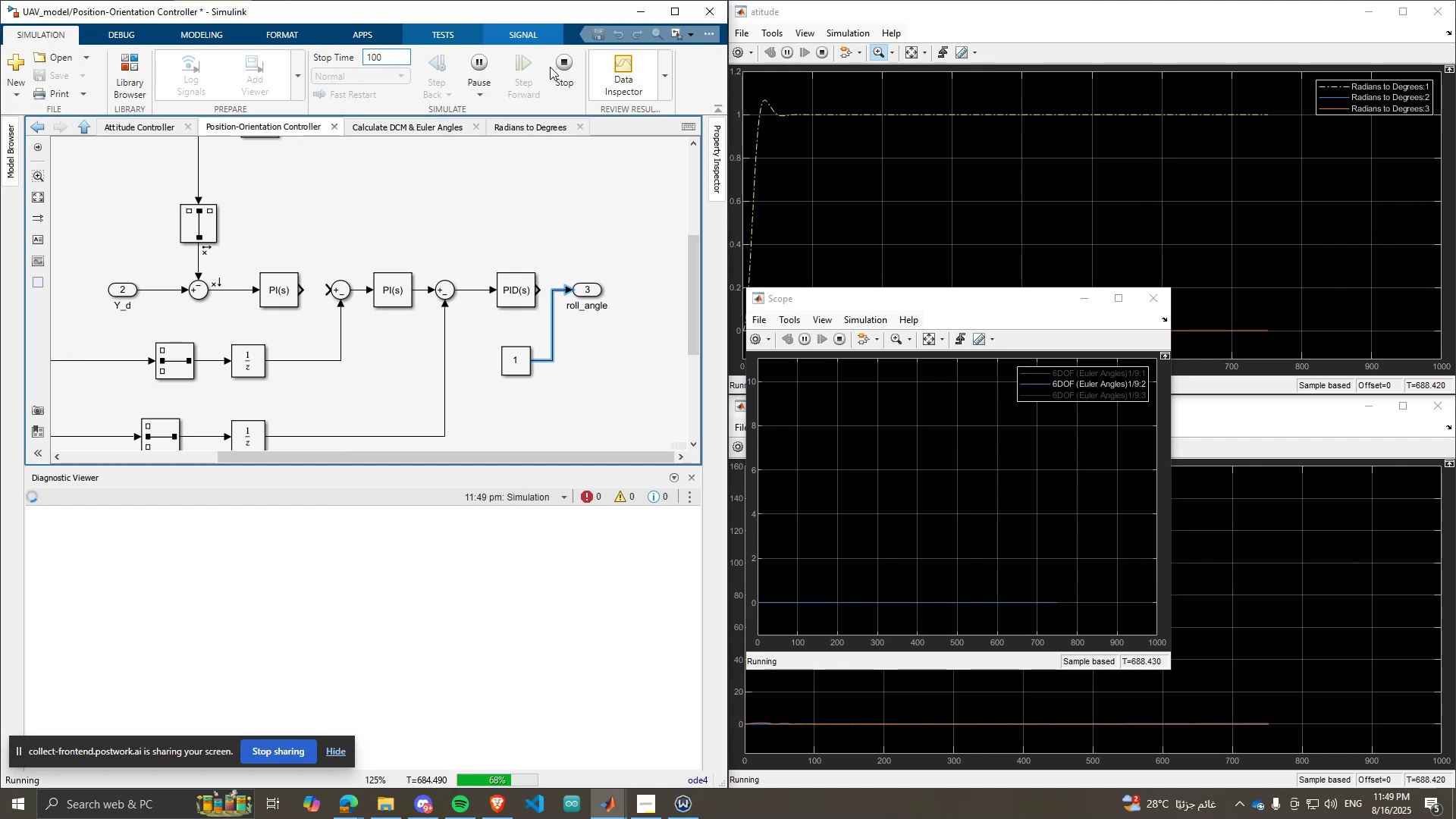 
left_click([566, 67])
 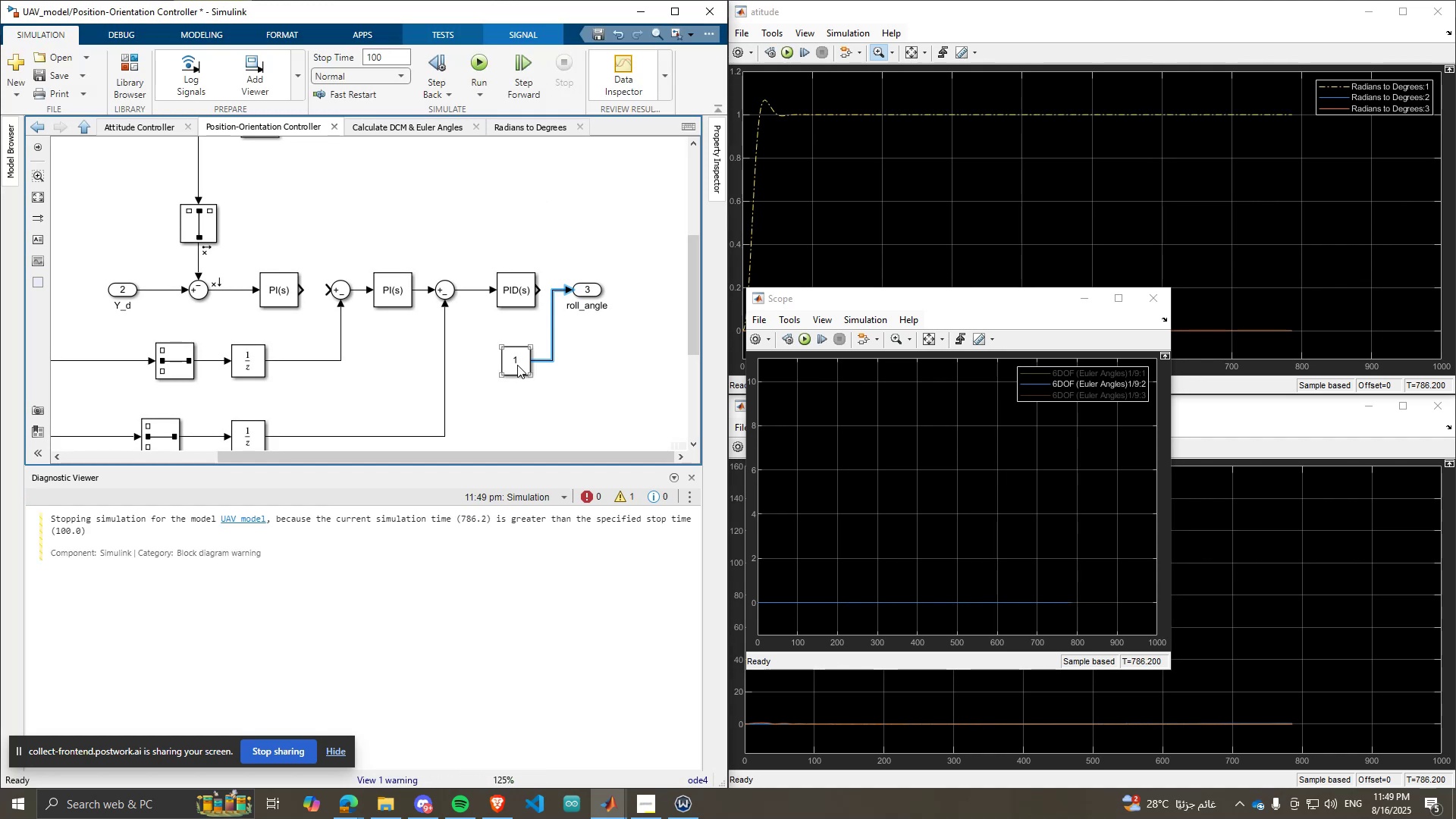 
double_click([517, 365])
 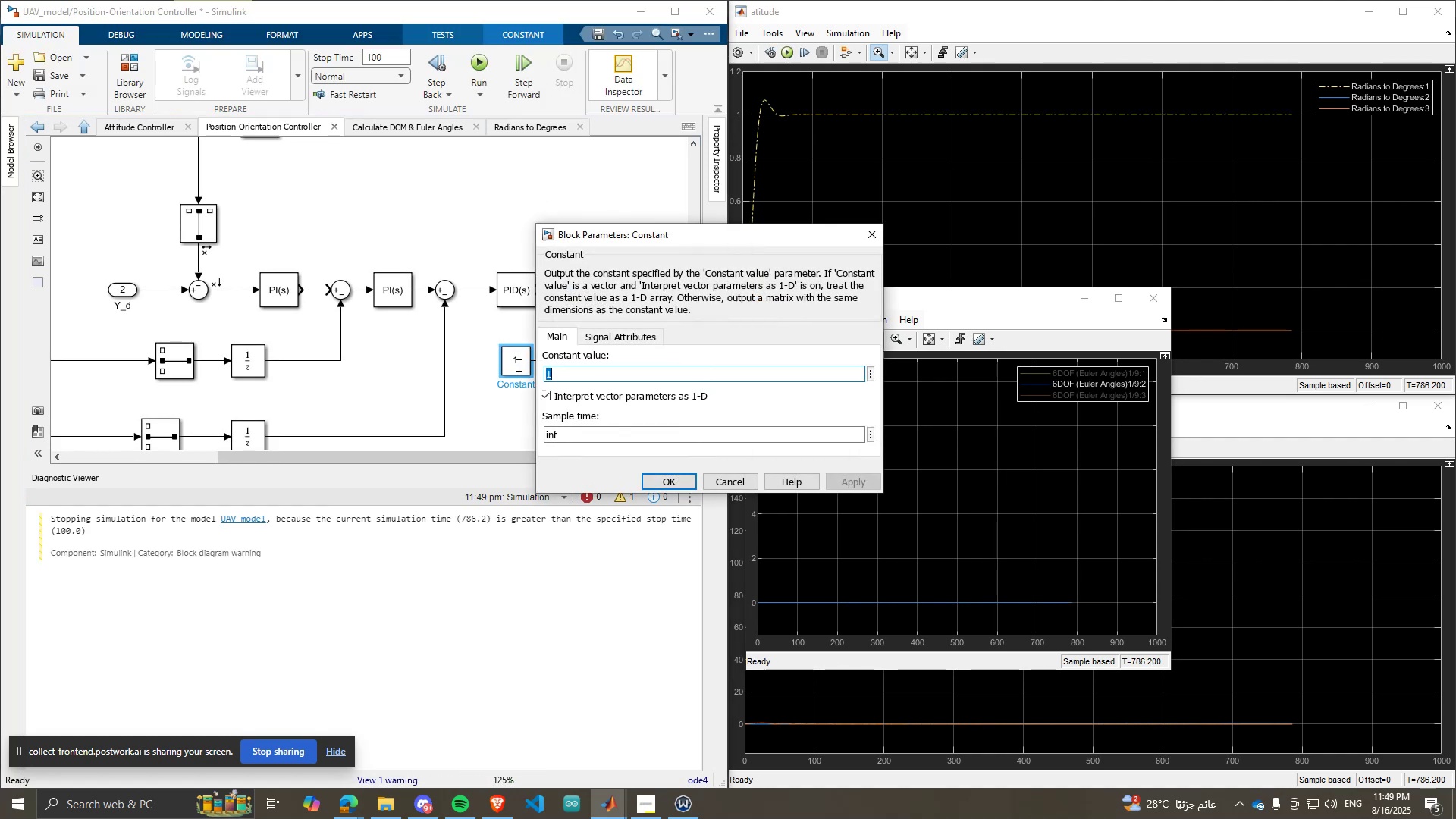 
type(10)
 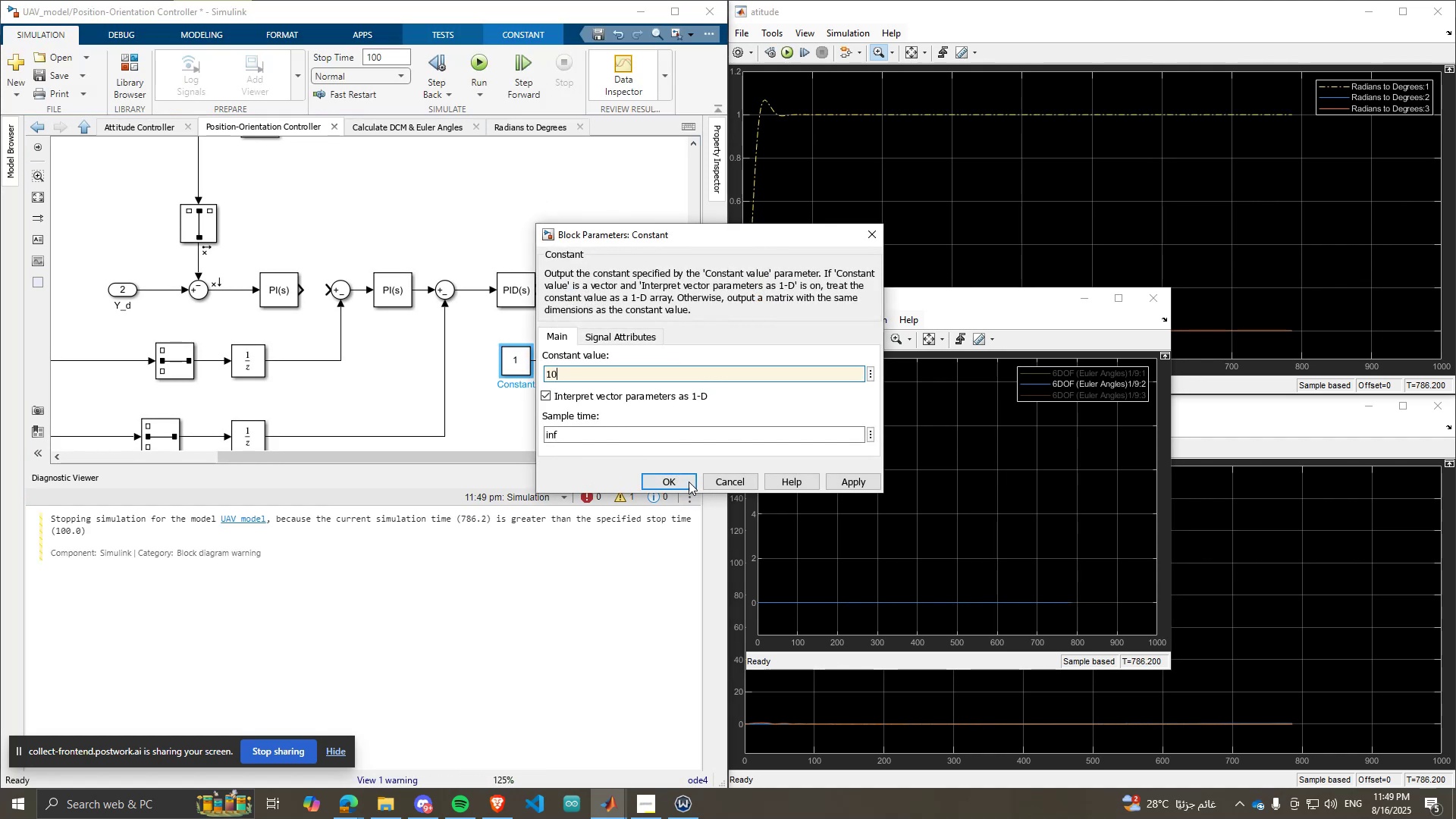 
left_click([688, 480])
 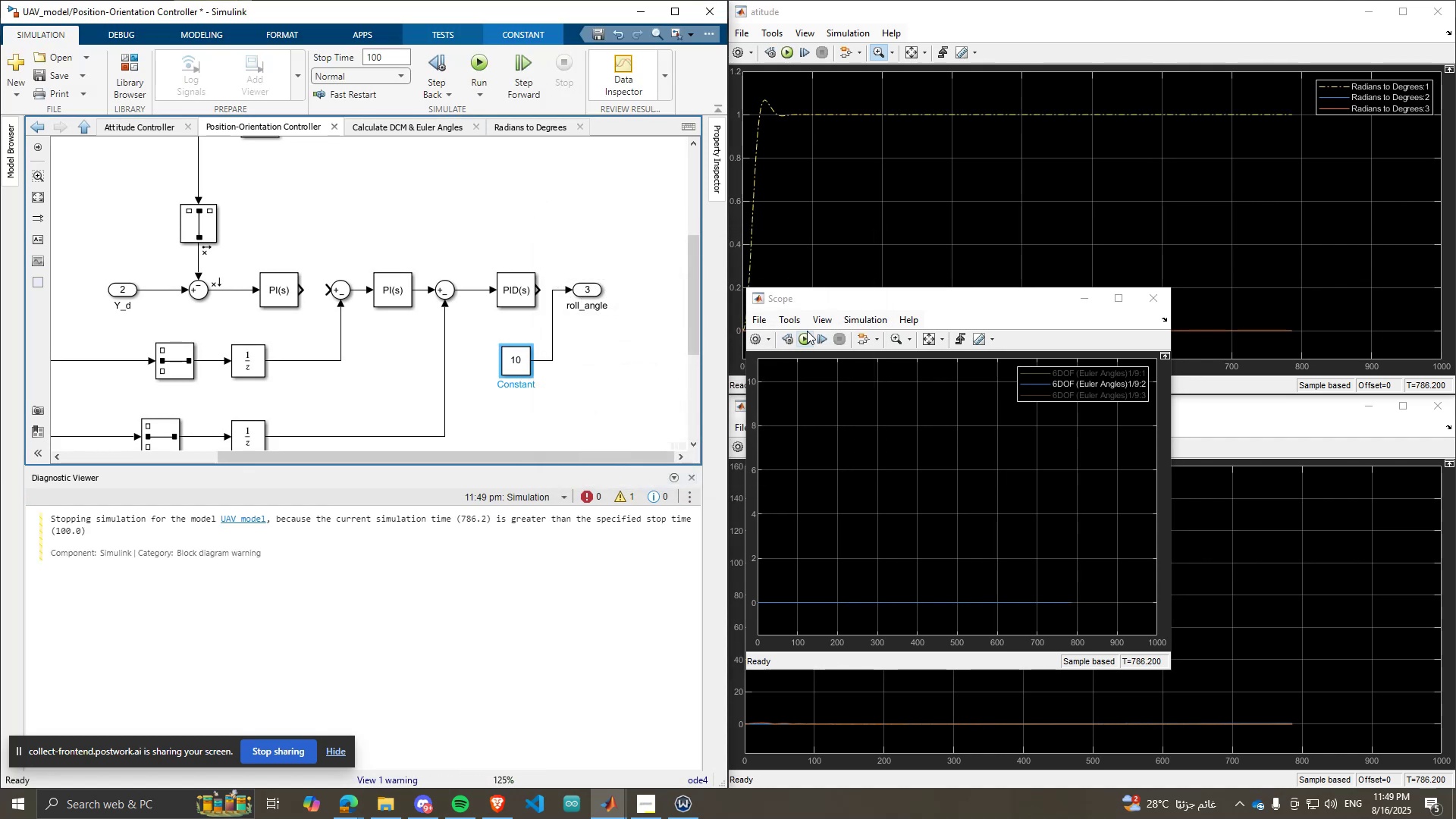 
left_click([807, 331])
 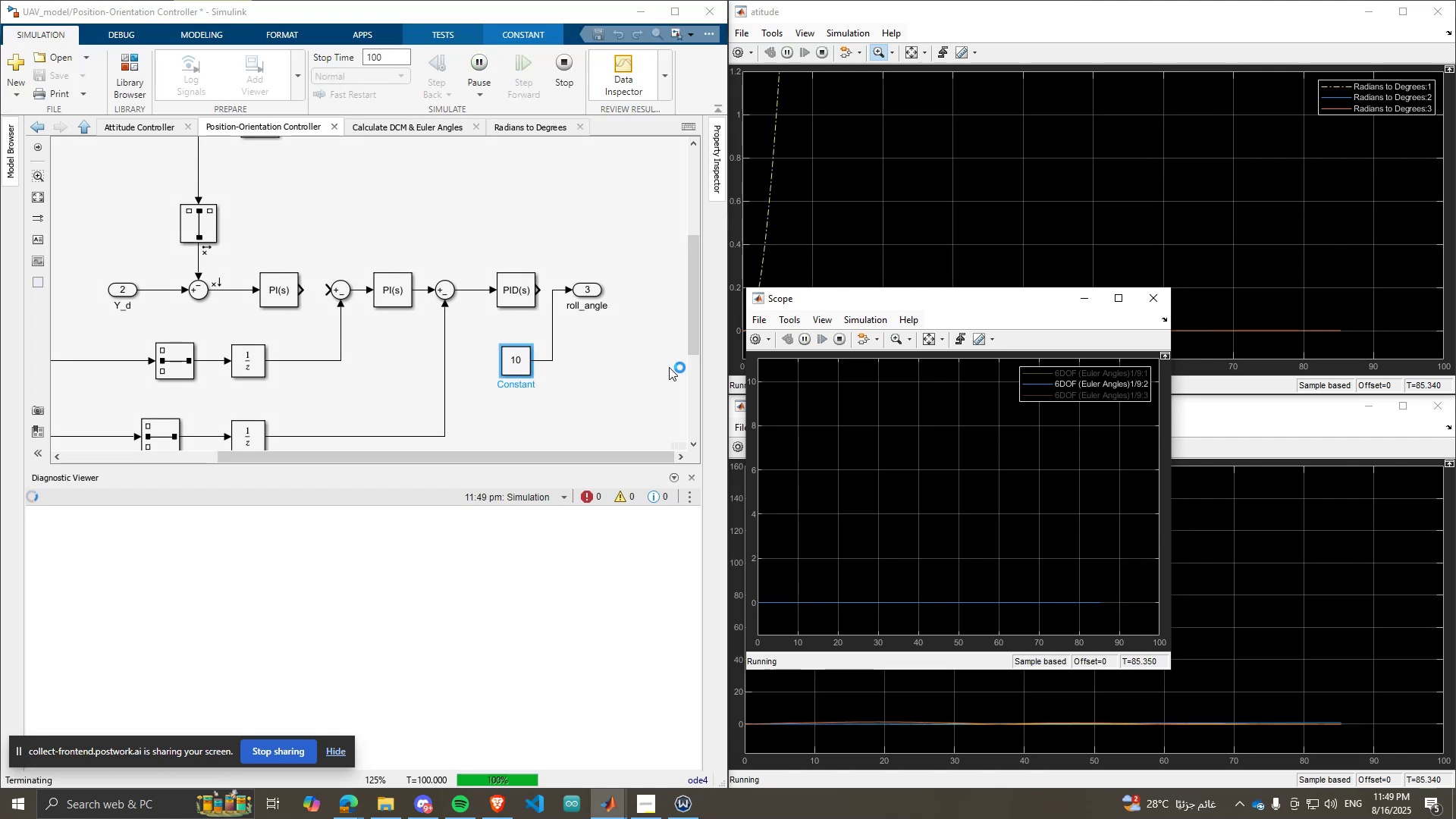 
left_click([934, 343])
 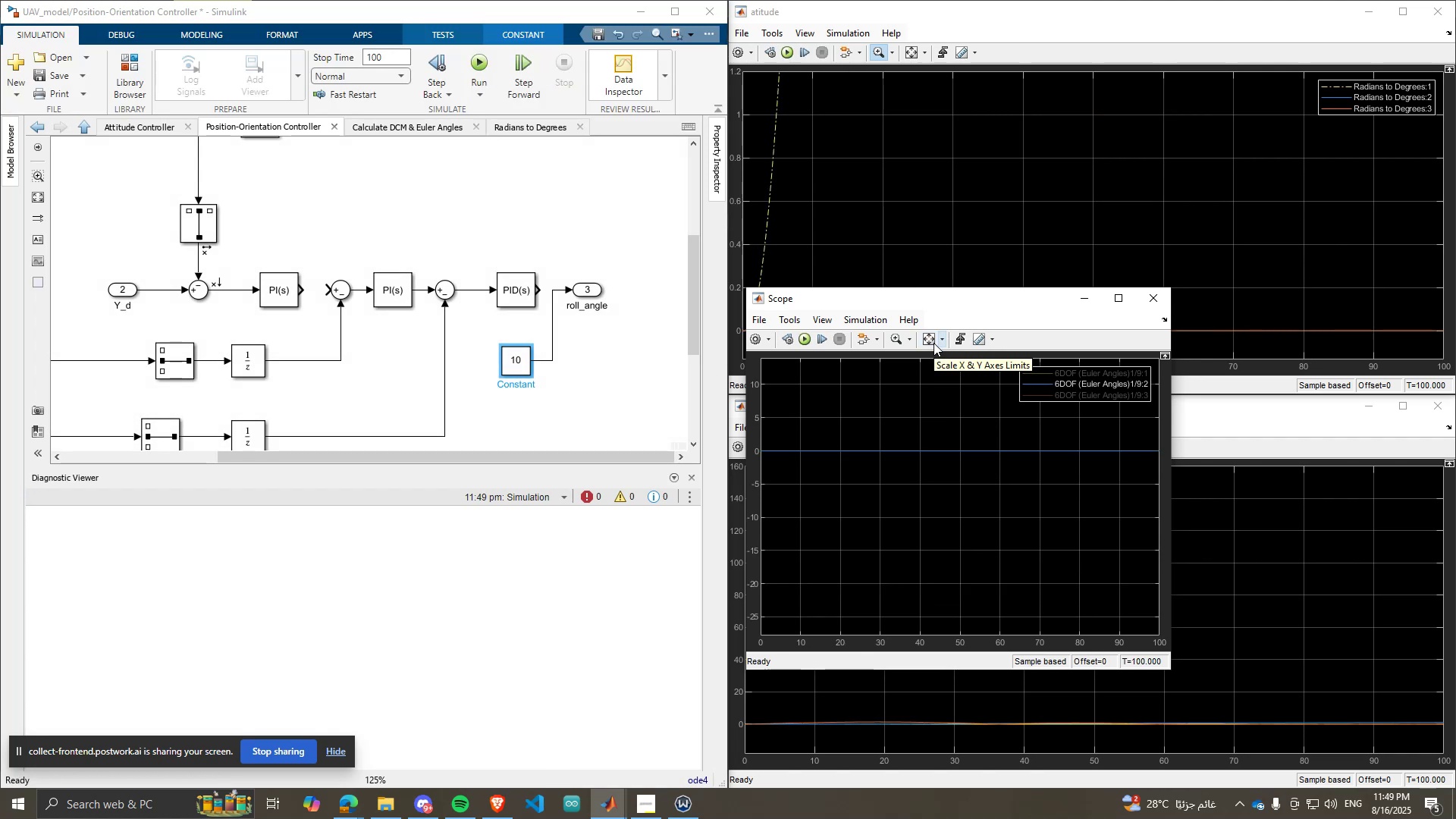 
left_click([926, 341])
 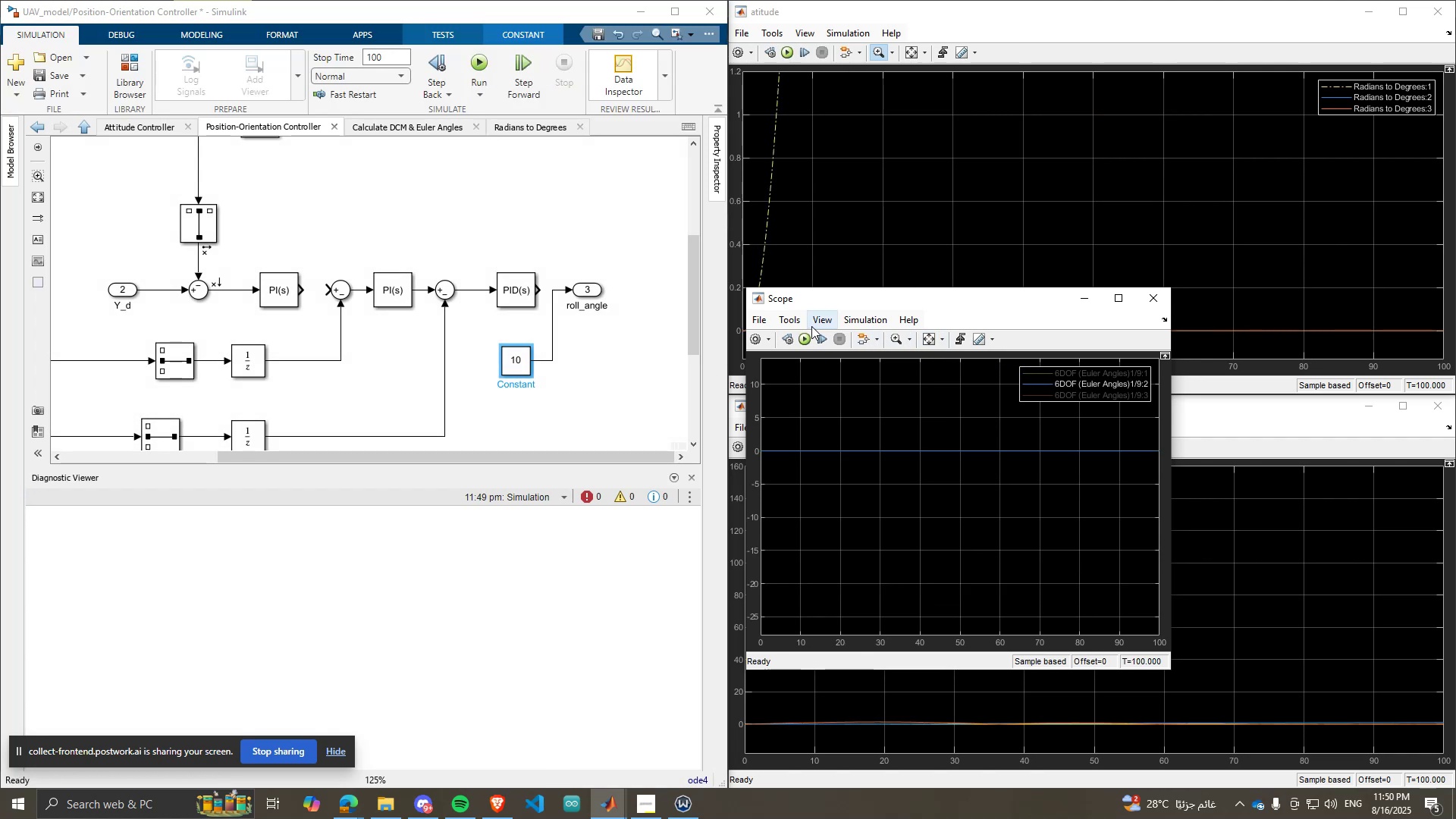 
scroll: coordinate [353, 293], scroll_direction: down, amount: 3.0
 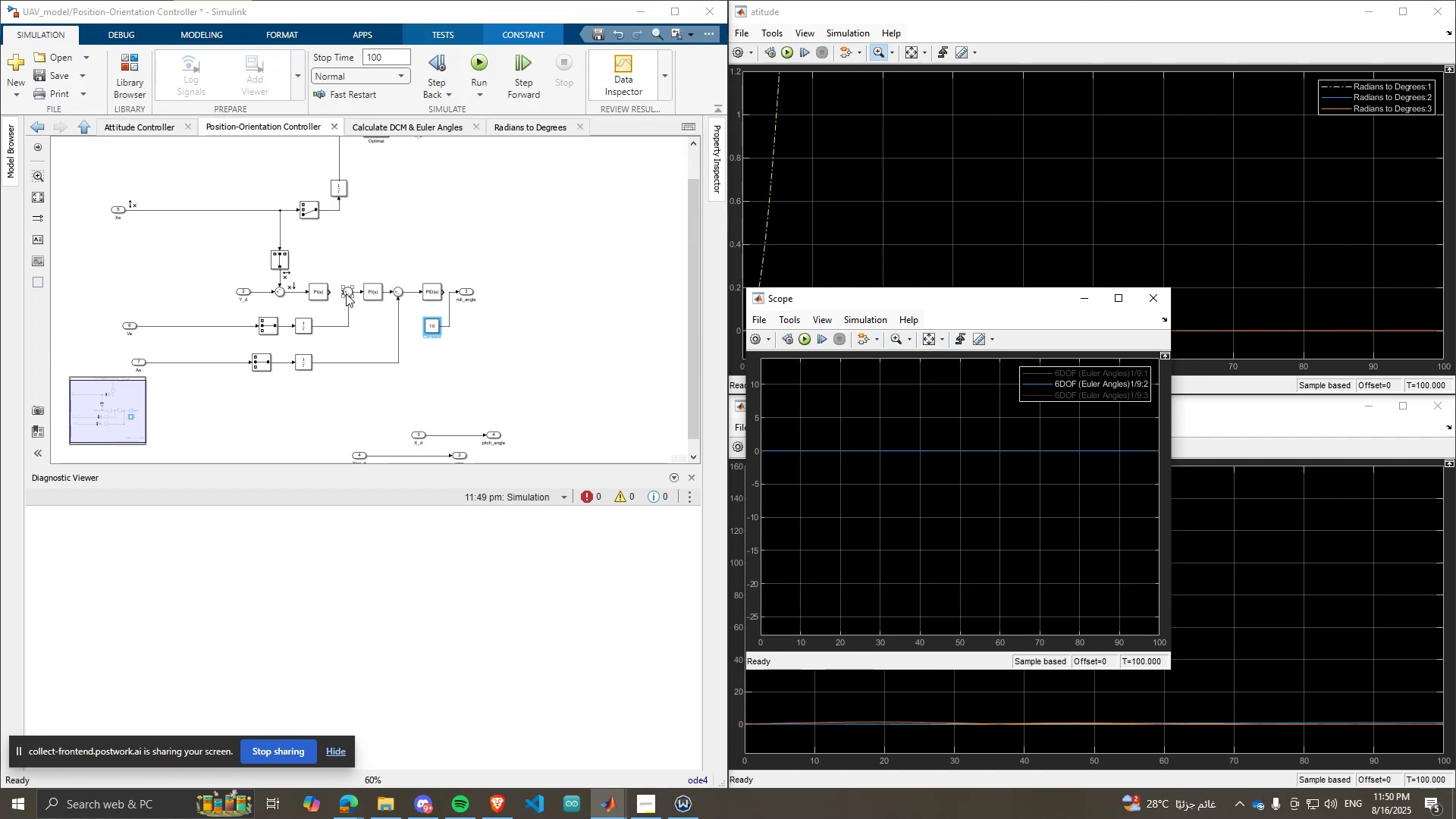 
scroll: coordinate [267, 295], scroll_direction: up, amount: 1.0
 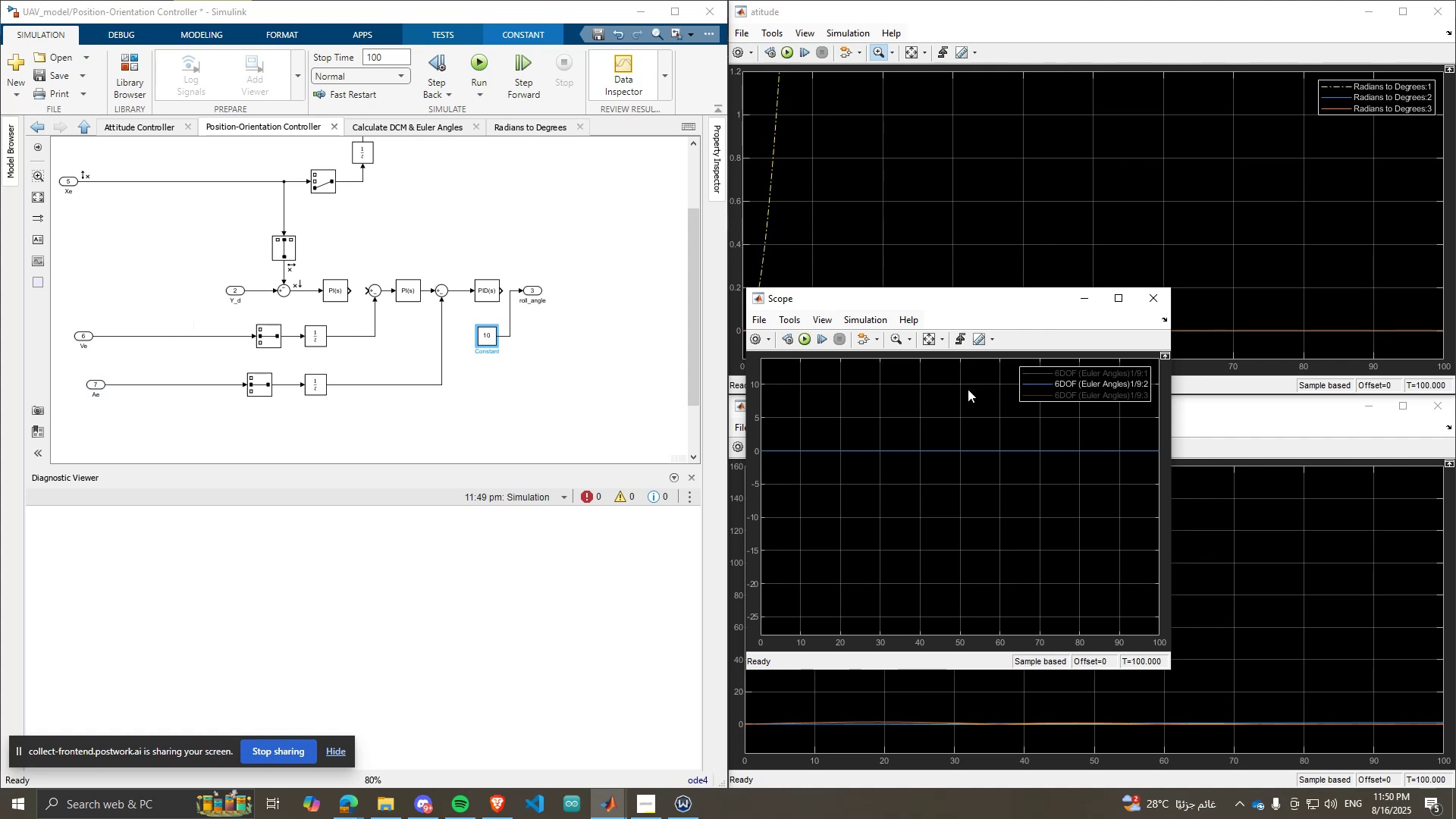 
wait(5.82)
 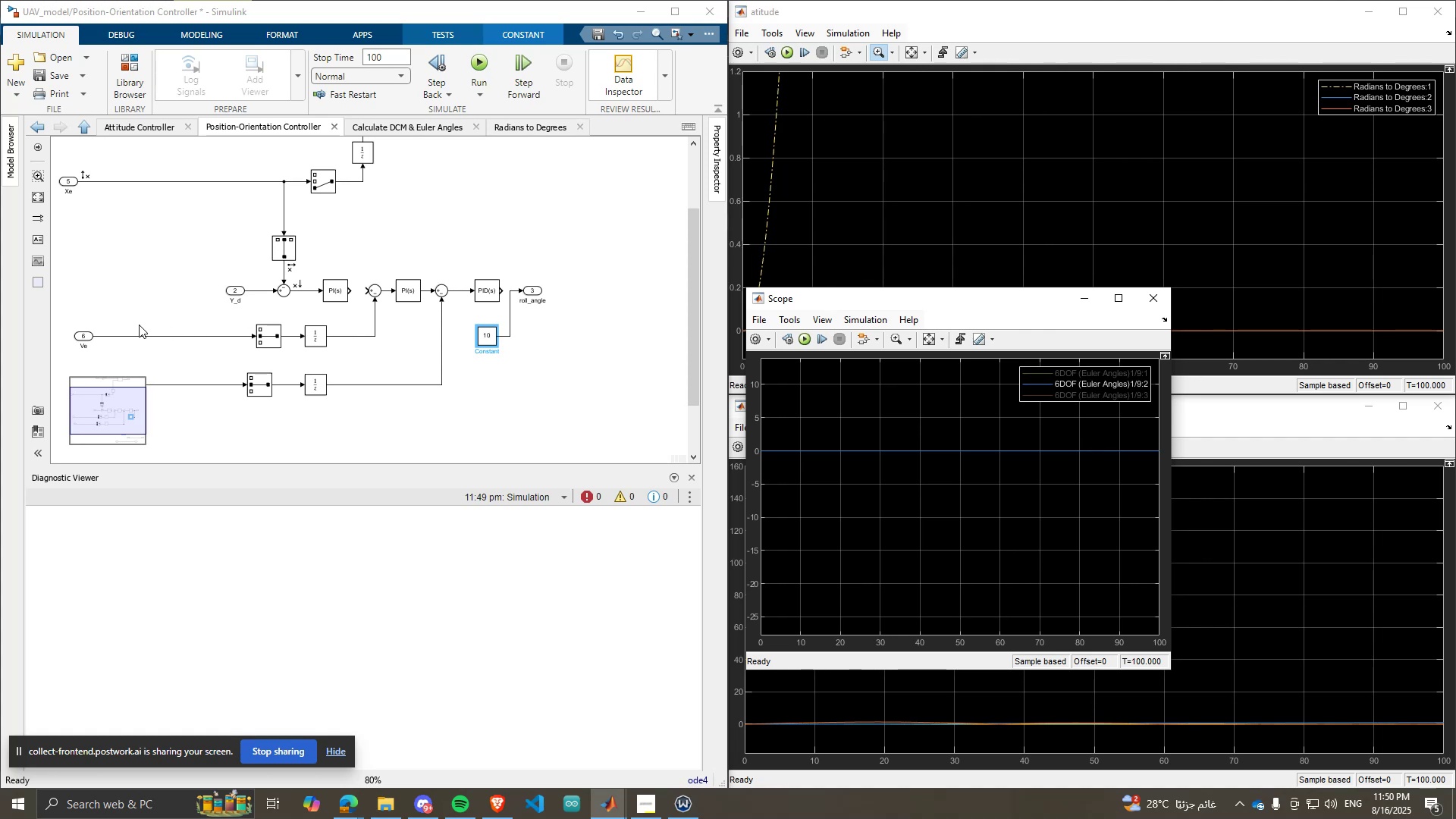 
left_click([912, 61])
 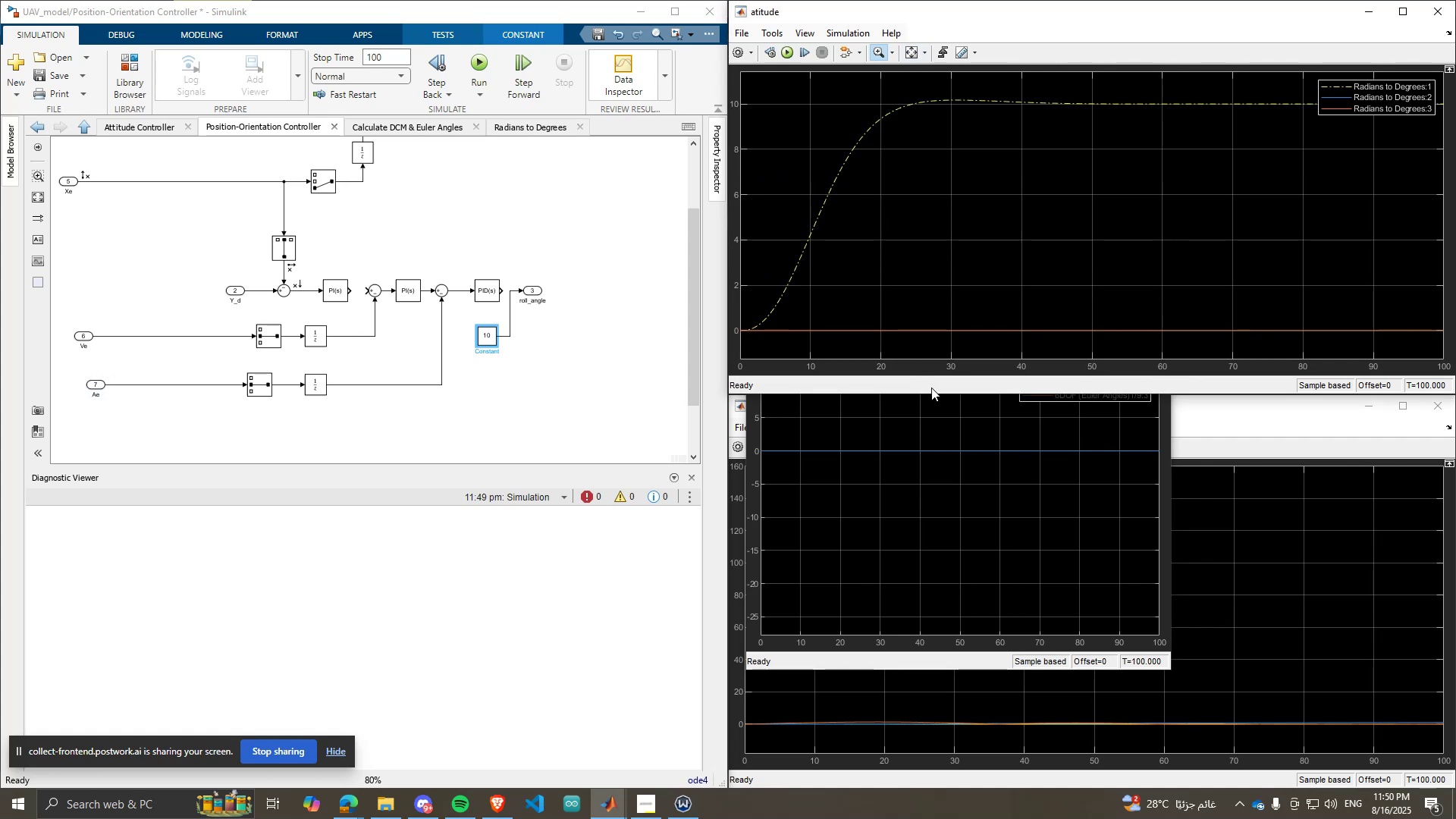 
left_click([904, 417])
 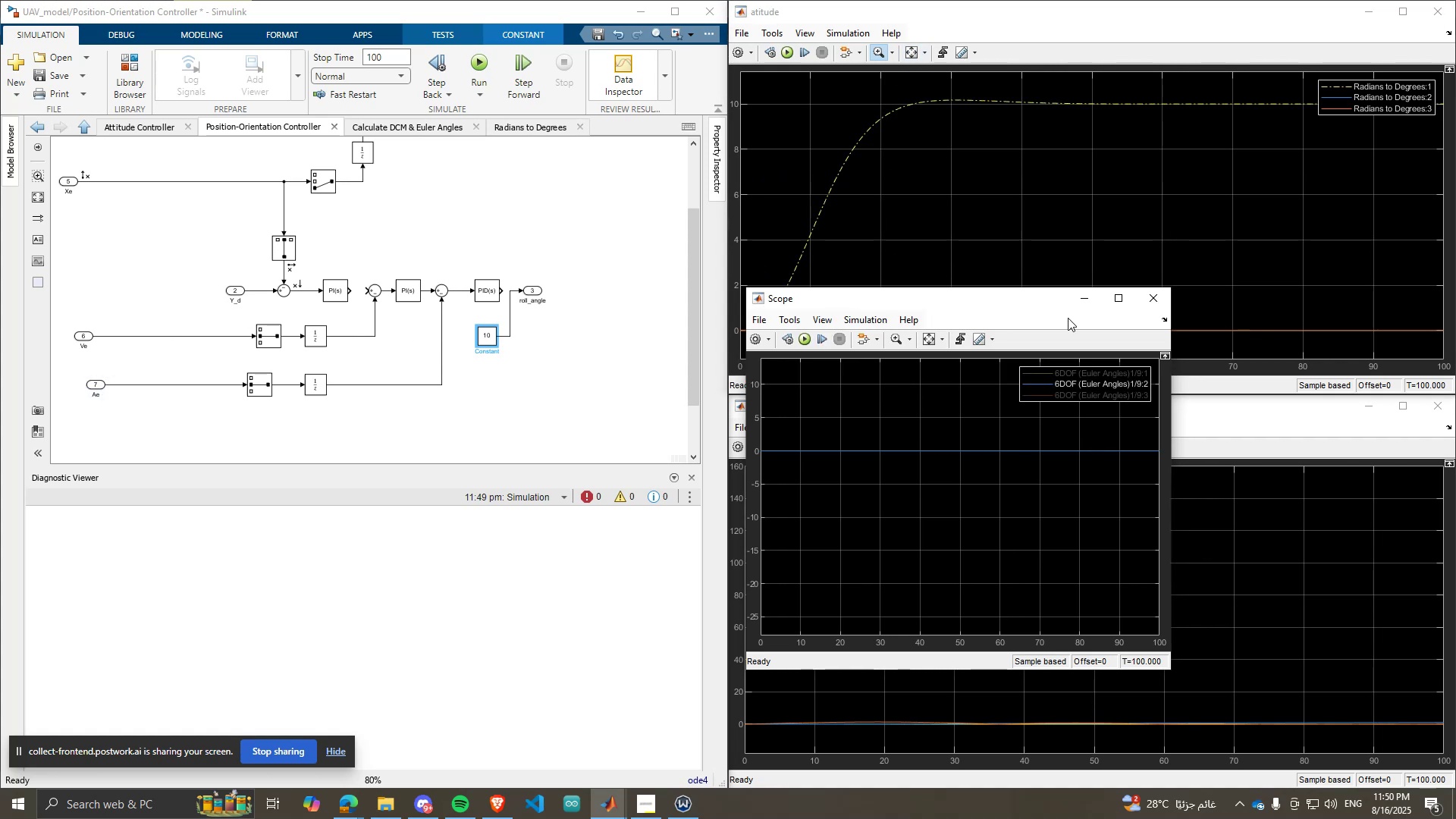 
mouse_move([1133, 306])
 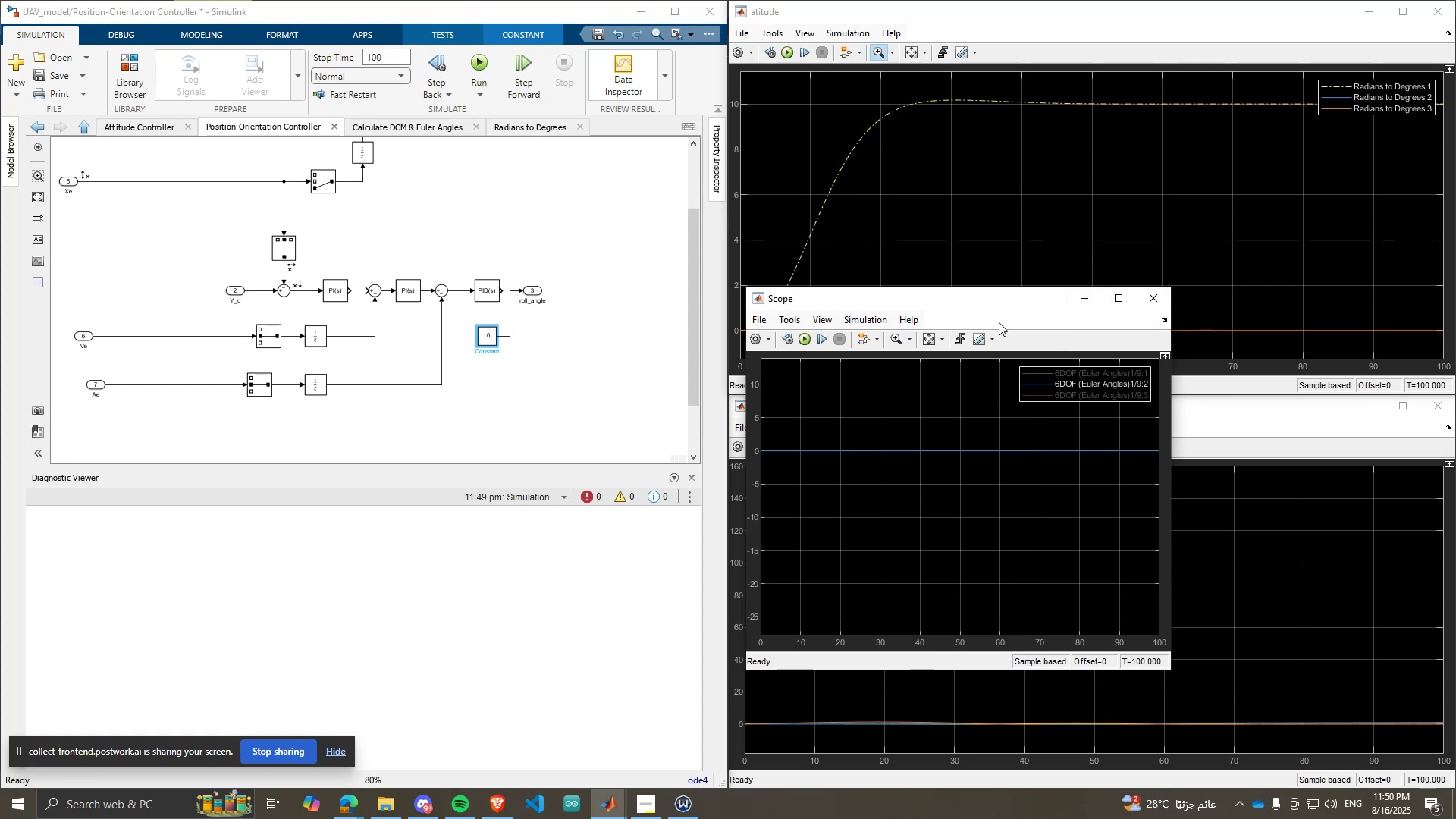 
left_click_drag(start_coordinate=[1011, 297], to_coordinate=[453, 283])
 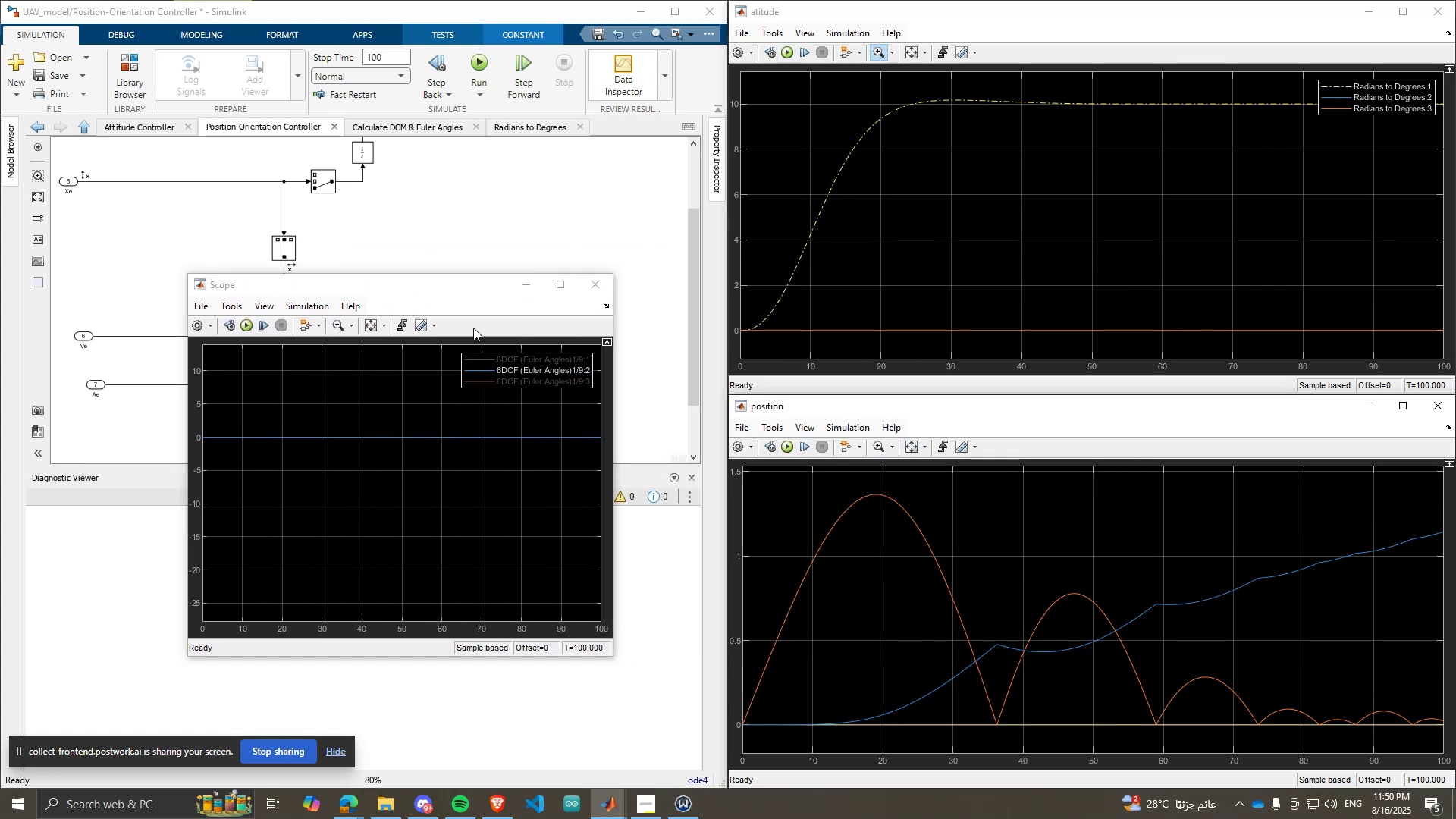 
double_click([372, 331])
 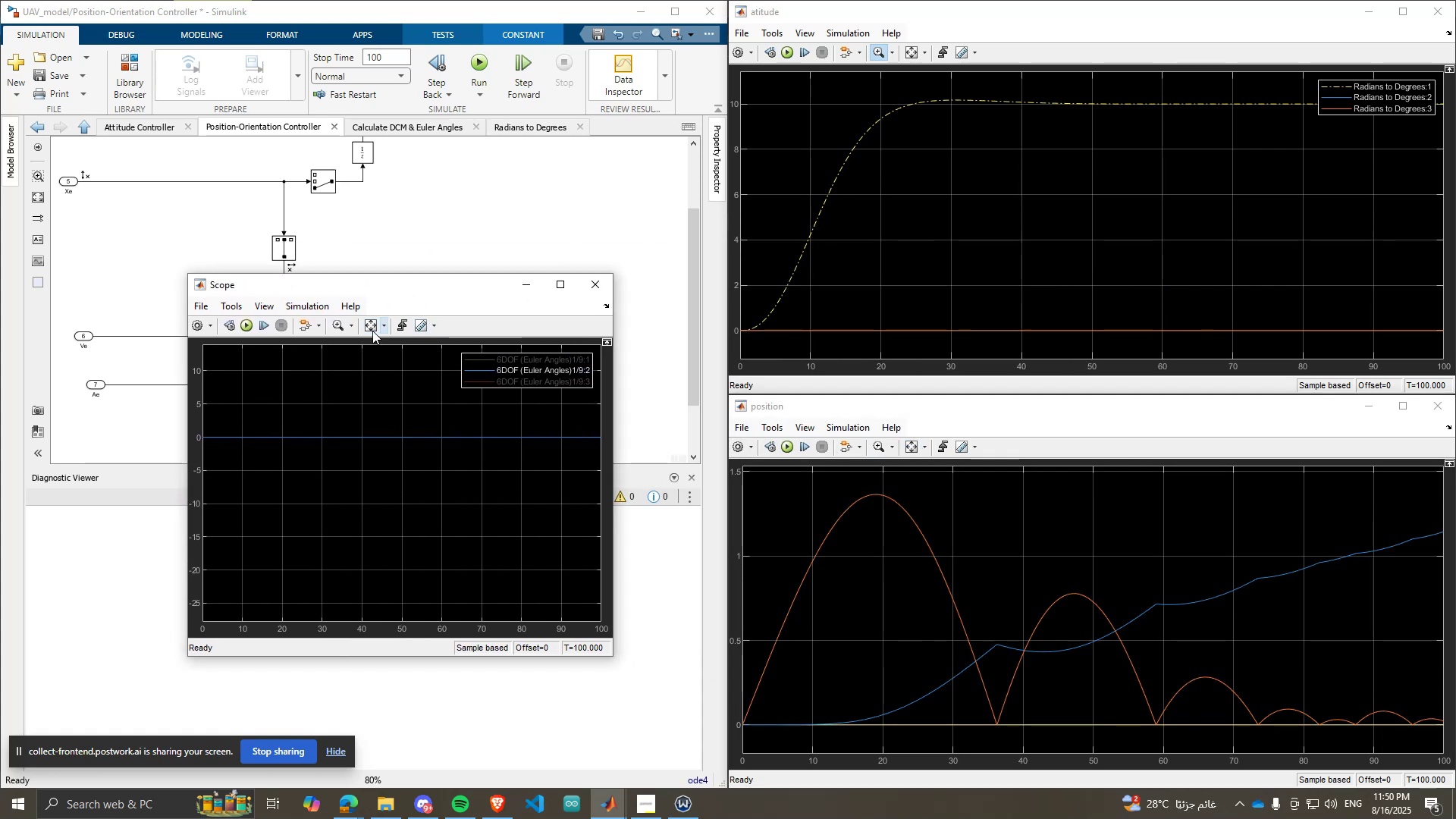 
triple_click([372, 331])
 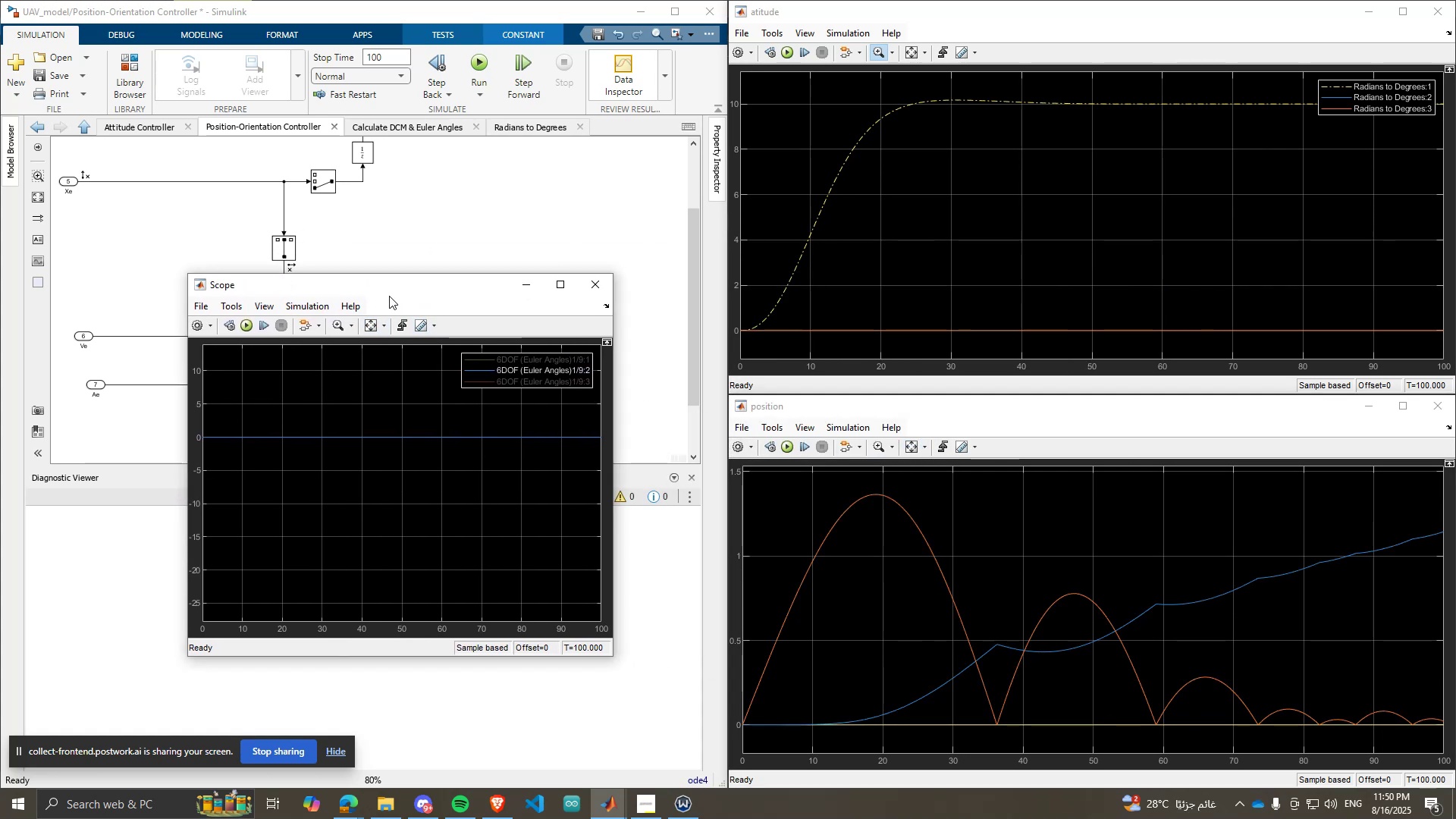 
left_click_drag(start_coordinate=[398, 294], to_coordinate=[963, 371])
 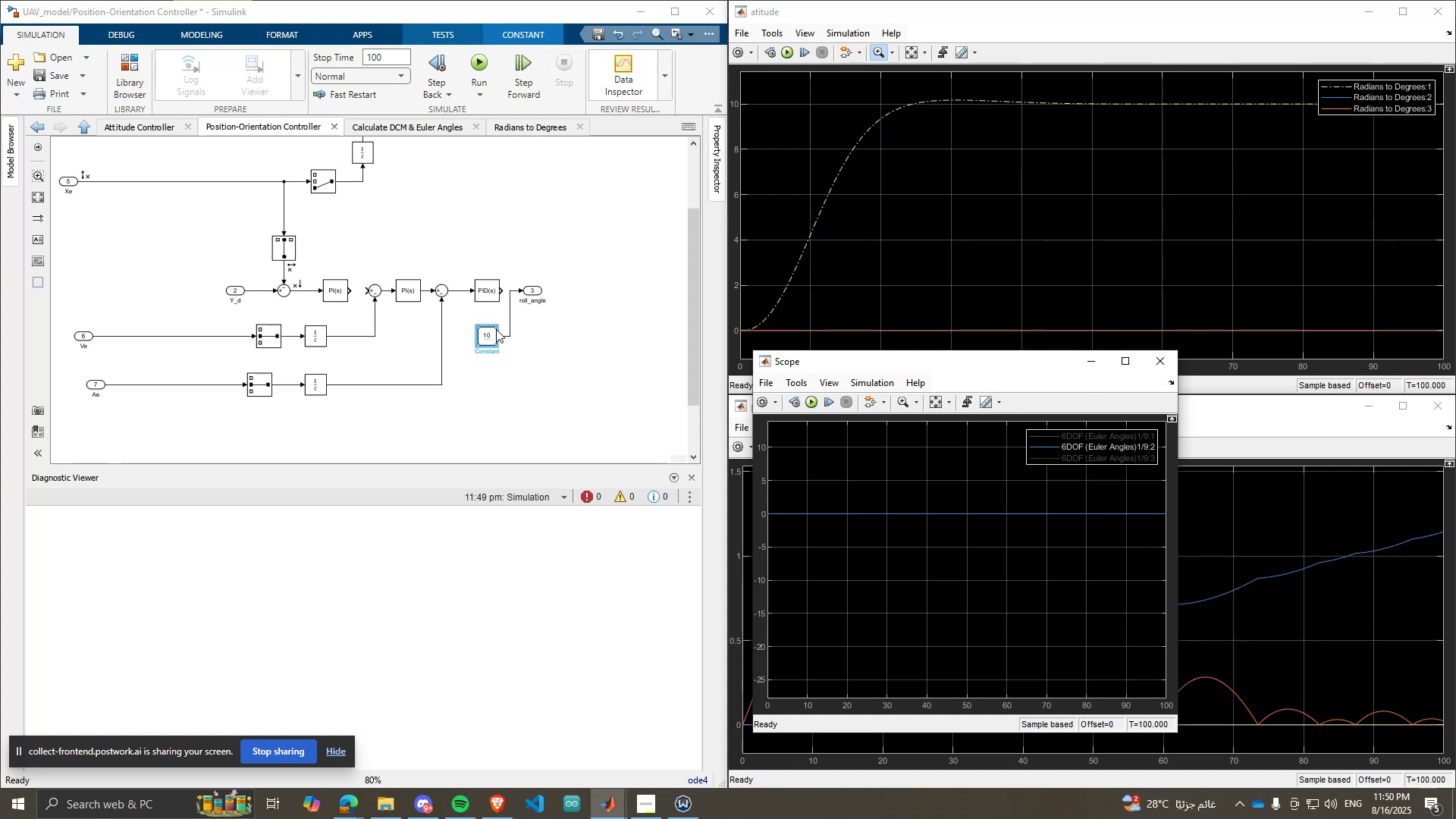 
scroll: coordinate [477, 340], scroll_direction: none, amount: 0.0
 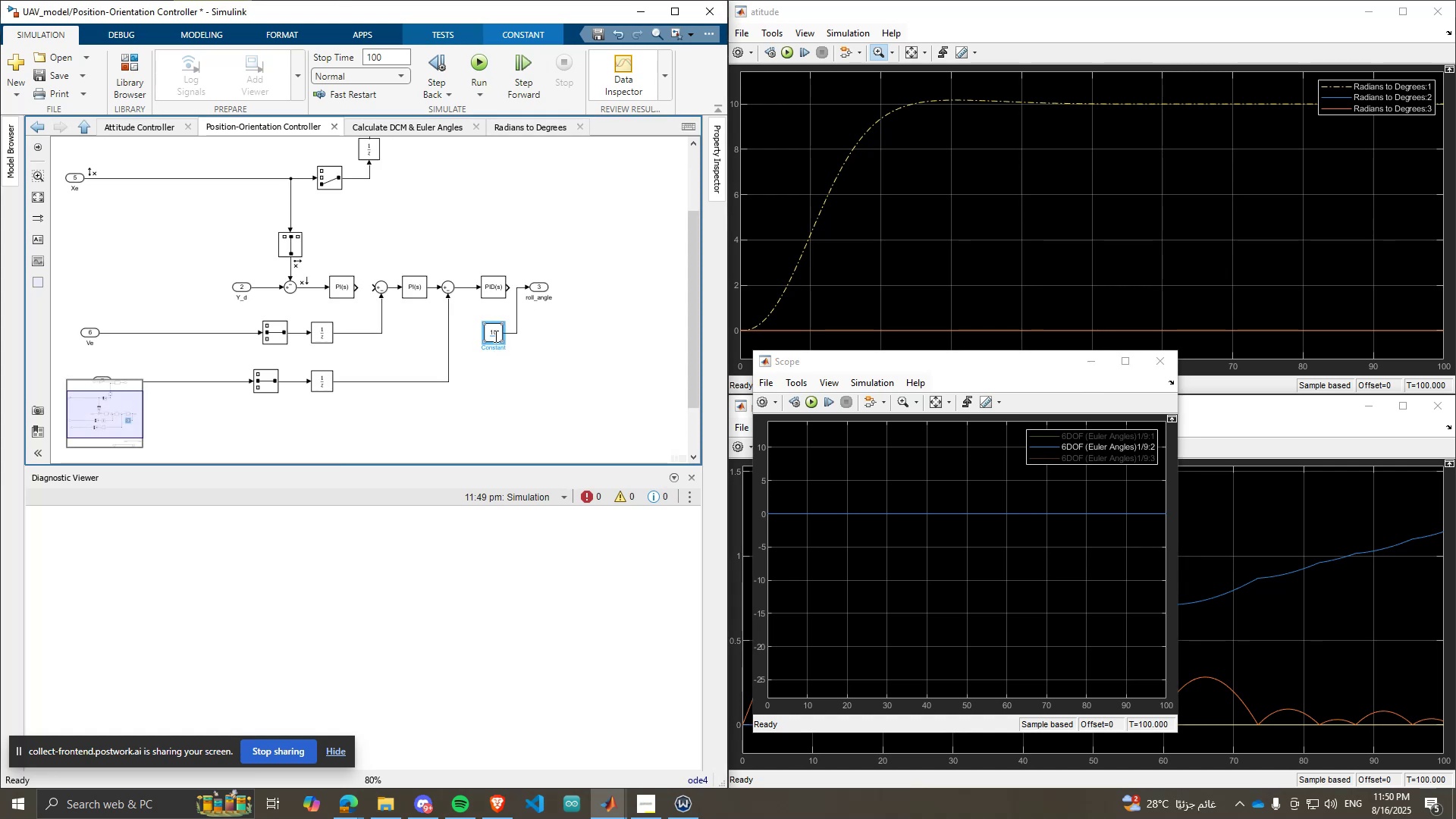 
double_click([494, 336])
 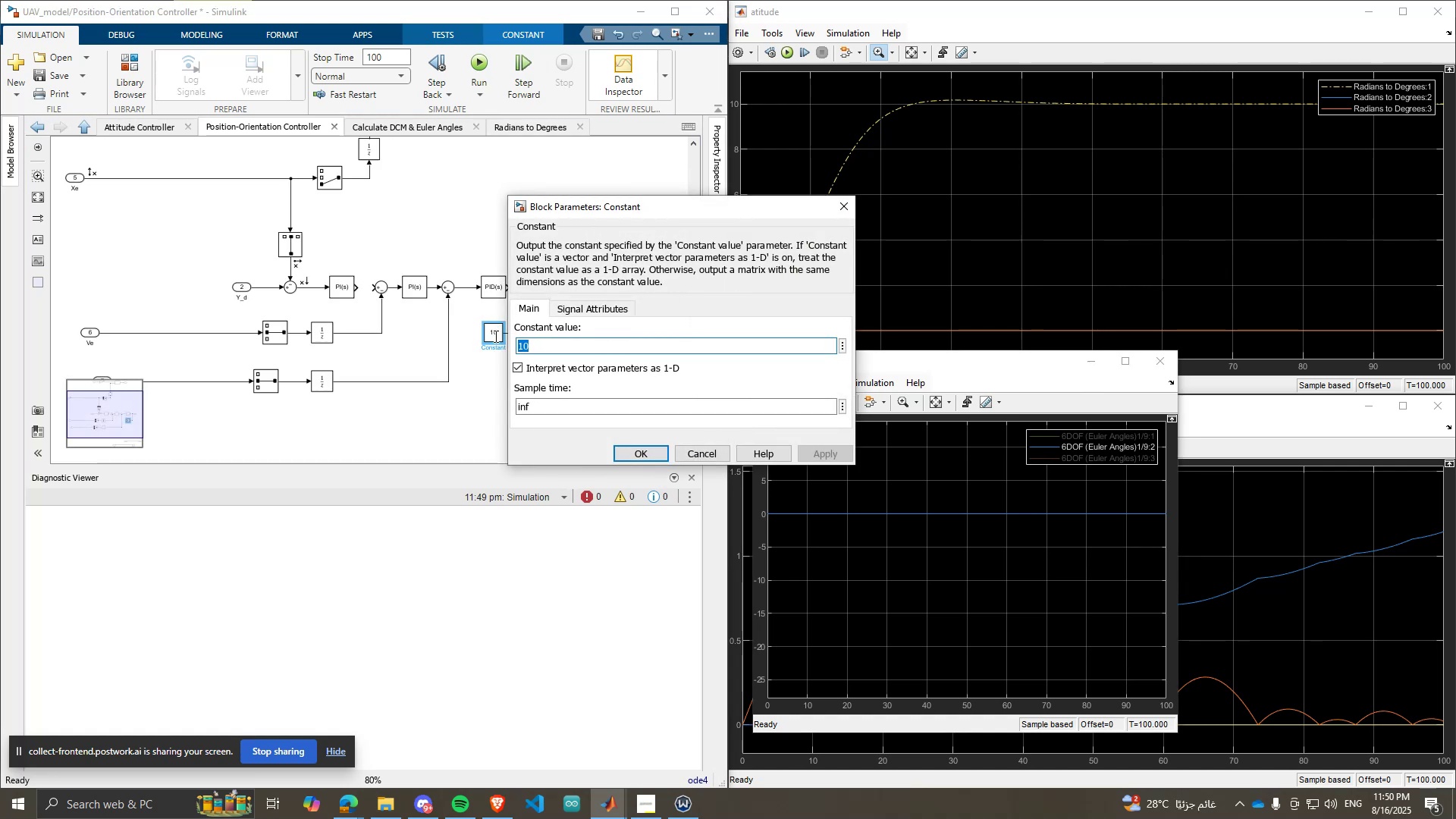 
type(100)
 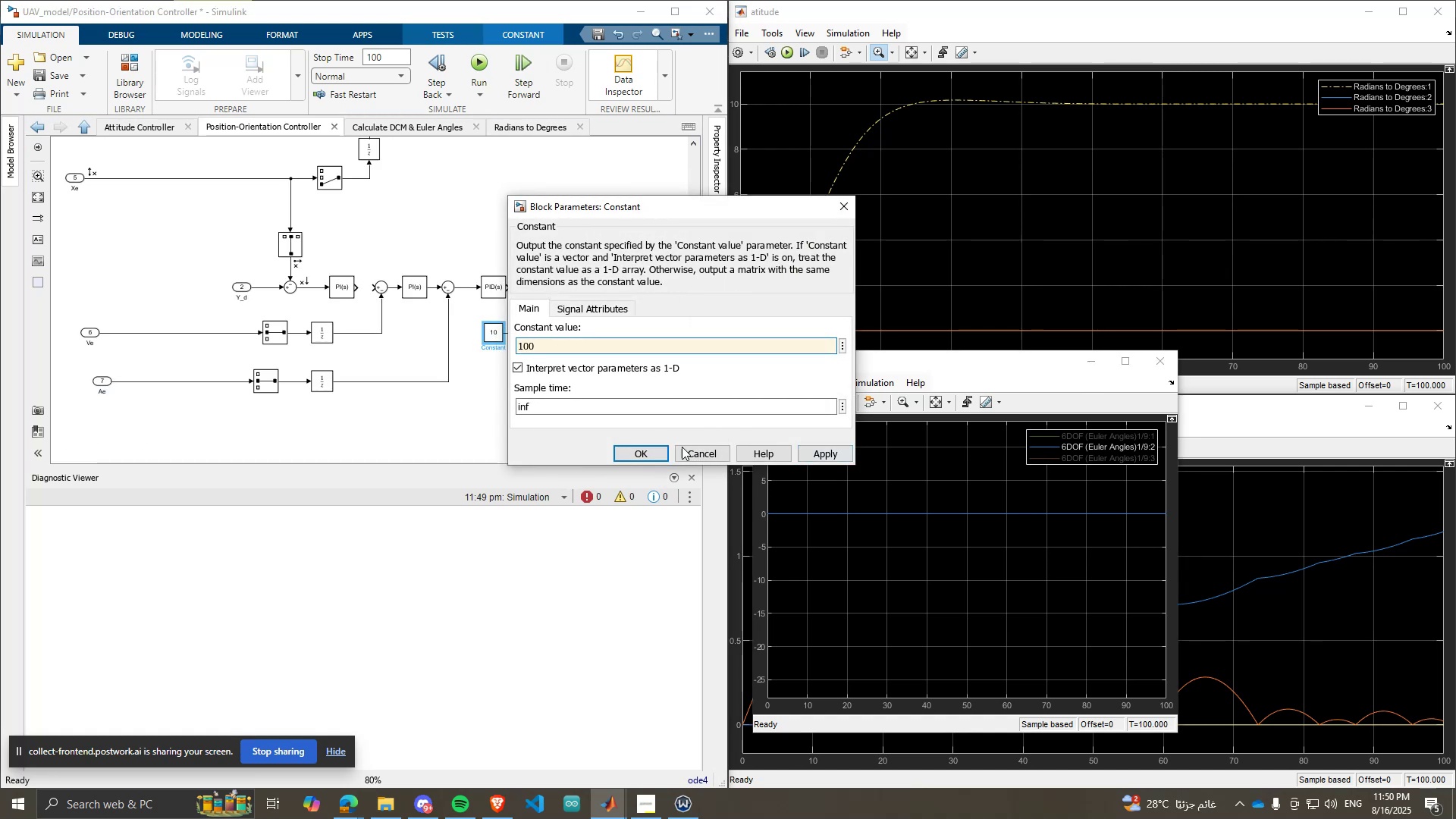 
left_click([660, 452])
 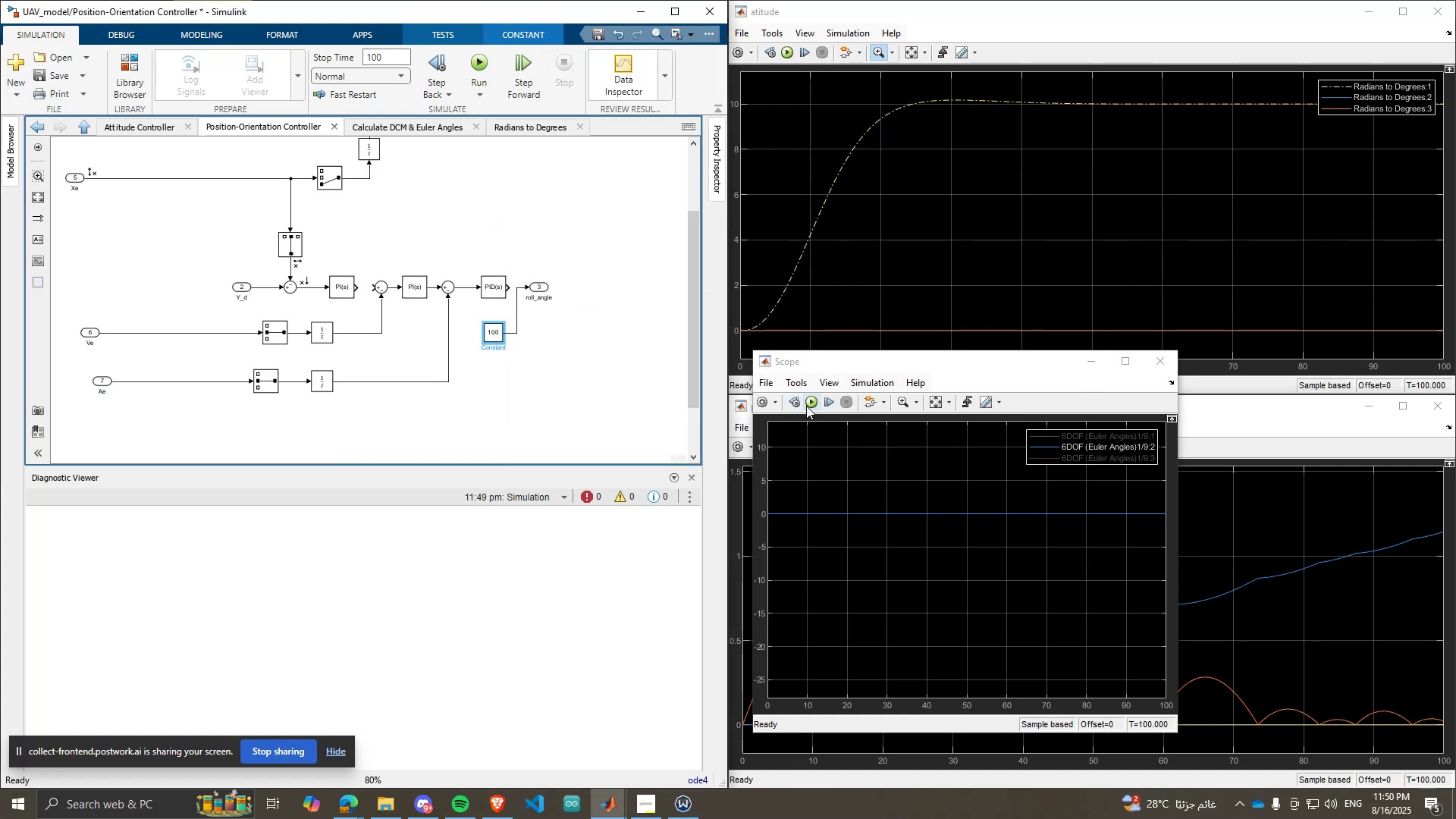 
left_click([807, 405])
 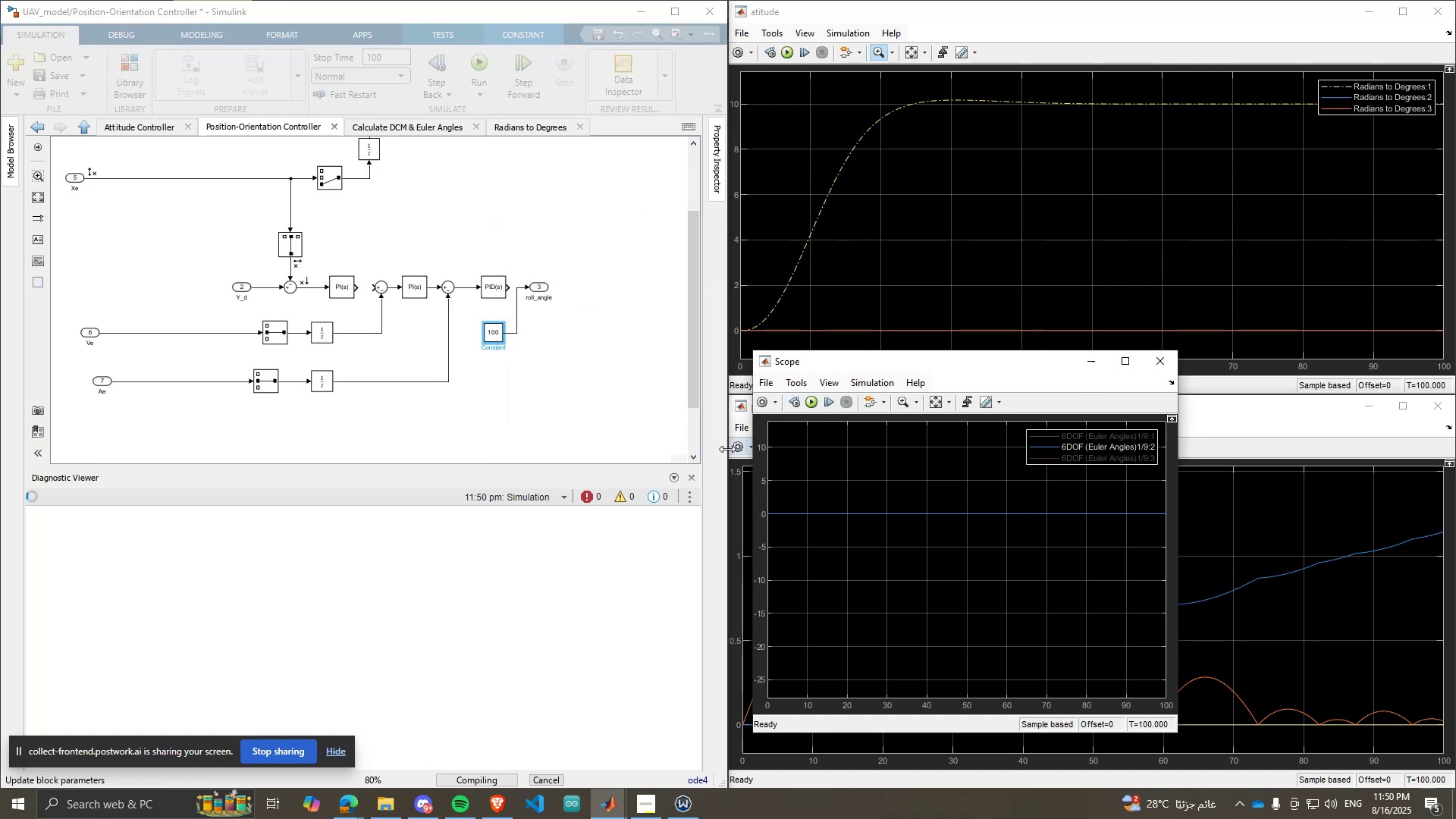 
mouse_move([686, 468])
 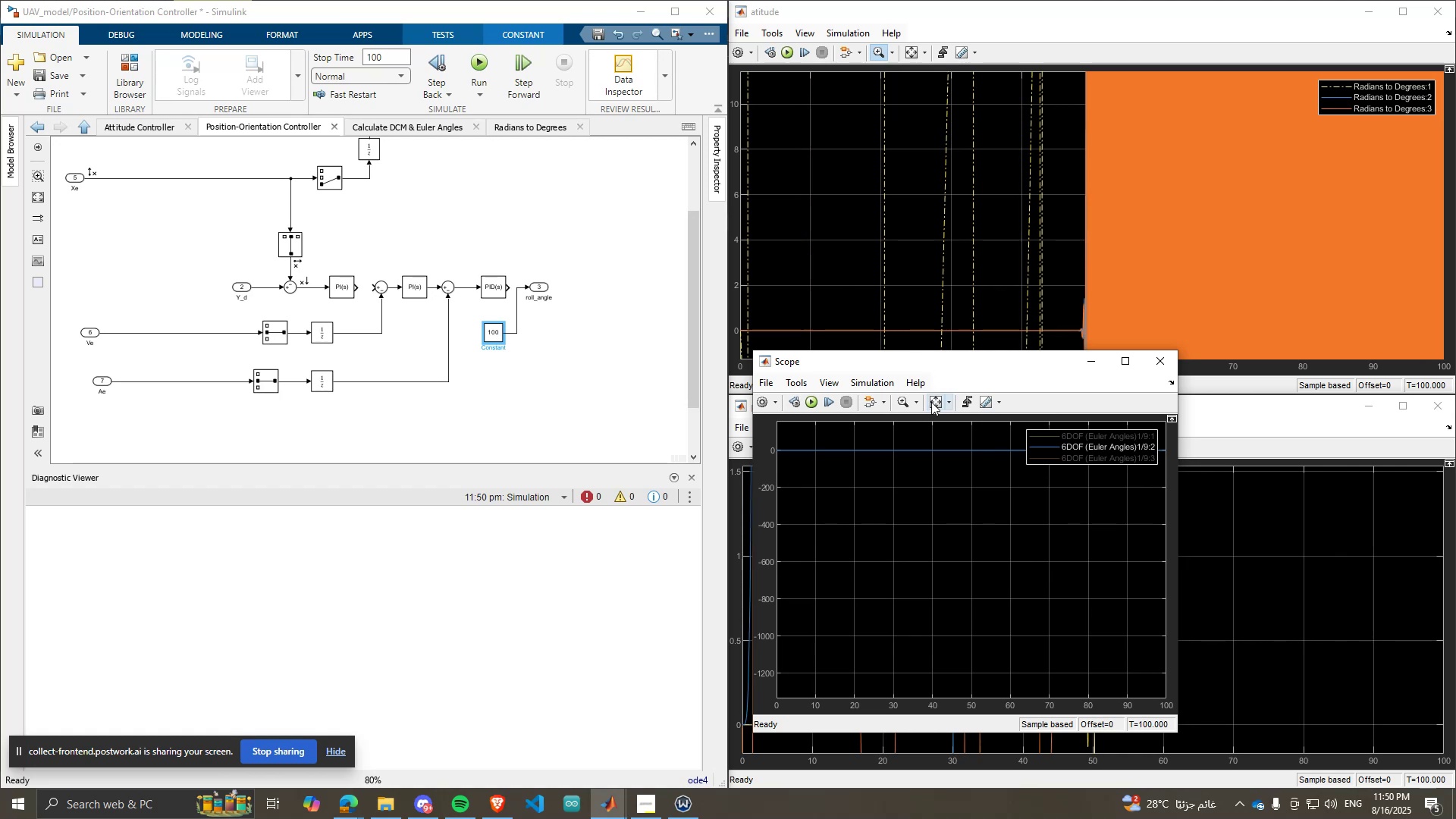 
left_click([937, 401])
 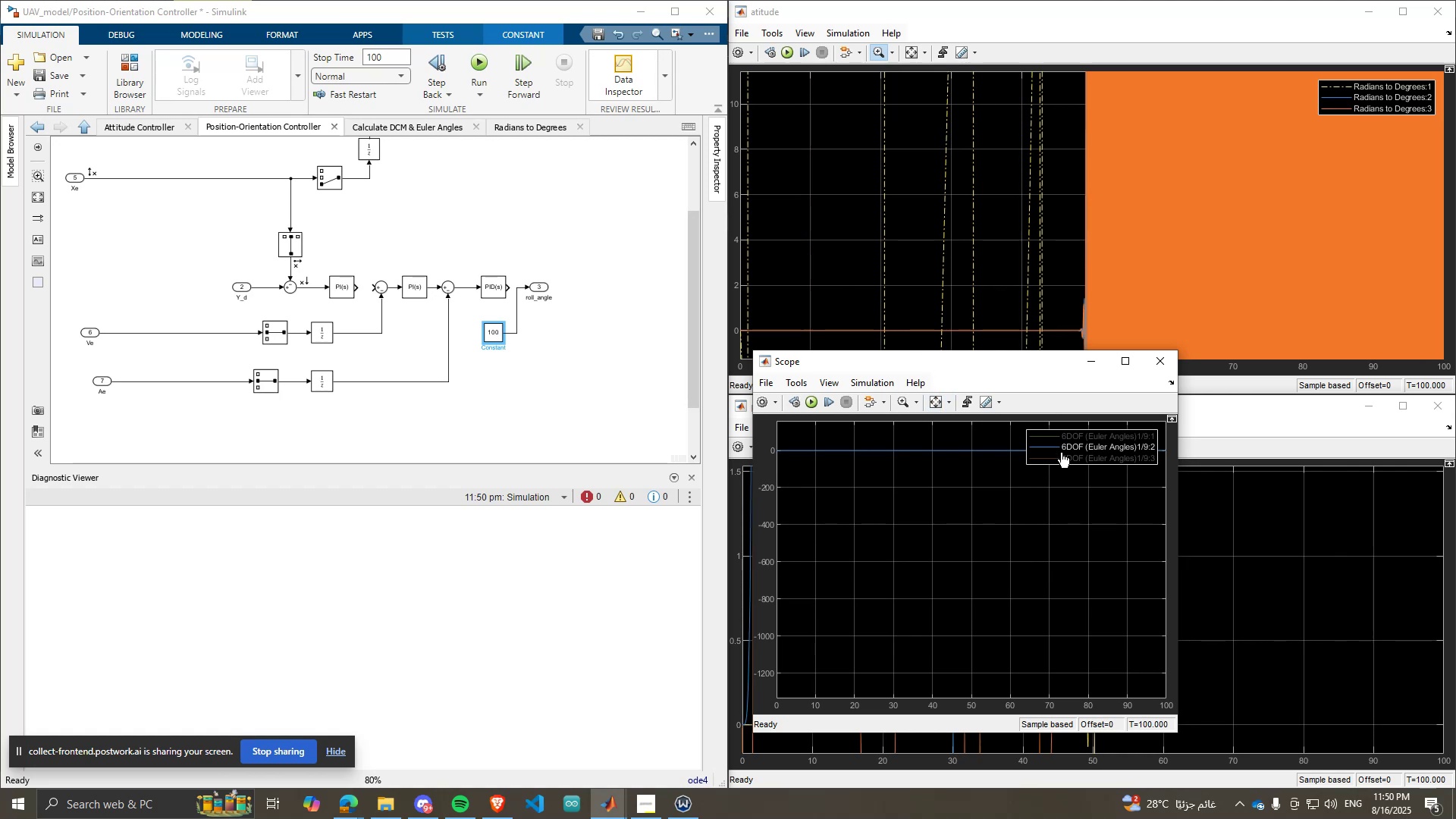 
left_click([1060, 451])
 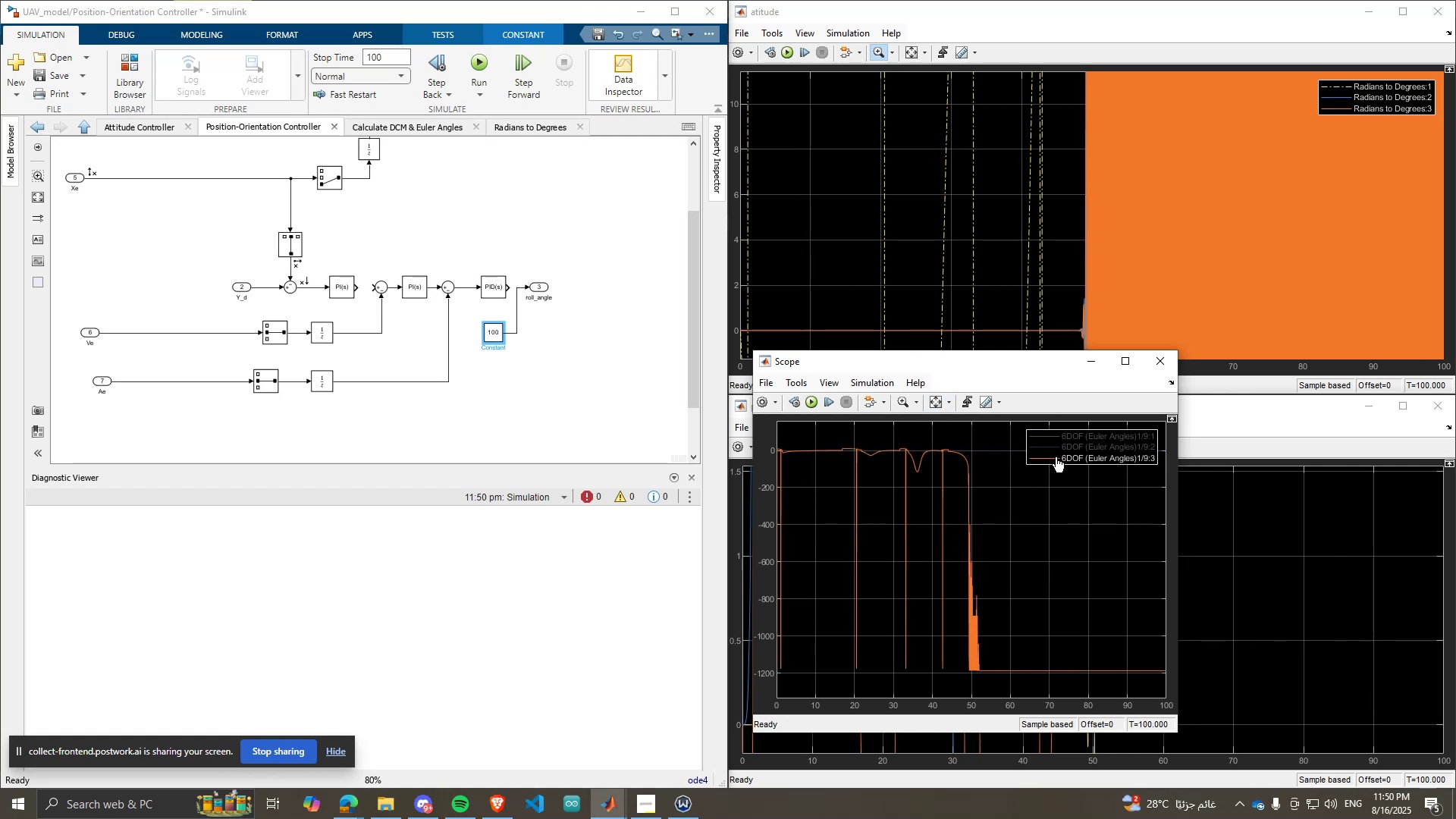 
wait(5.28)
 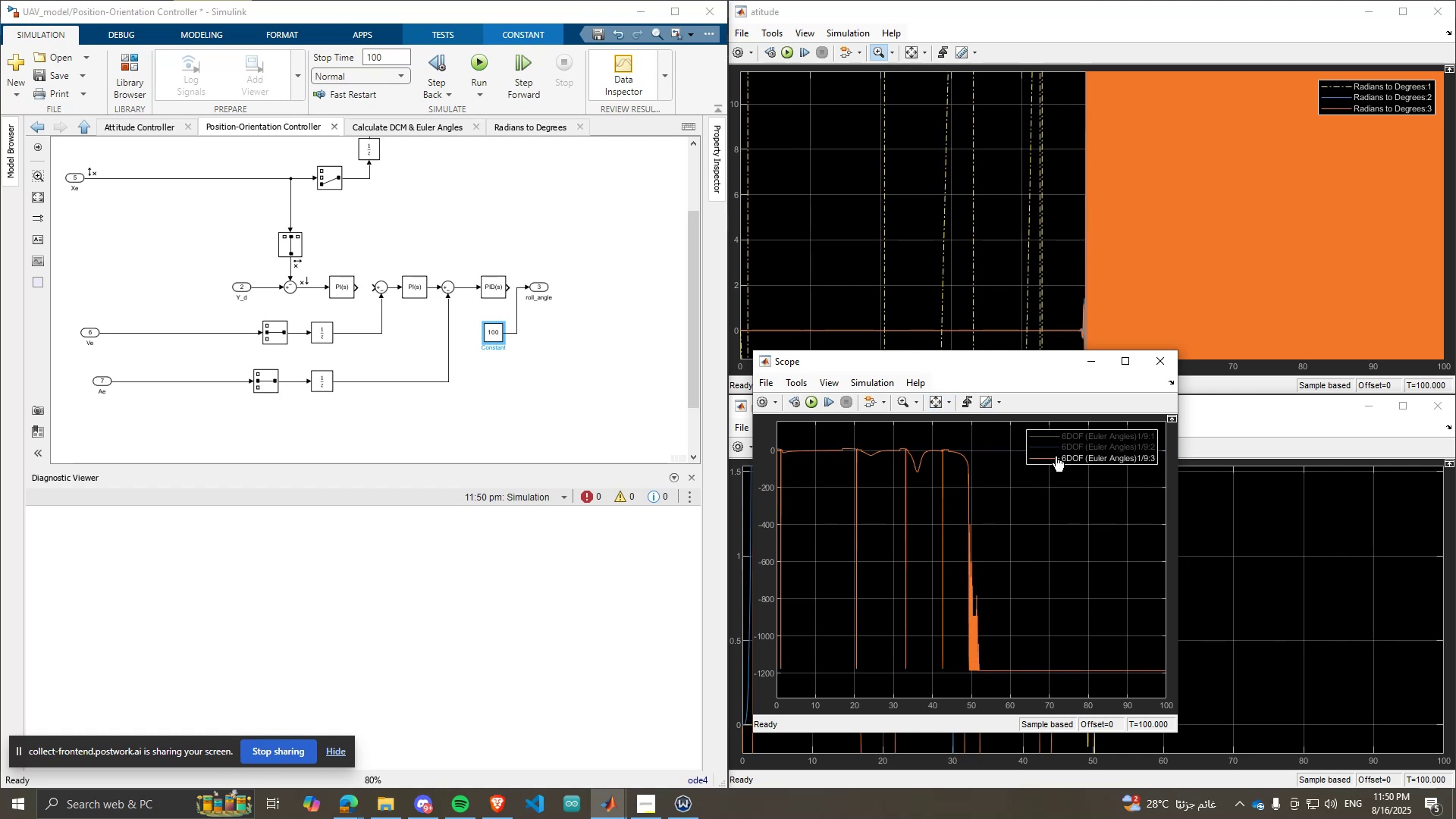 
left_click([1056, 457])
 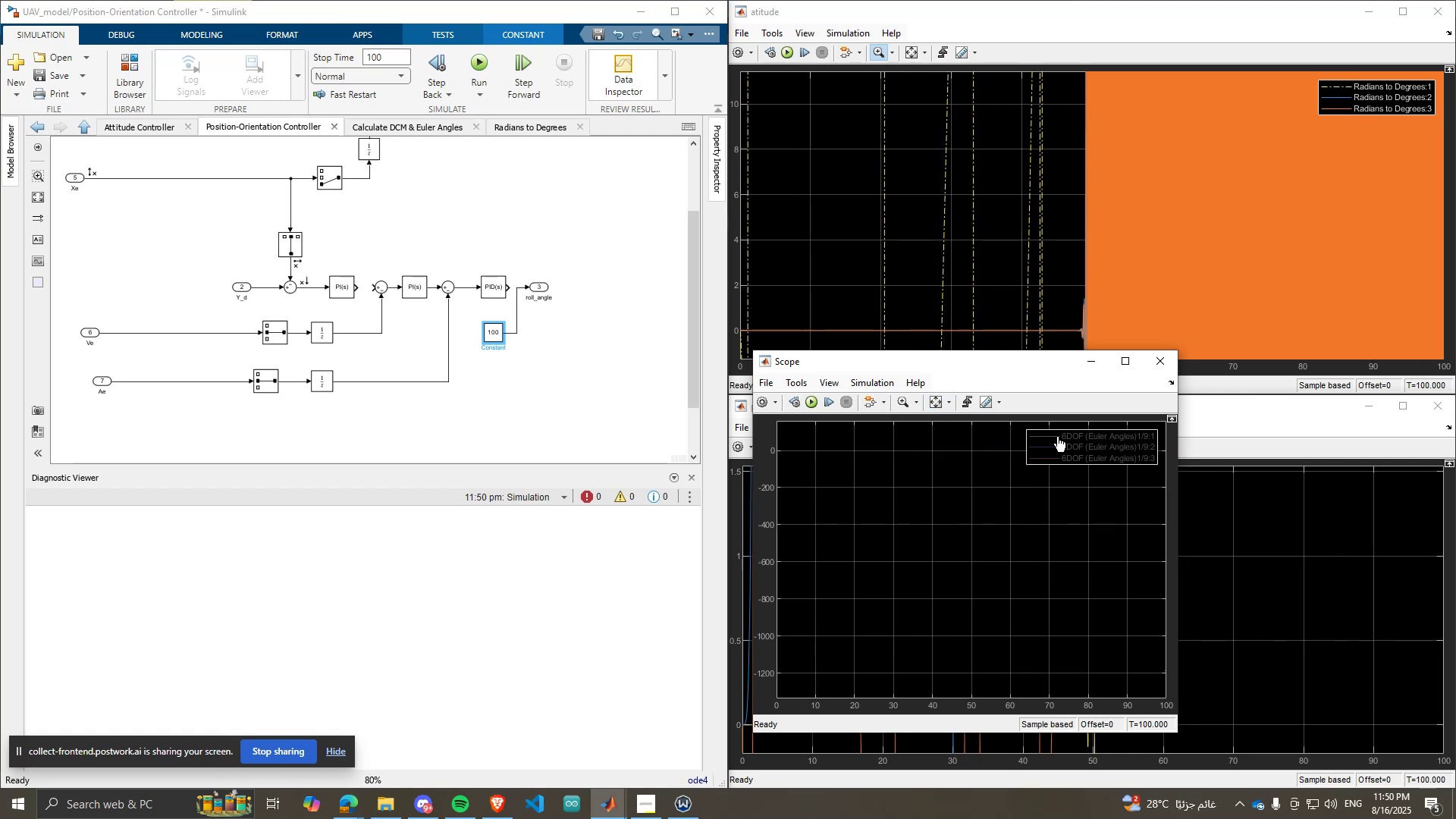 
double_click([1049, 445])
 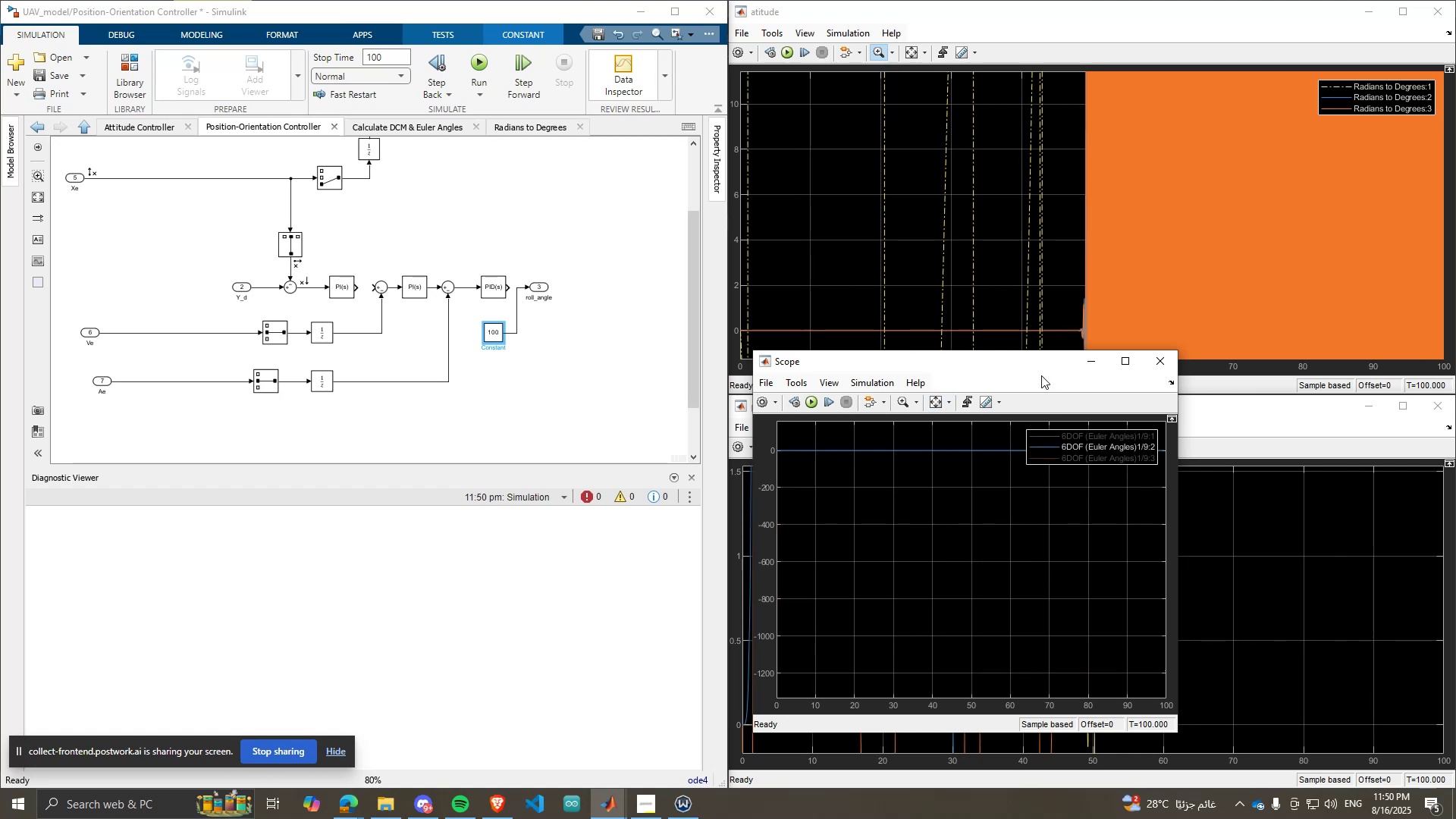 
left_click_drag(start_coordinate=[1035, 369], to_coordinate=[372, 359])
 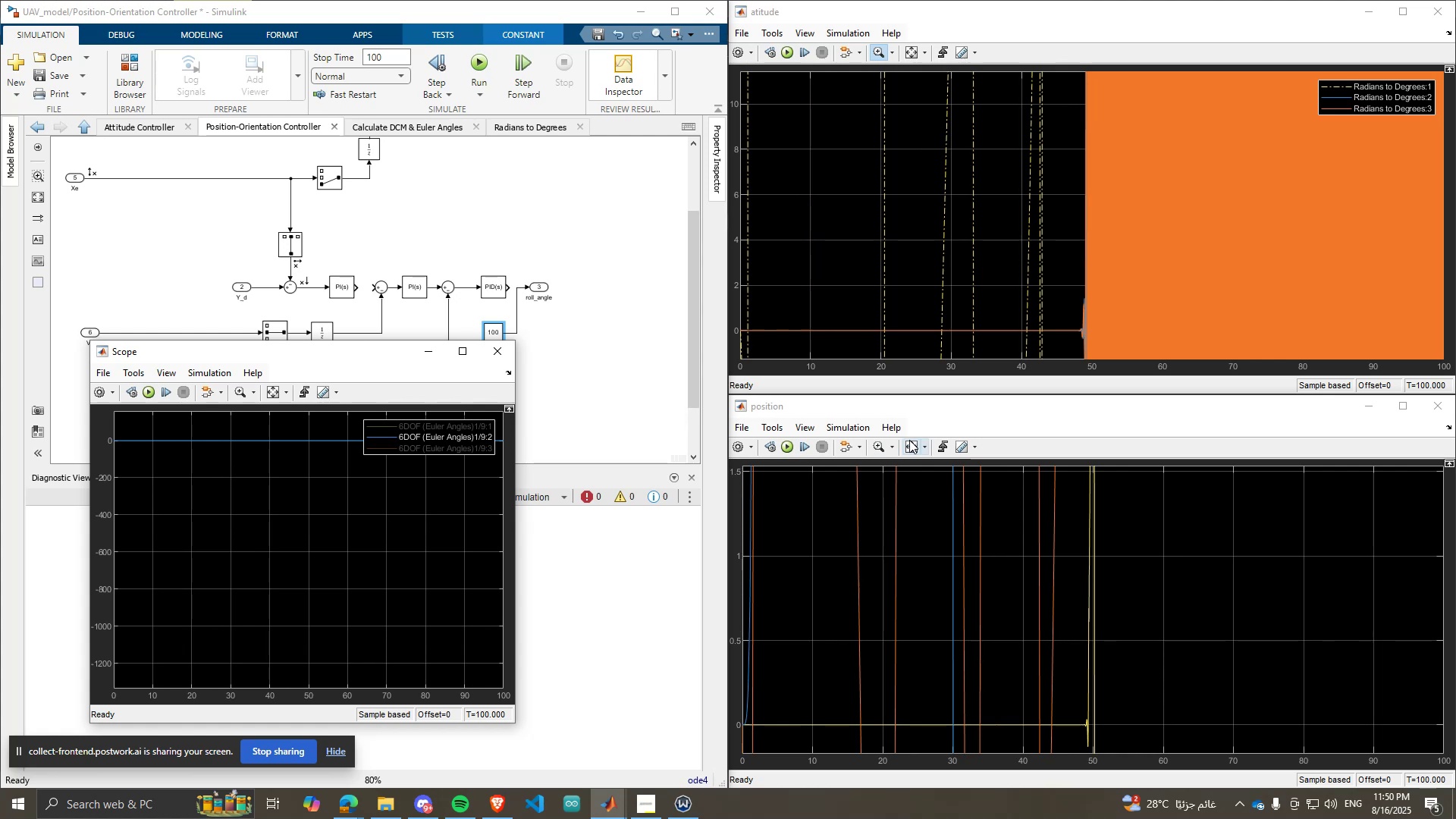 
left_click([918, 434])
 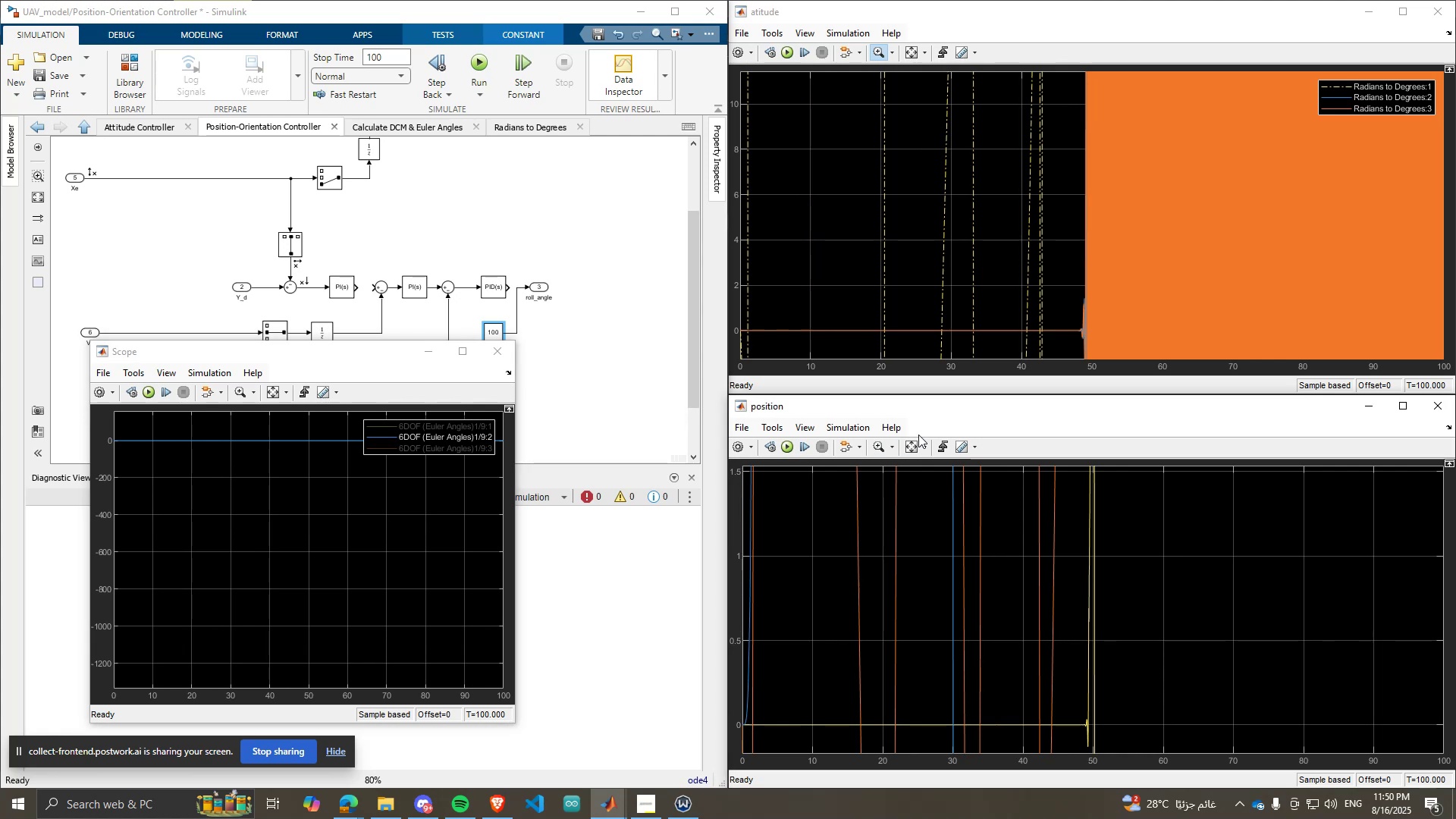 
left_click_drag(start_coordinate=[916, 443], to_coordinate=[915, 447])
 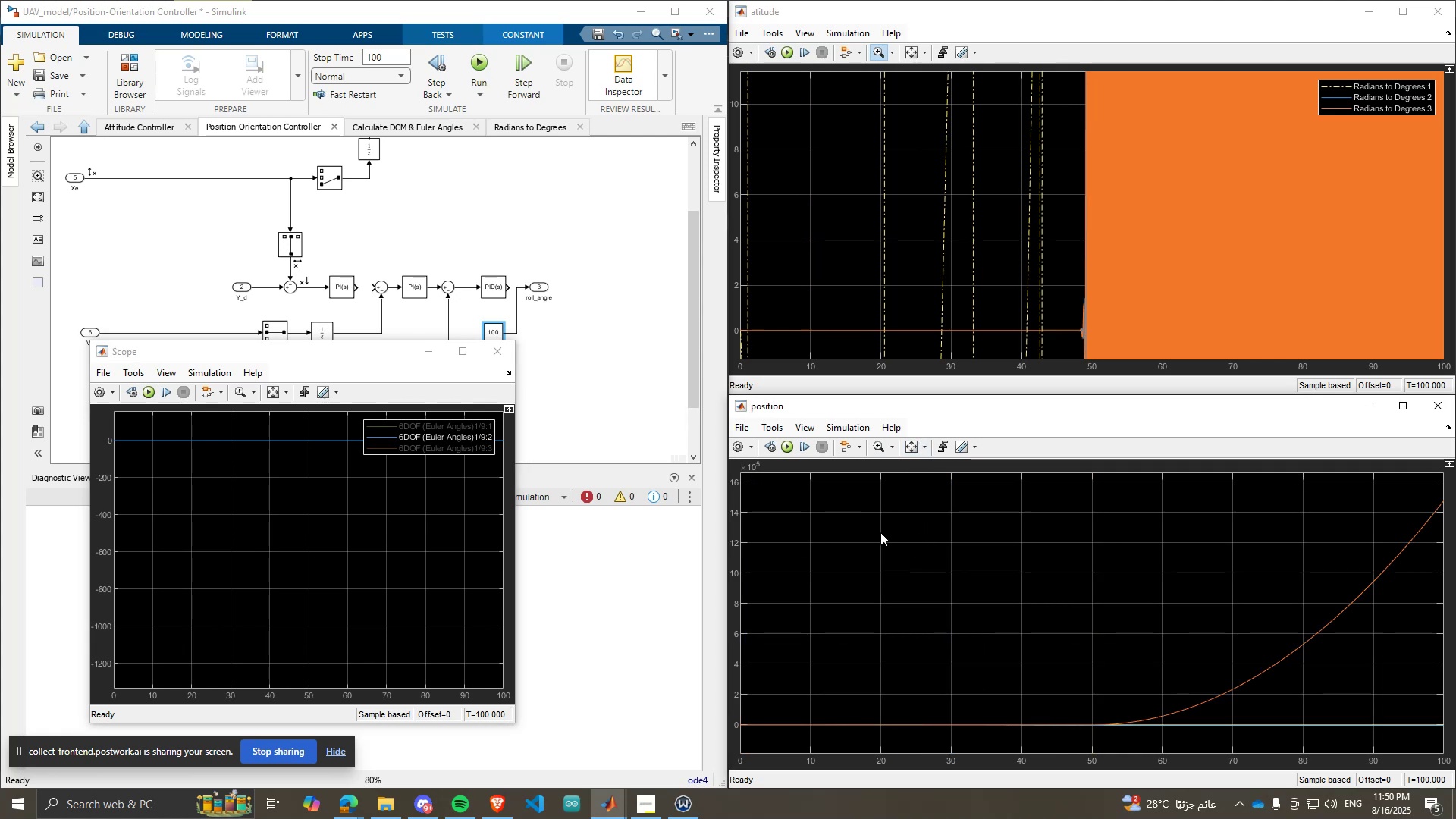 
left_click([914, 53])
 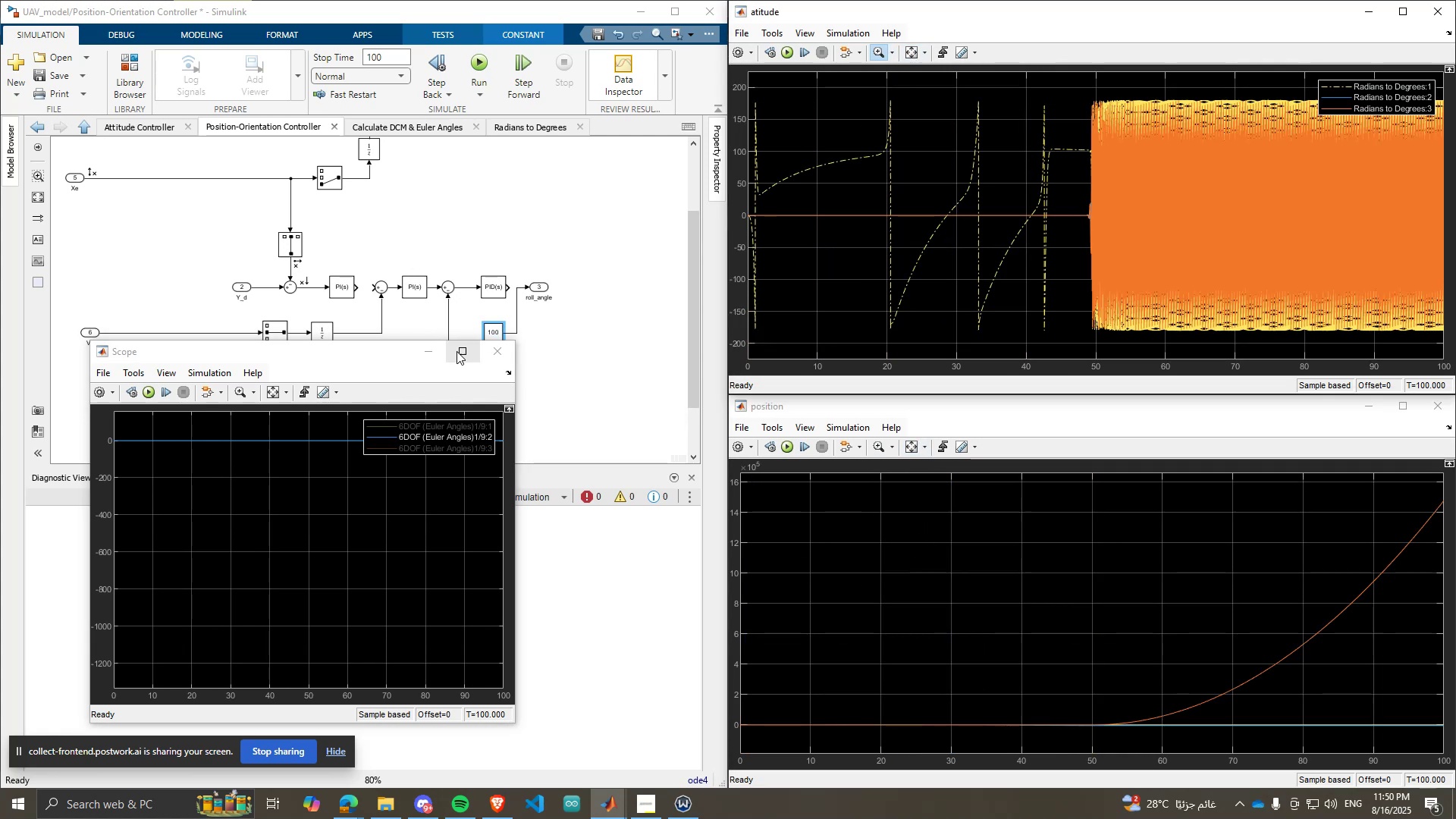 
left_click_drag(start_coordinate=[388, 347], to_coordinate=[356, 368])
 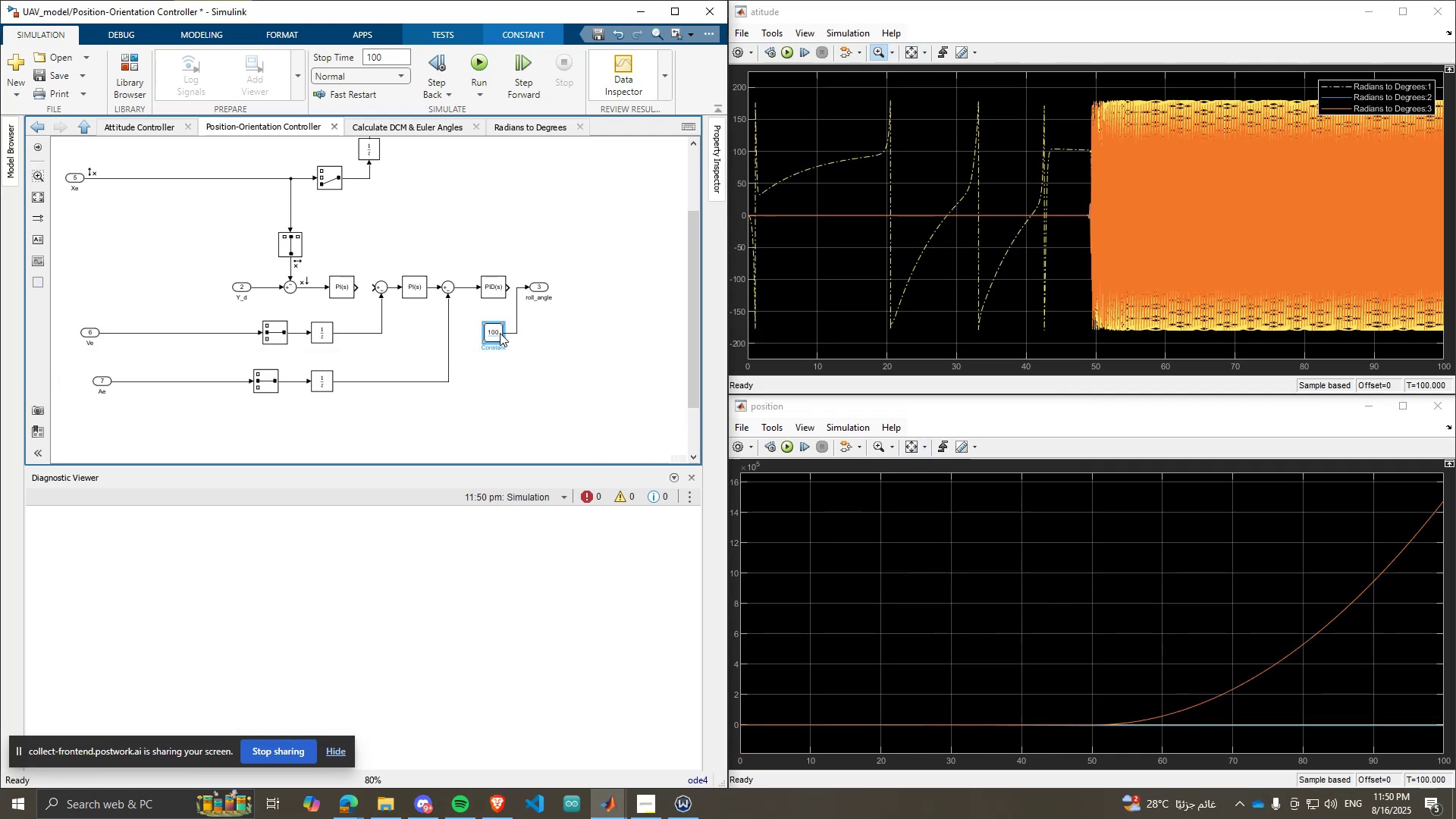 
double_click([500, 333])
 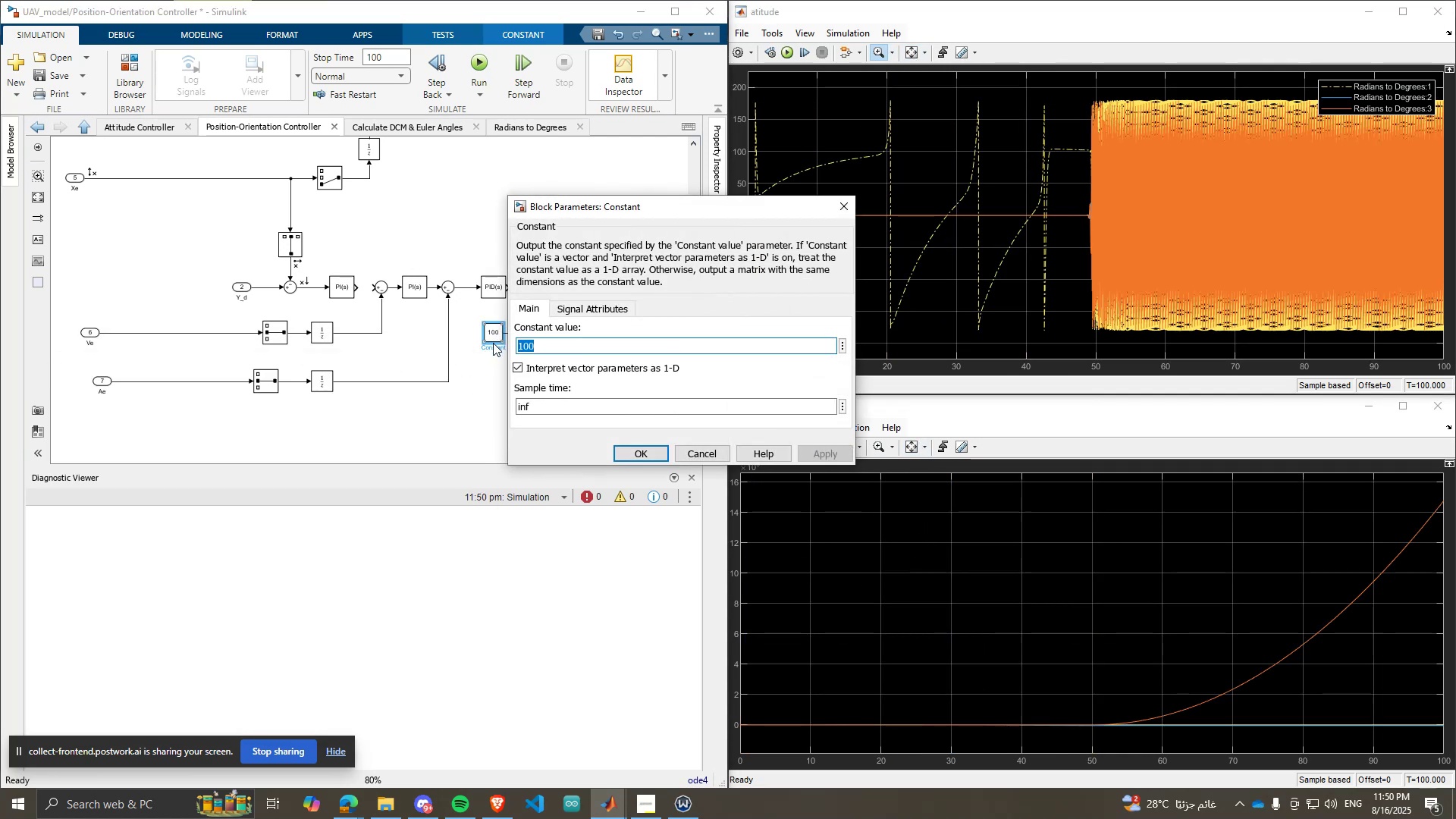 
type(20)
 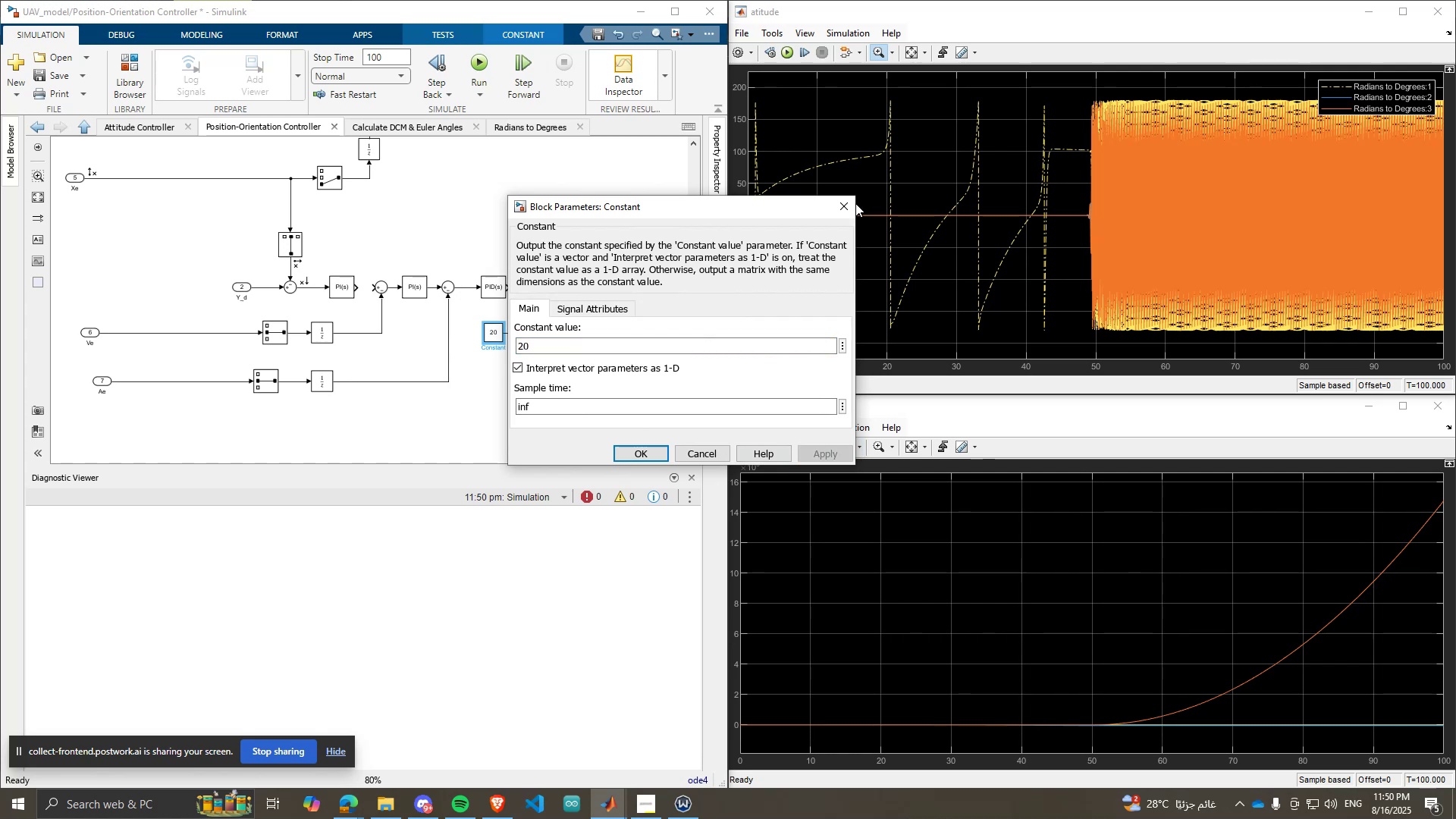 
left_click([837, 211])
 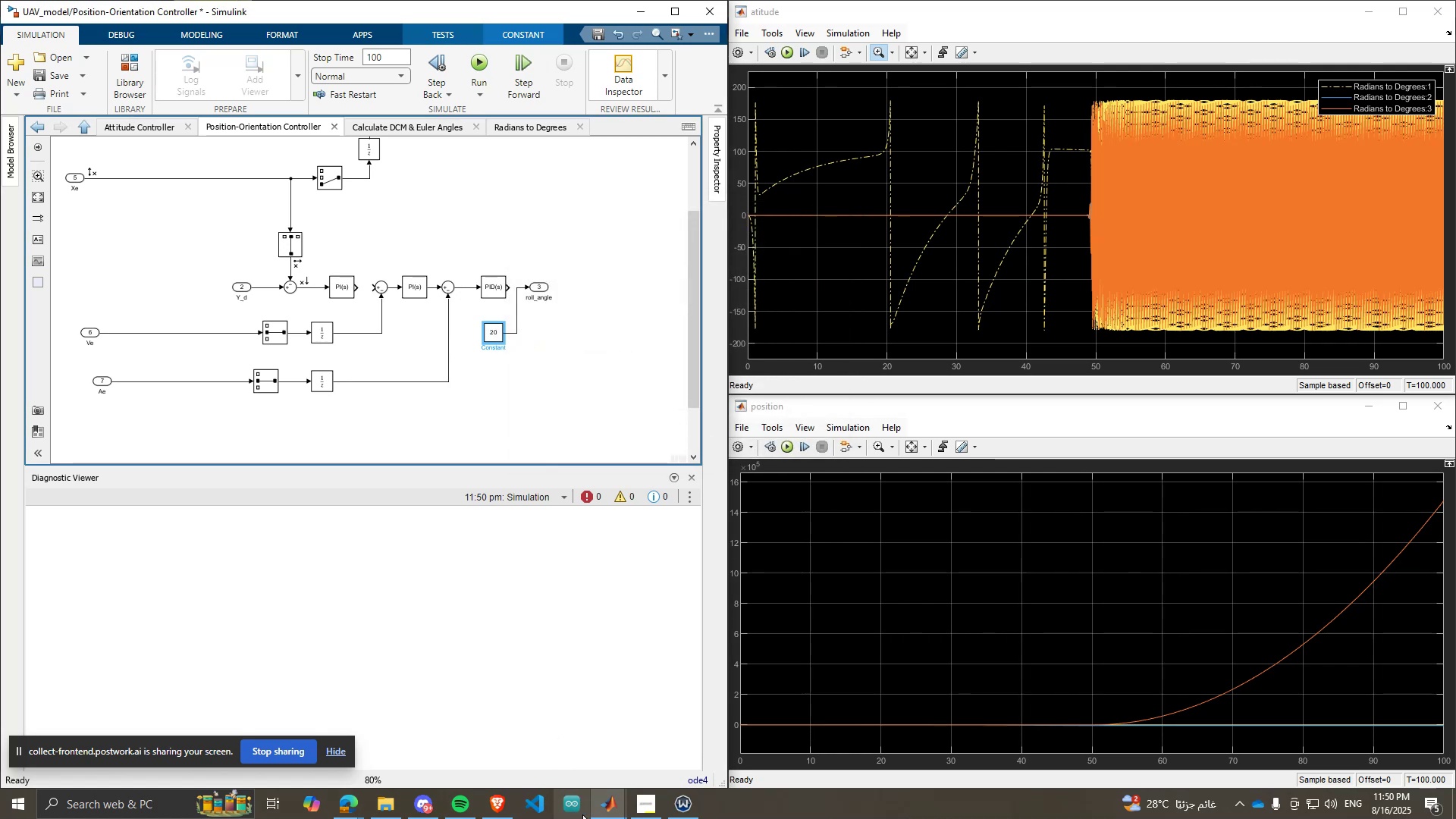 
left_click([597, 818])
 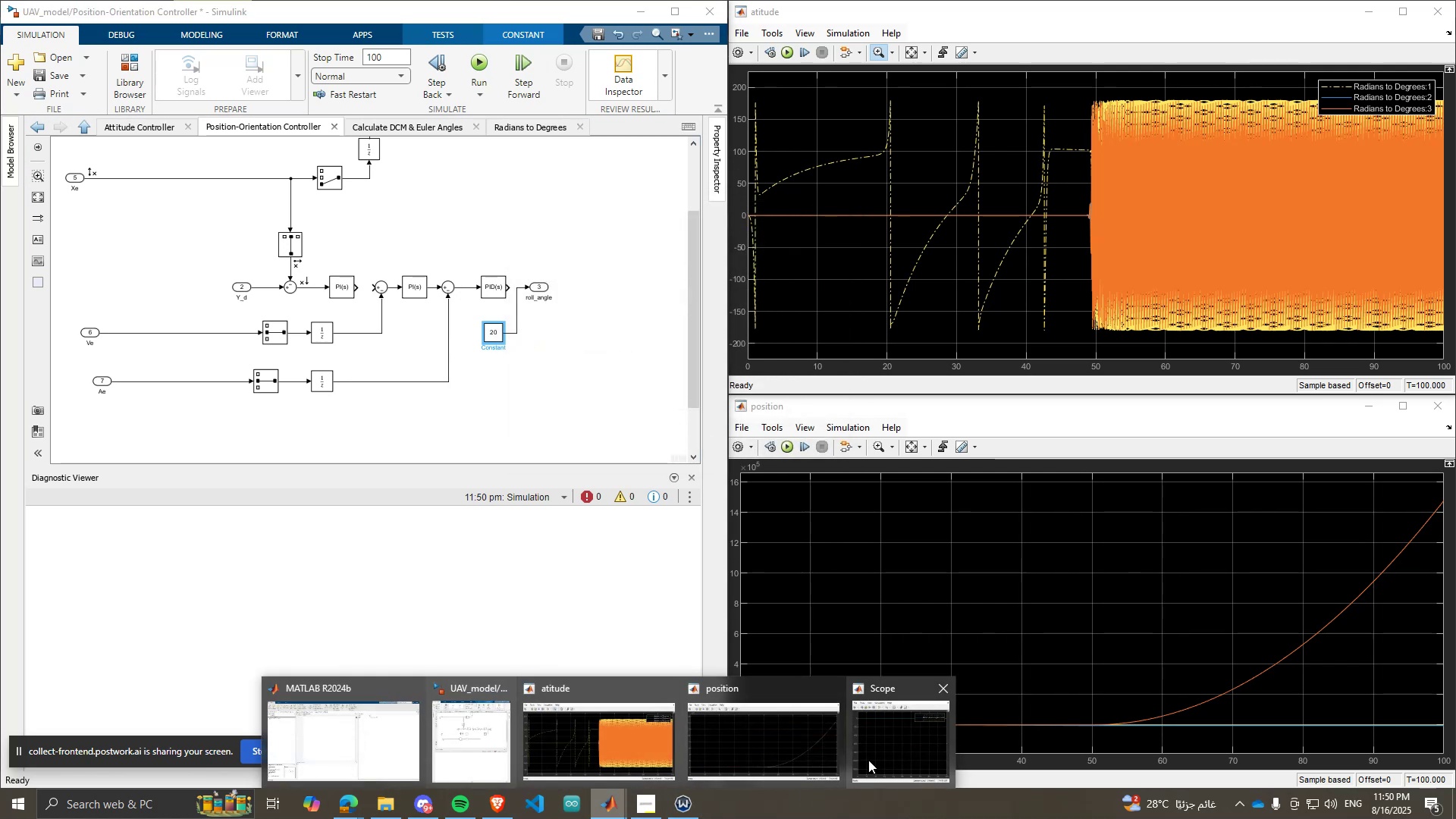 
left_click([868, 760])
 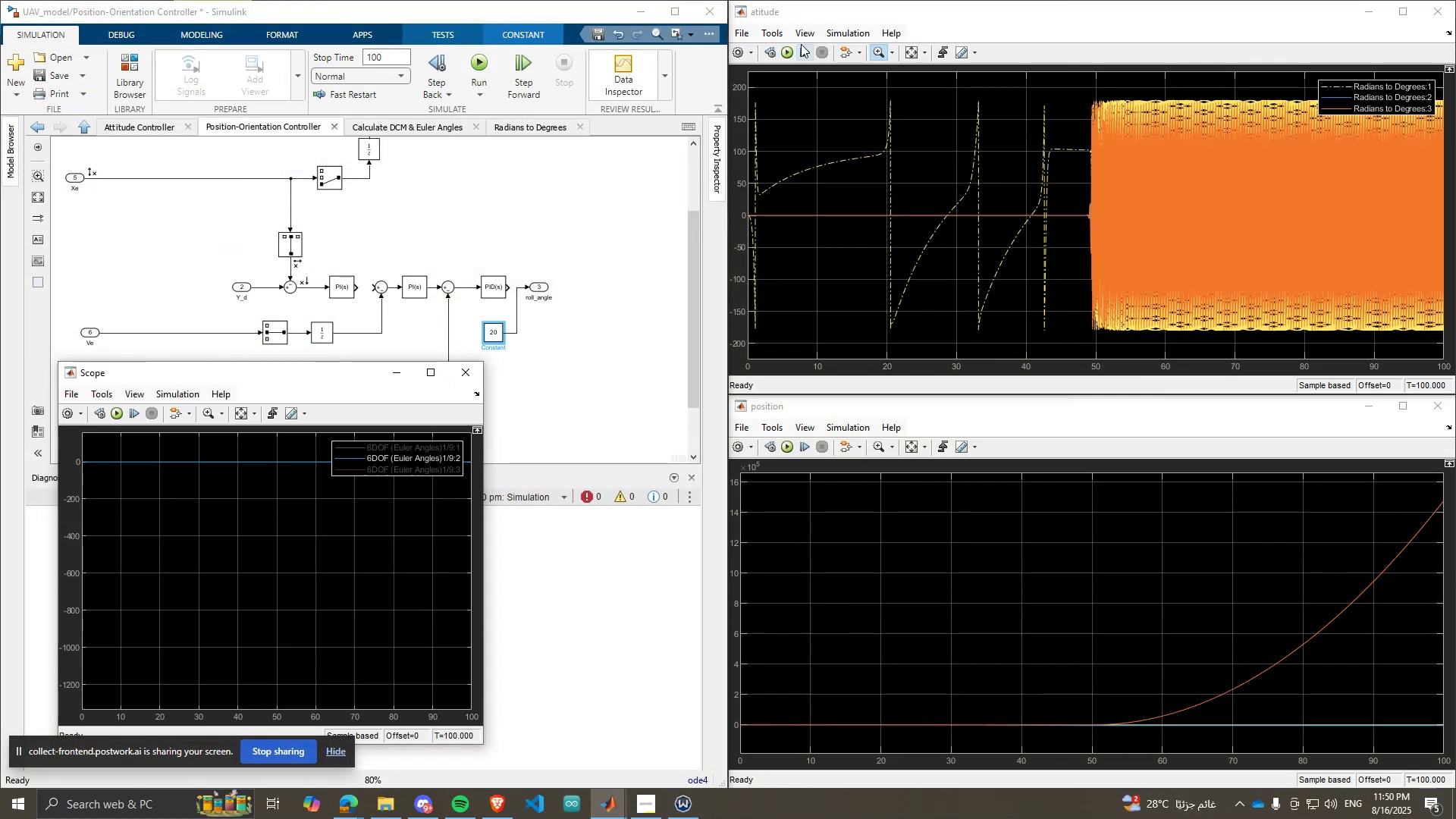 
left_click([789, 50])
 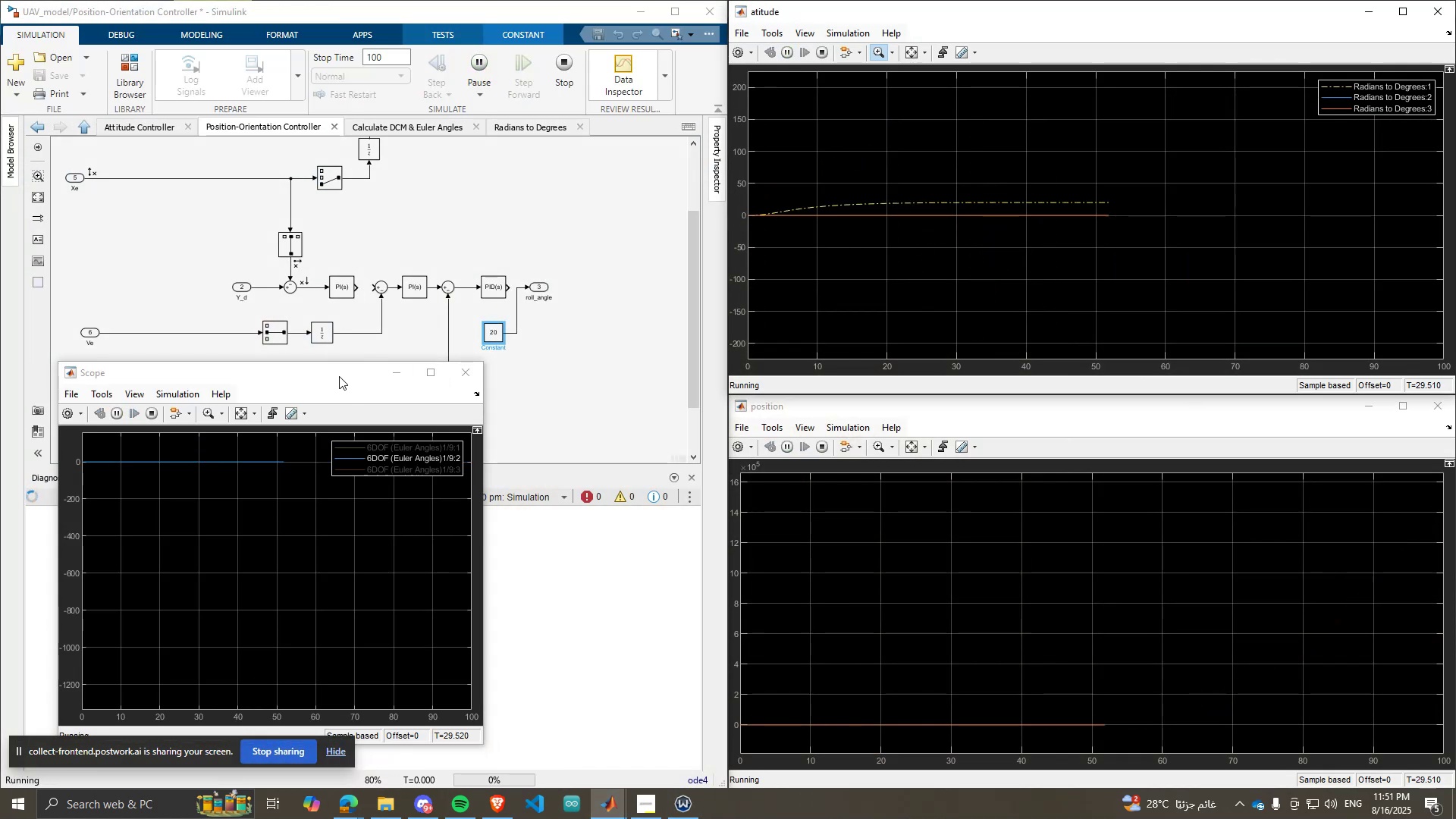 
wait(8.25)
 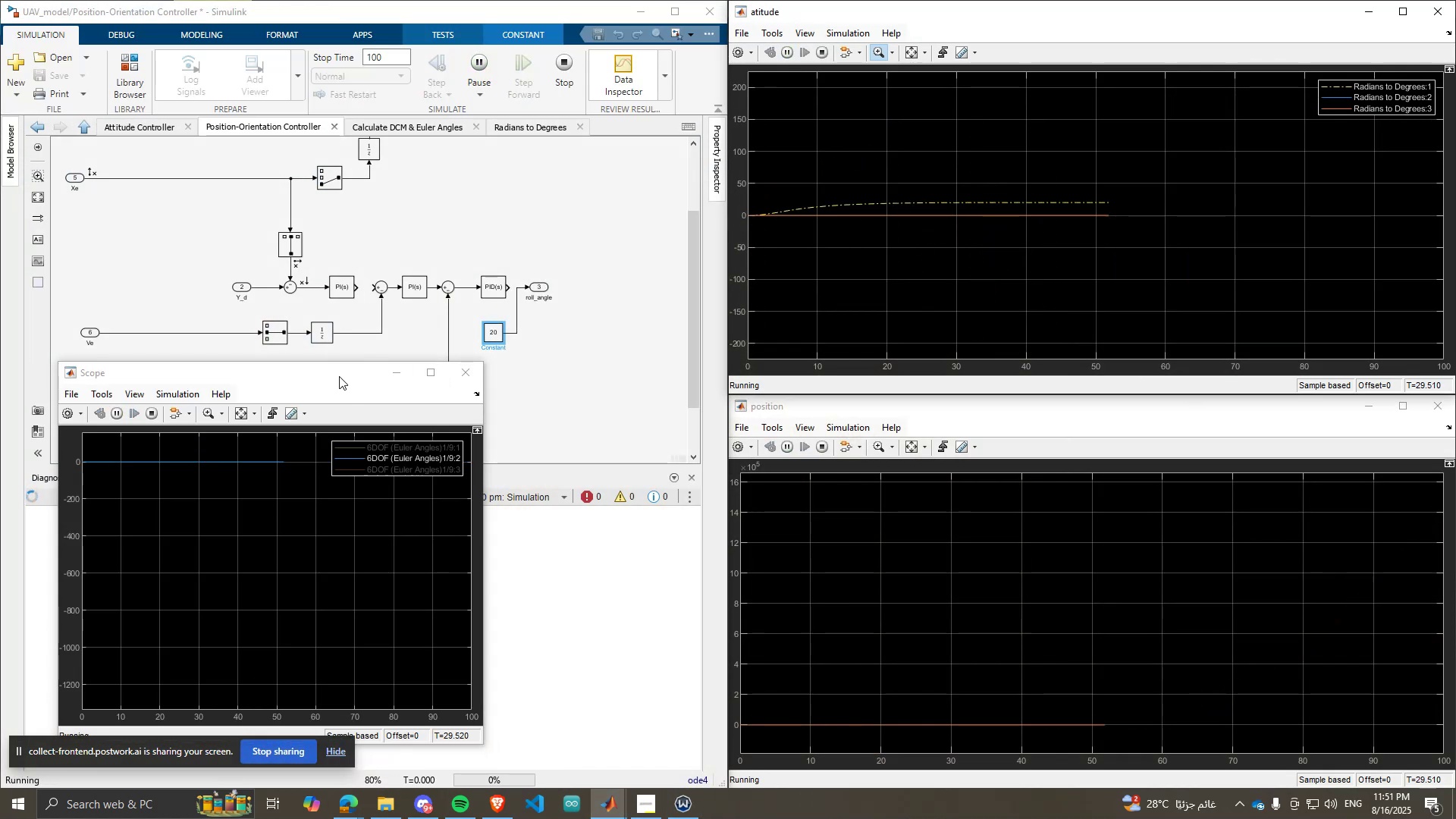 
scroll: coordinate [532, 287], scroll_direction: down, amount: 1.0
 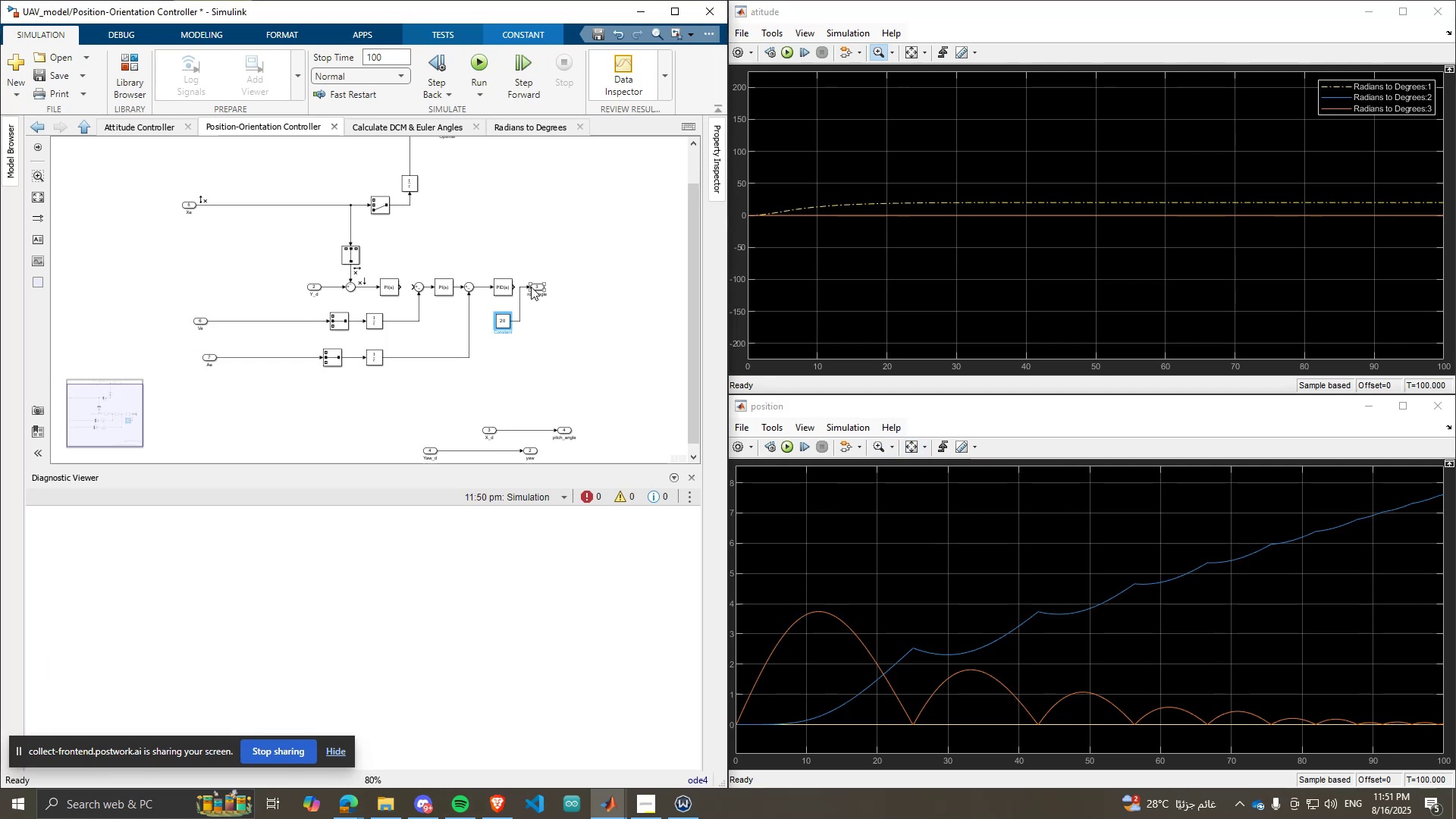 
 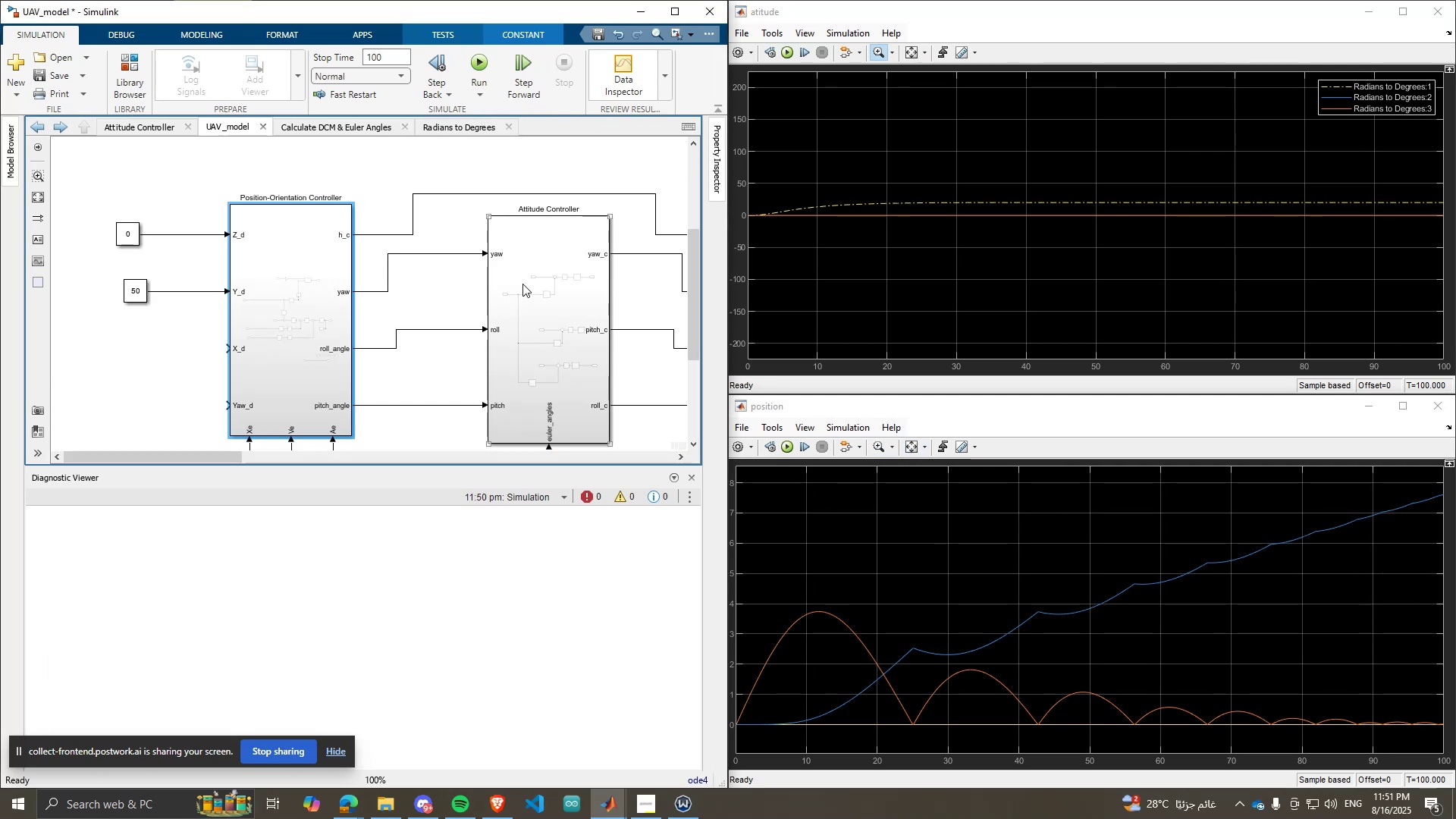 
scroll: coordinate [589, 284], scroll_direction: up, amount: 3.0
 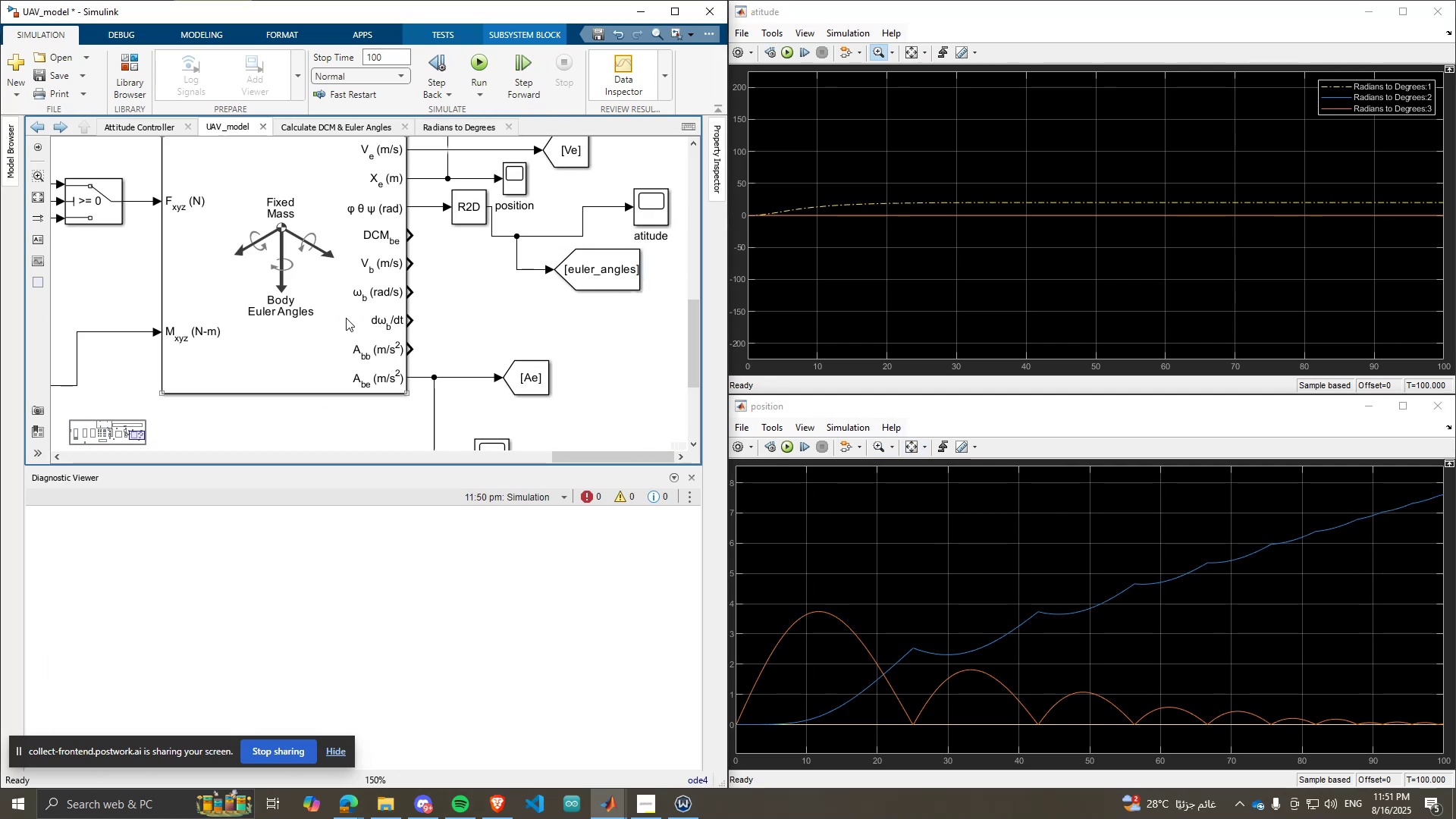 
scroll: coordinate [418, 256], scroll_direction: down, amount: 1.0
 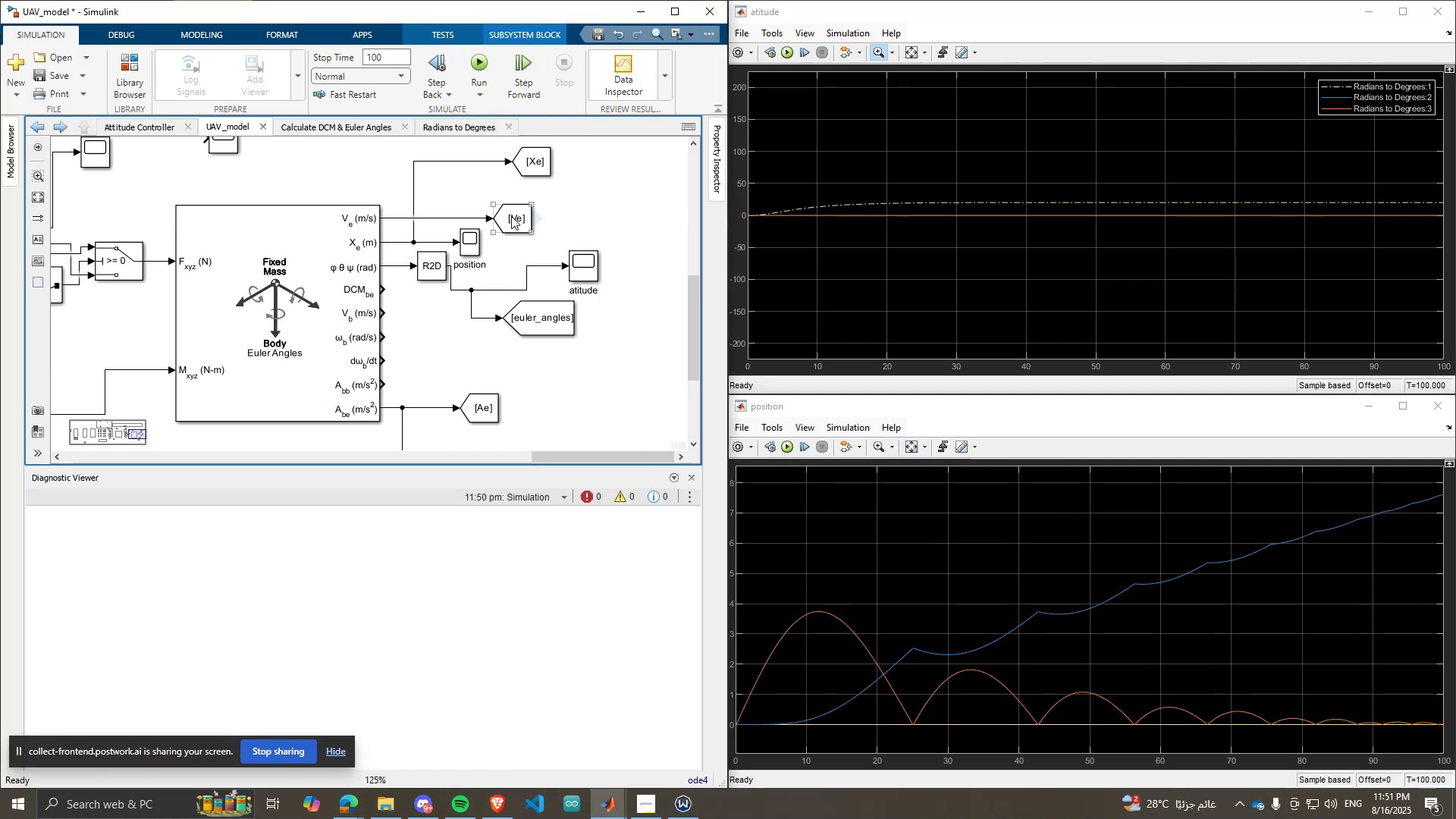 
left_click([511, 216])
 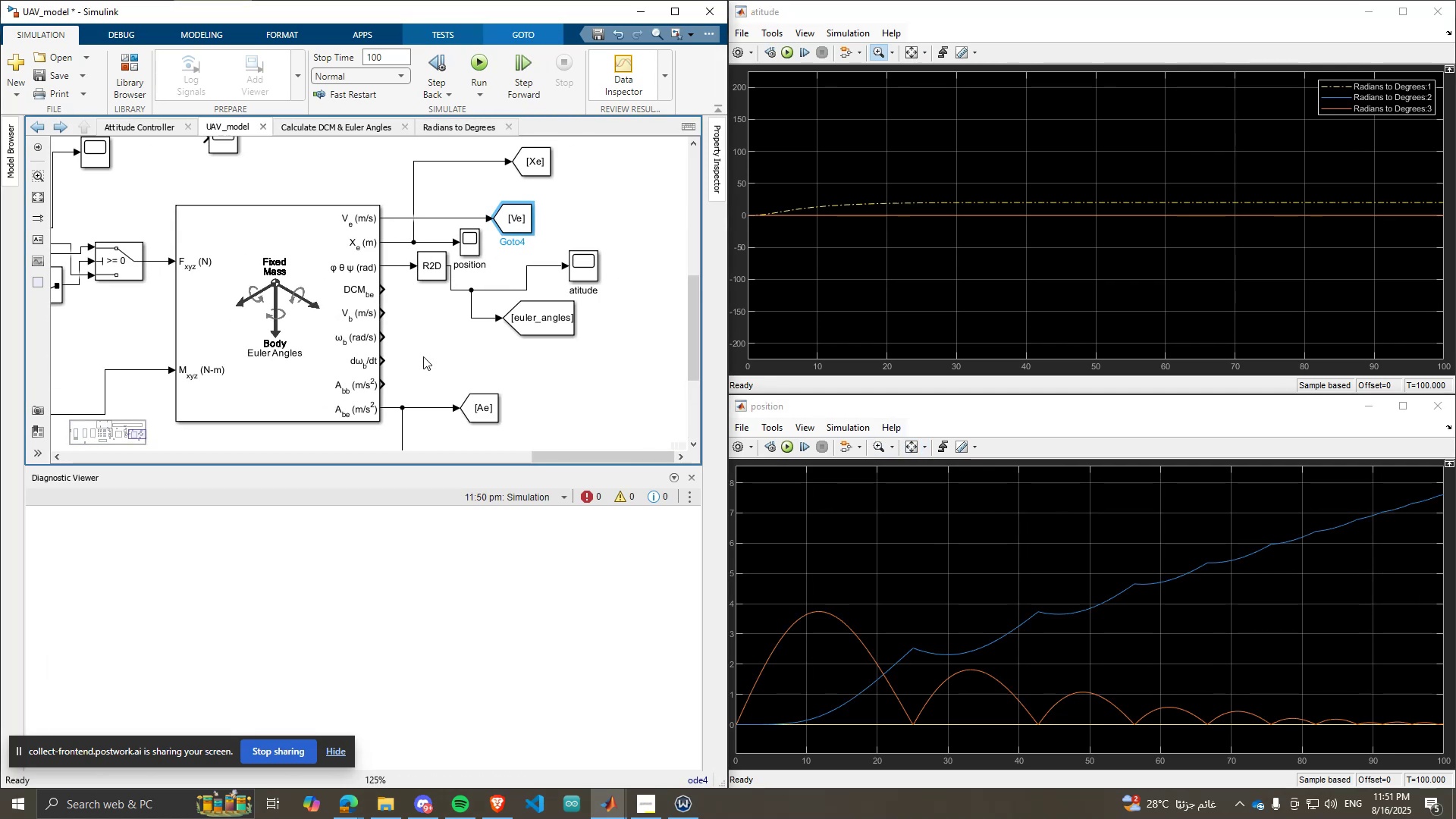 
scroll: coordinate [450, 359], scroll_direction: down, amount: 2.0
 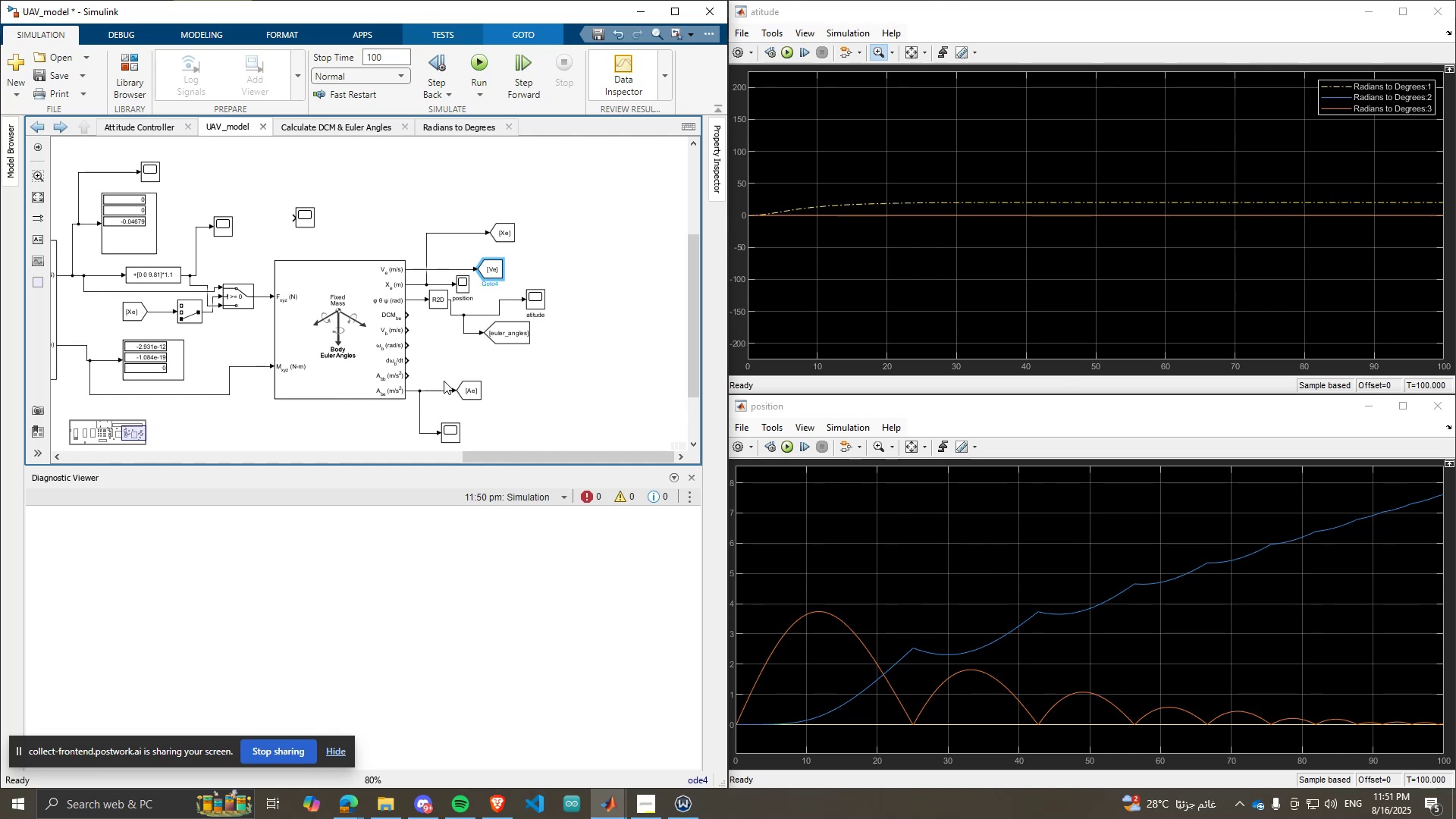 
scroll: coordinate [463, 265], scroll_direction: up, amount: 2.0
 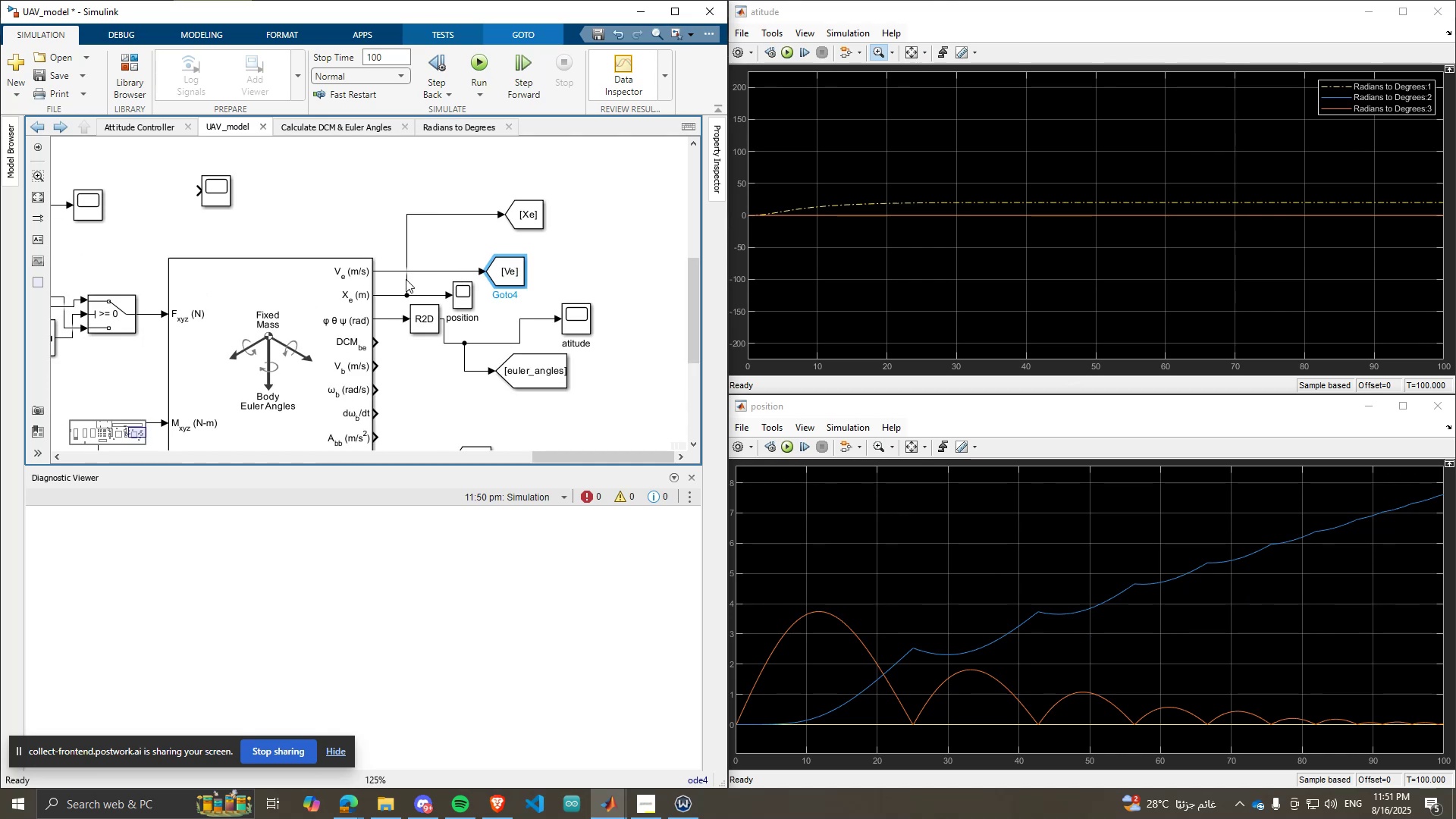 
left_click([416, 270])
 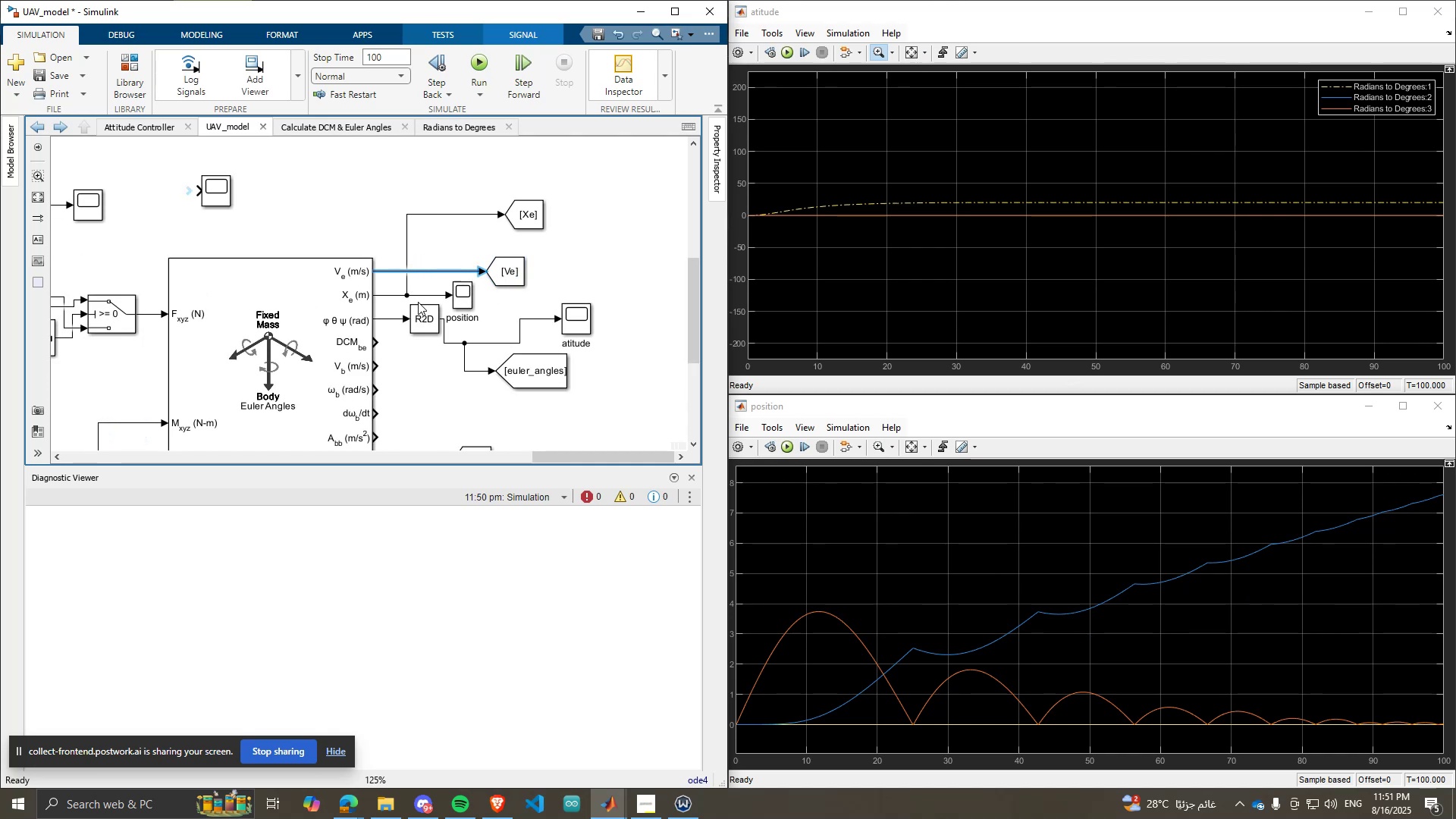 
left_click([432, 293])
 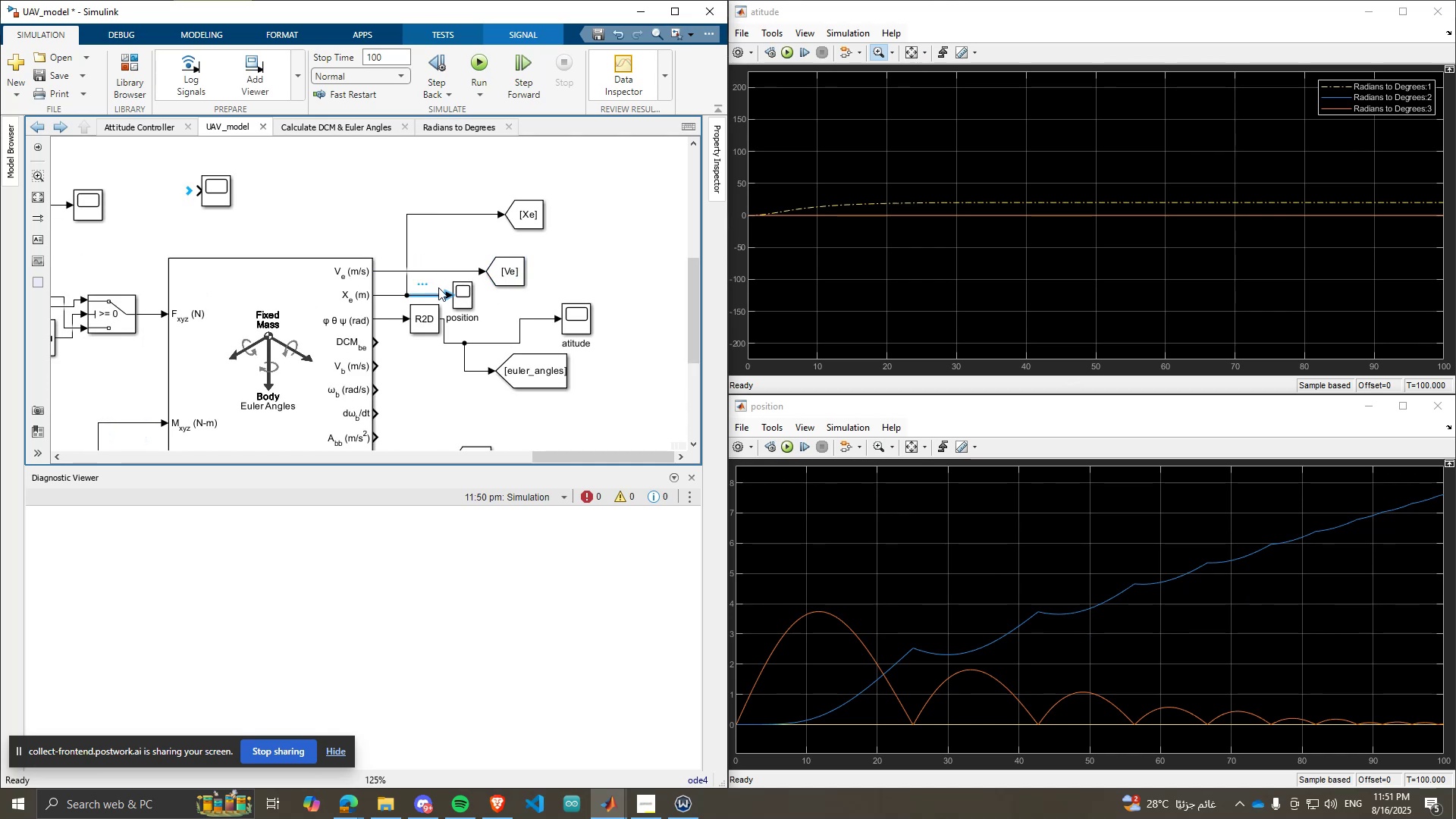 
scroll: coordinate [555, 275], scroll_direction: down, amount: 1.0
 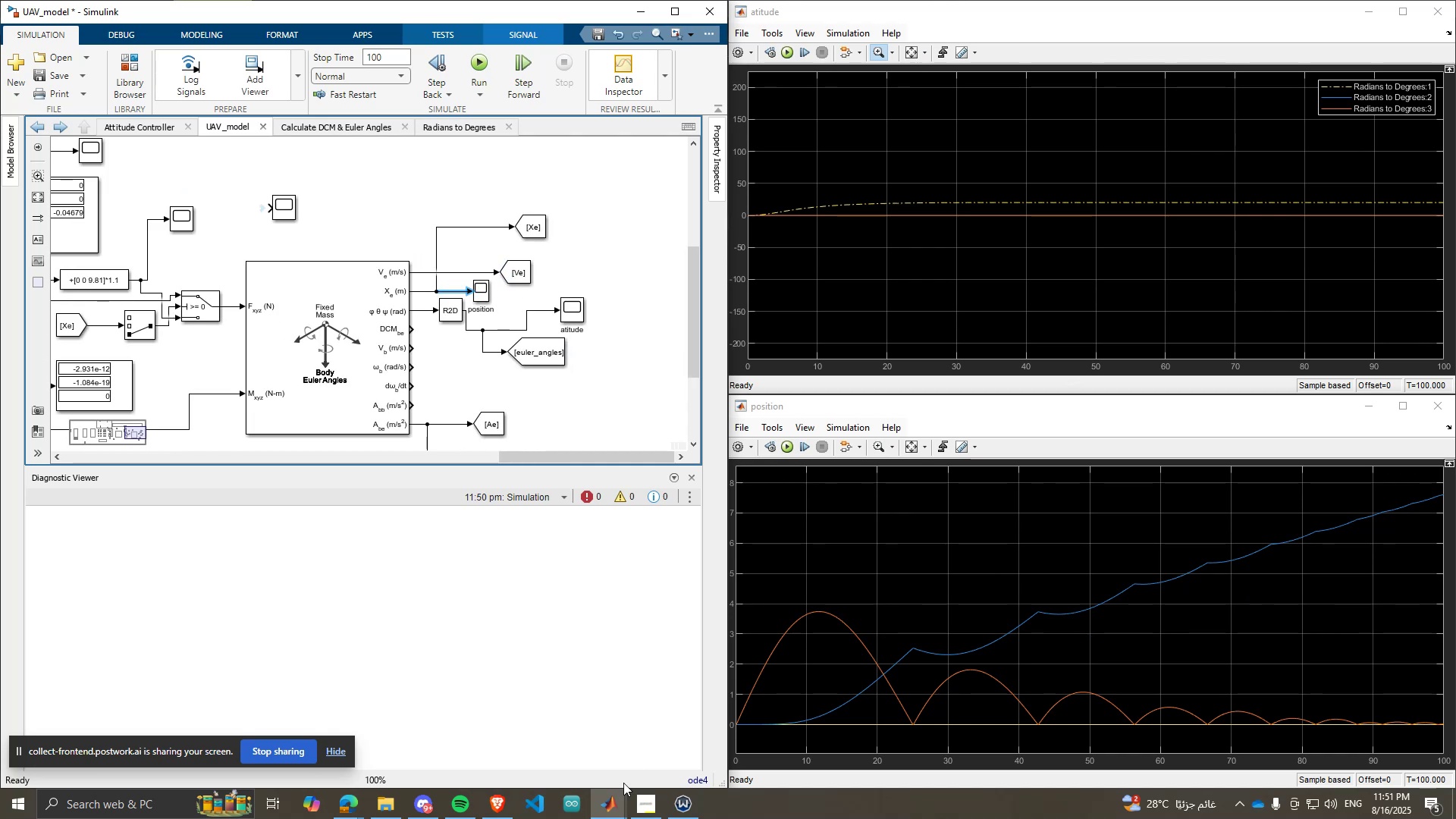 
left_click([618, 798])
 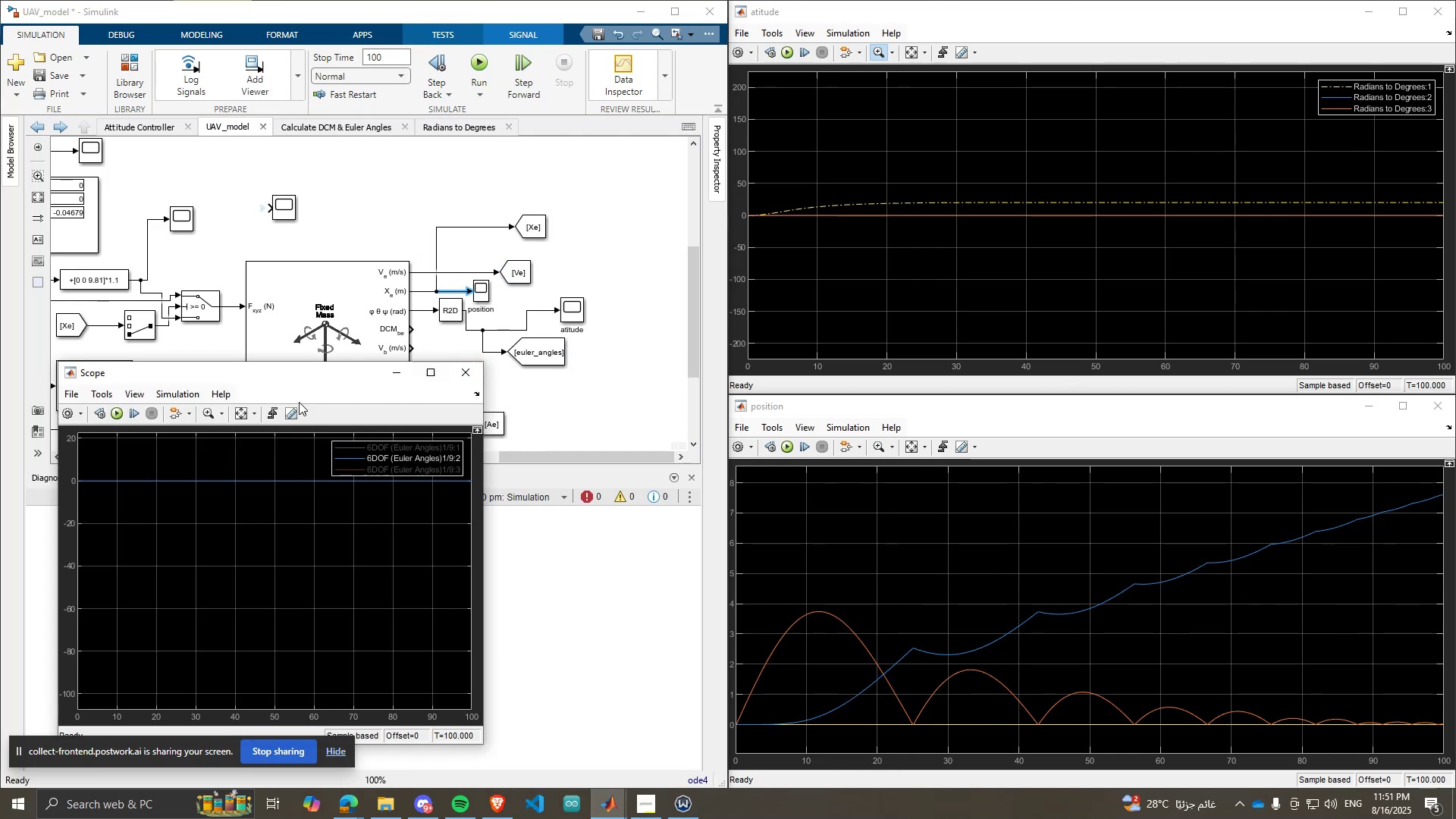 
left_click([241, 413])
 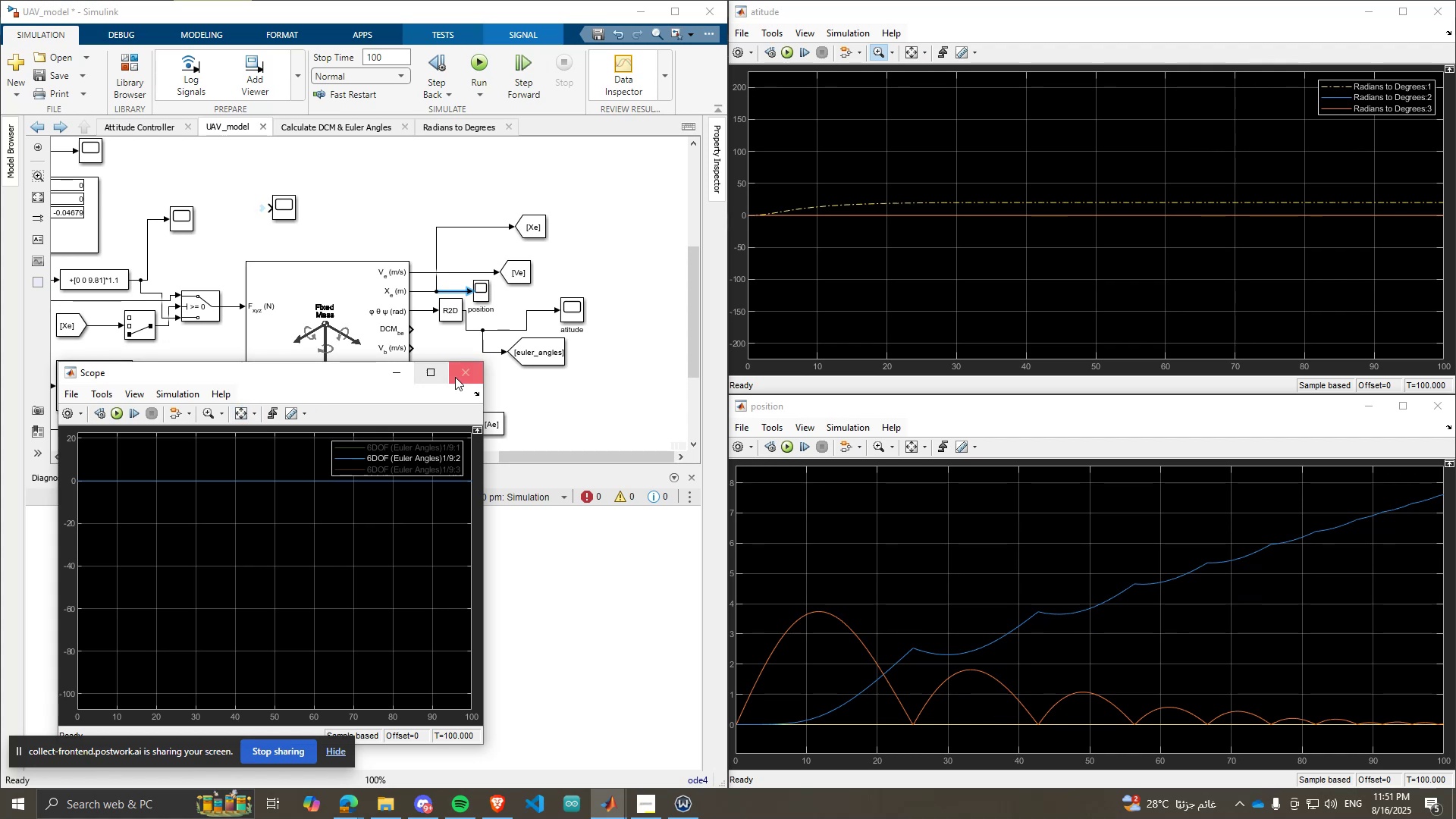 
left_click([463, 371])
 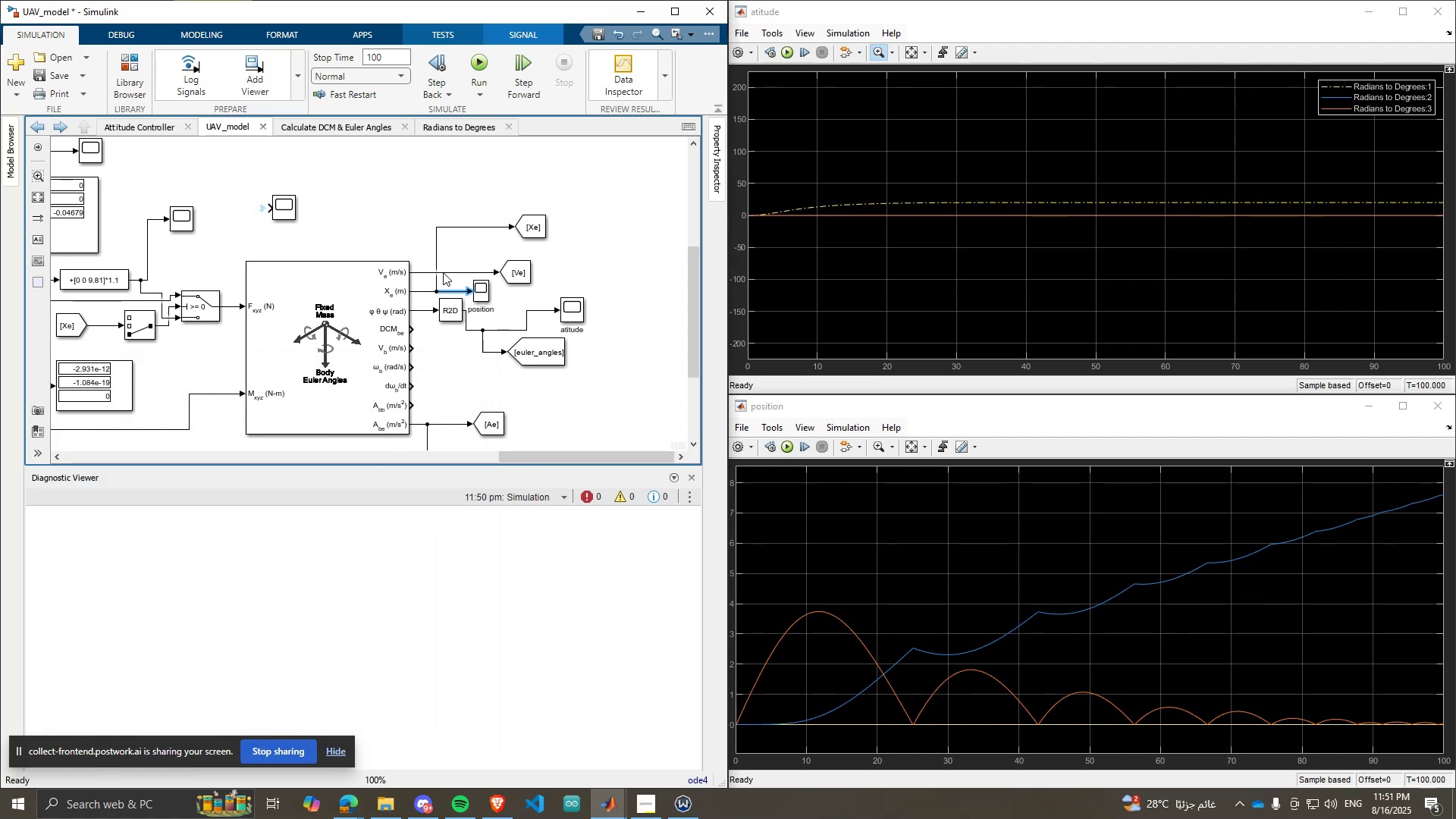 
scroll: coordinate [442, 272], scroll_direction: up, amount: 1.0
 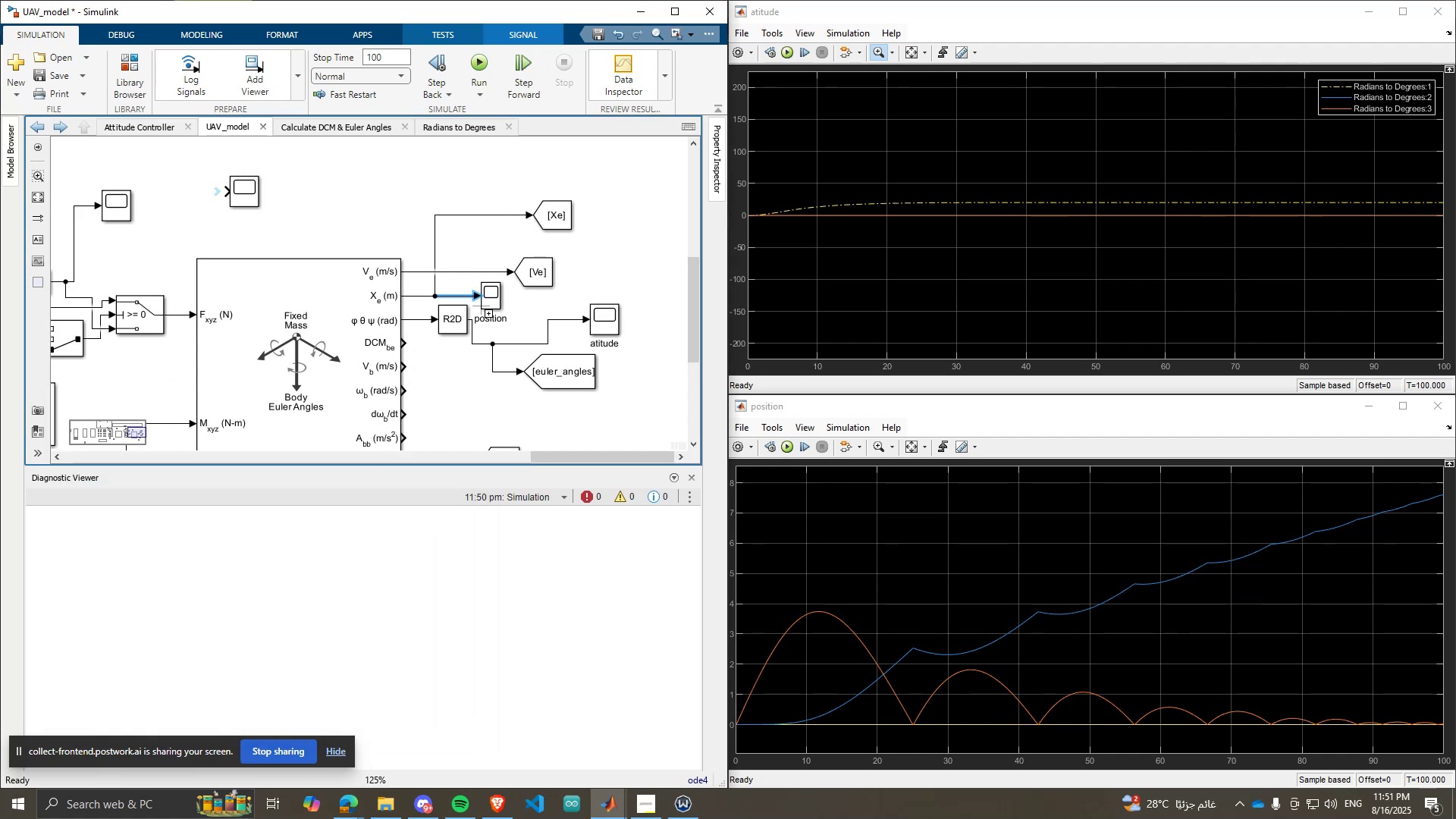 
left_click([494, 297])
 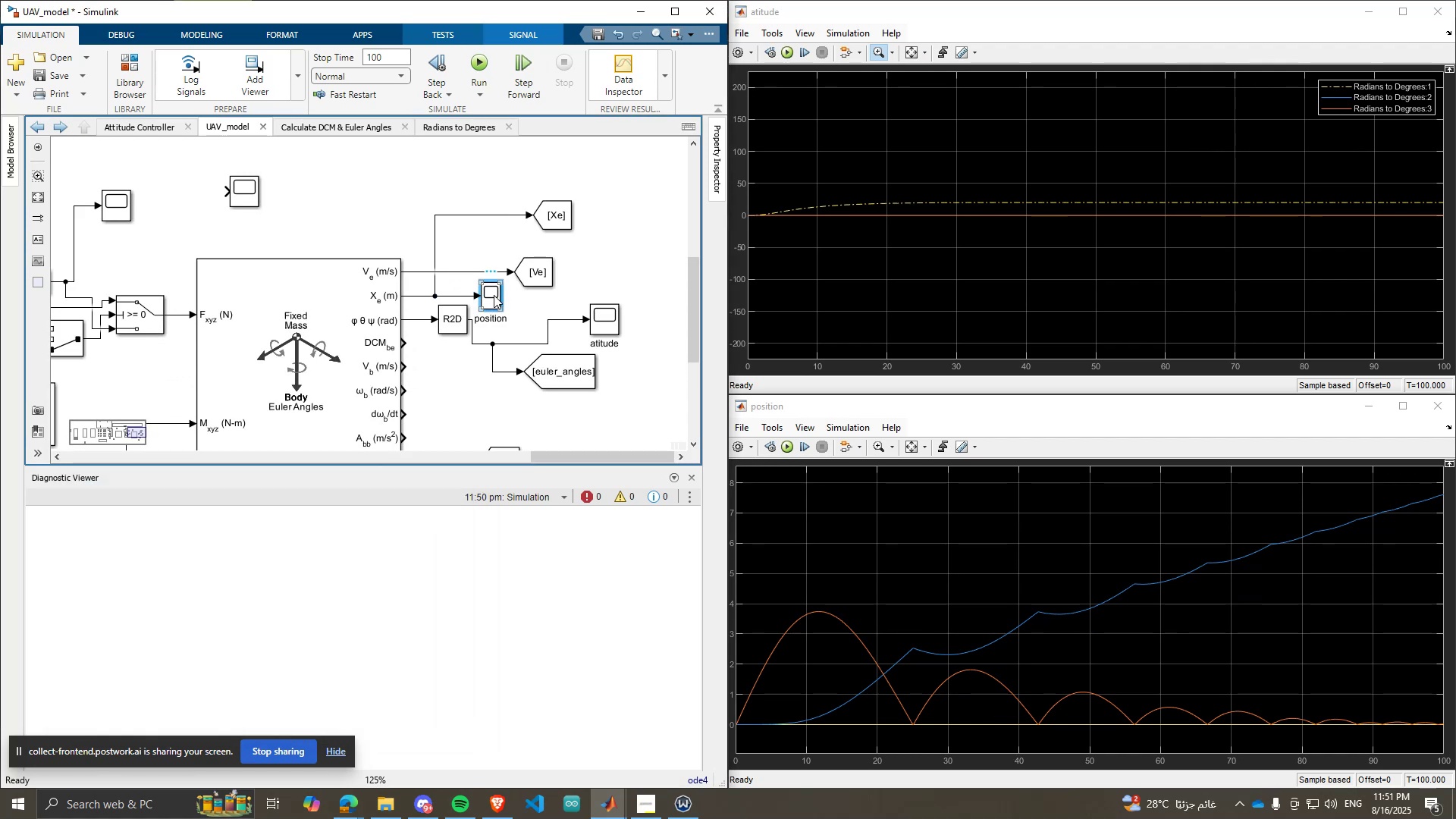 
key(Control+C)
 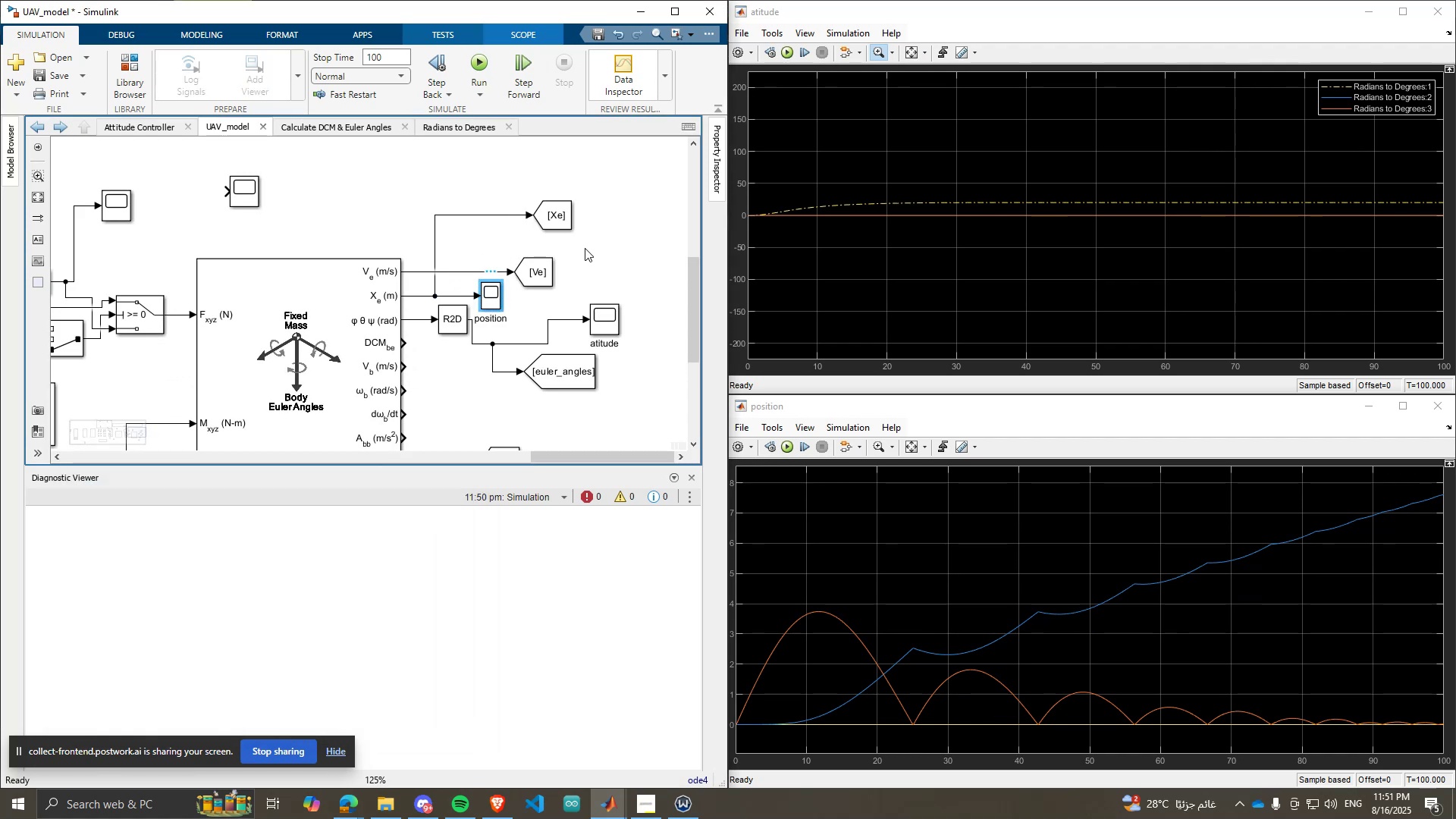 
left_click([592, 249])
 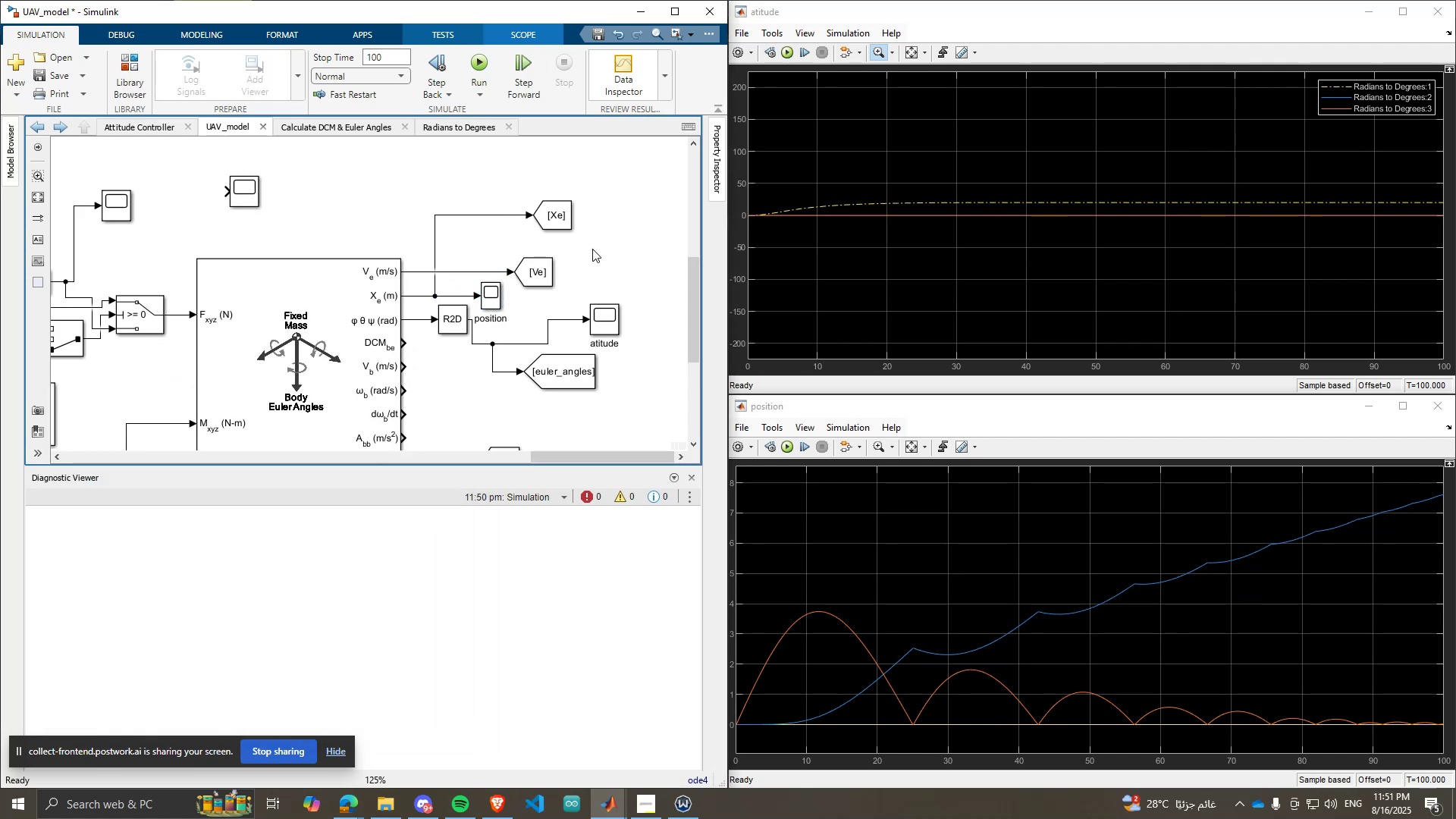 
key(Control+ControlLeft)
 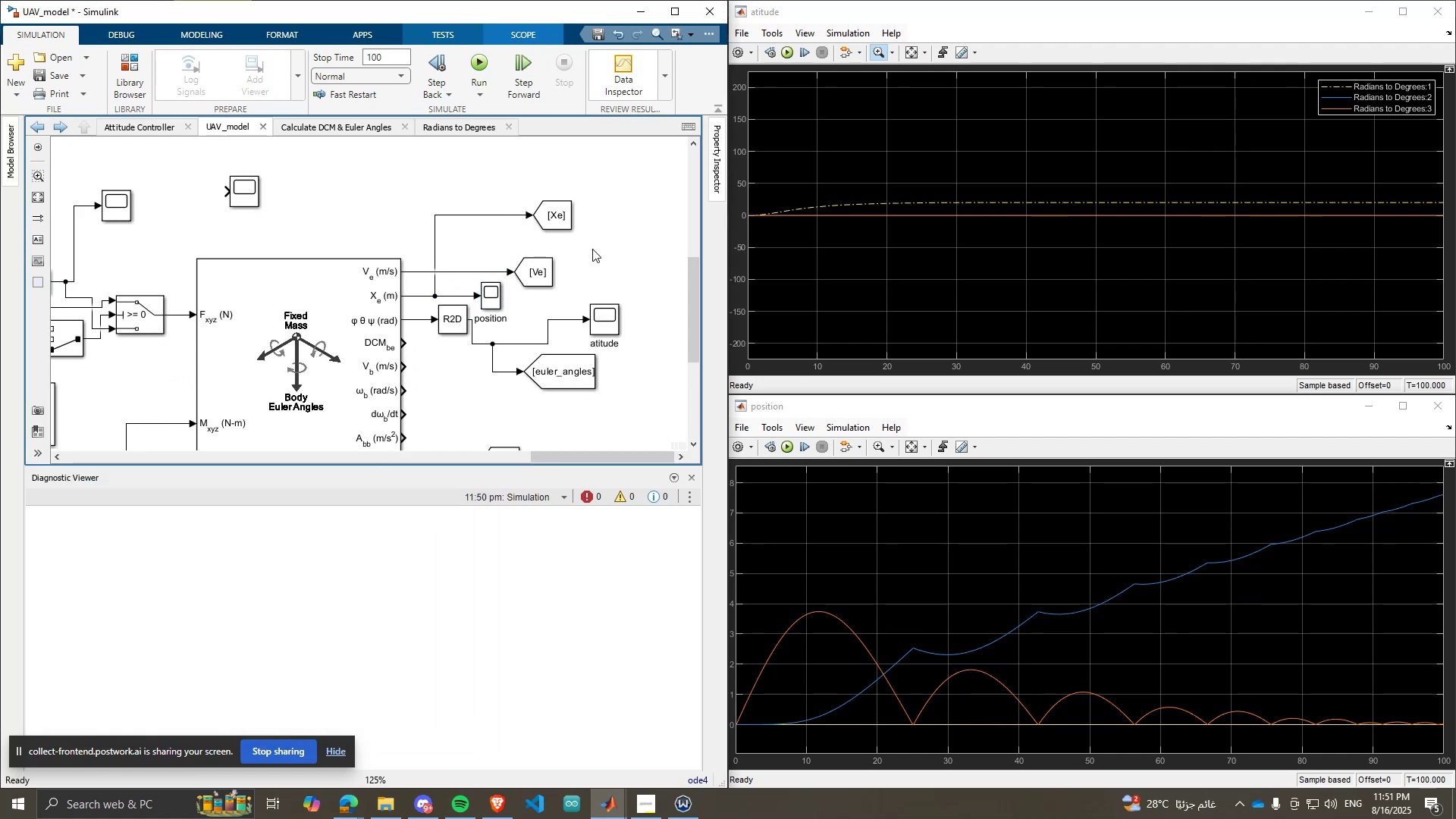 
key(Control+V)
 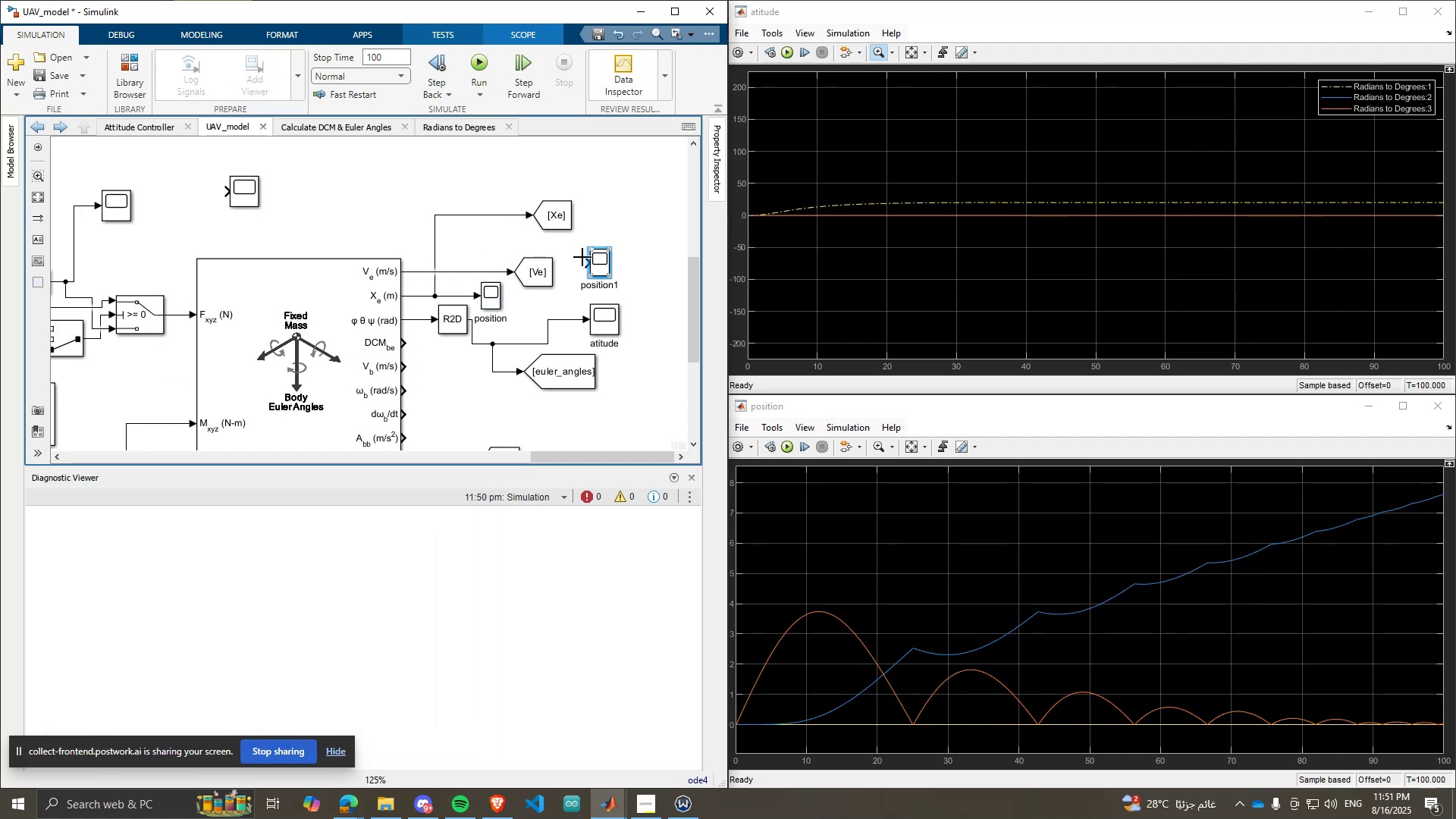 
left_click_drag(start_coordinate=[582, 257], to_coordinate=[458, 273])
 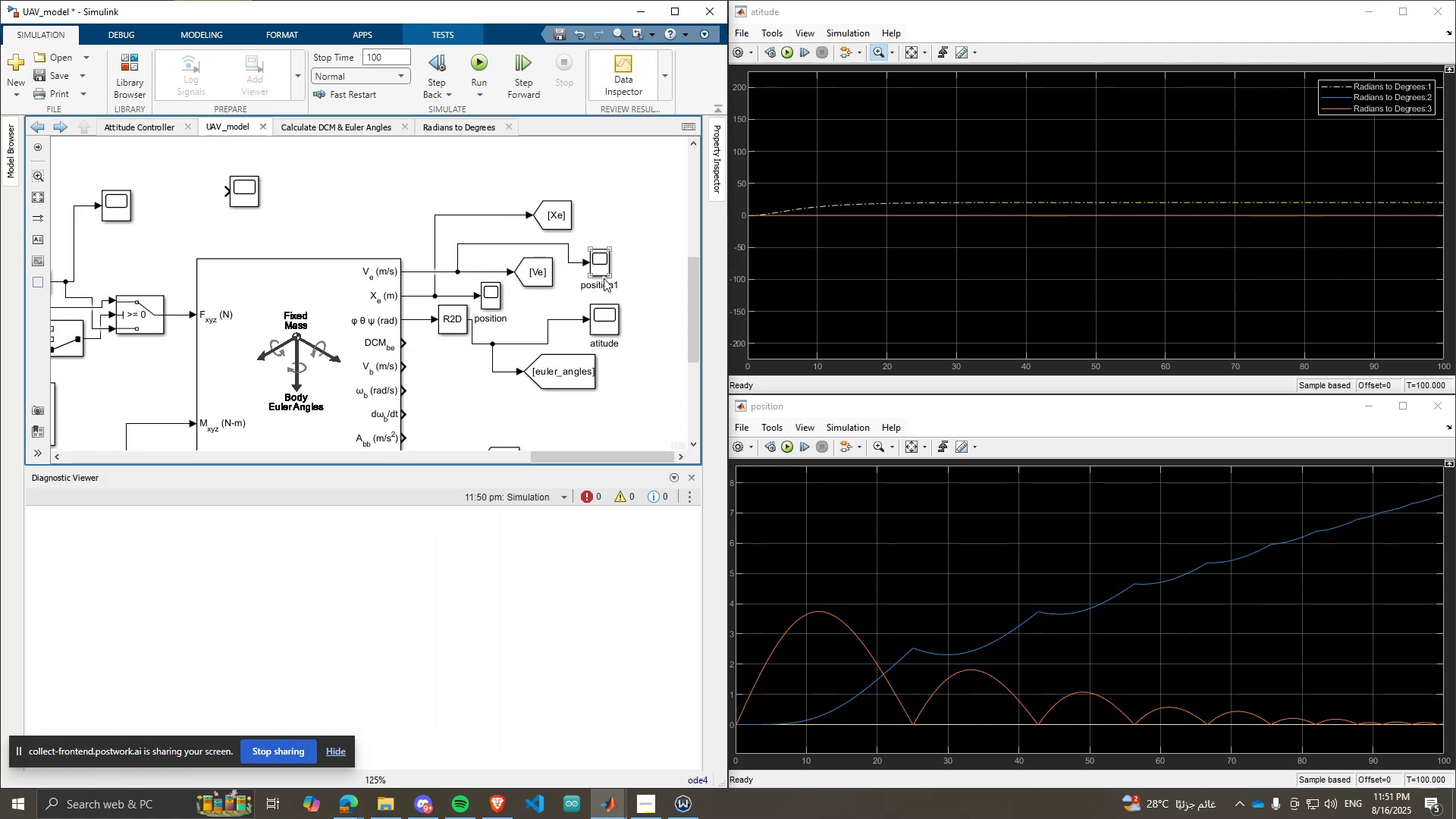 
double_click([604, 281])
 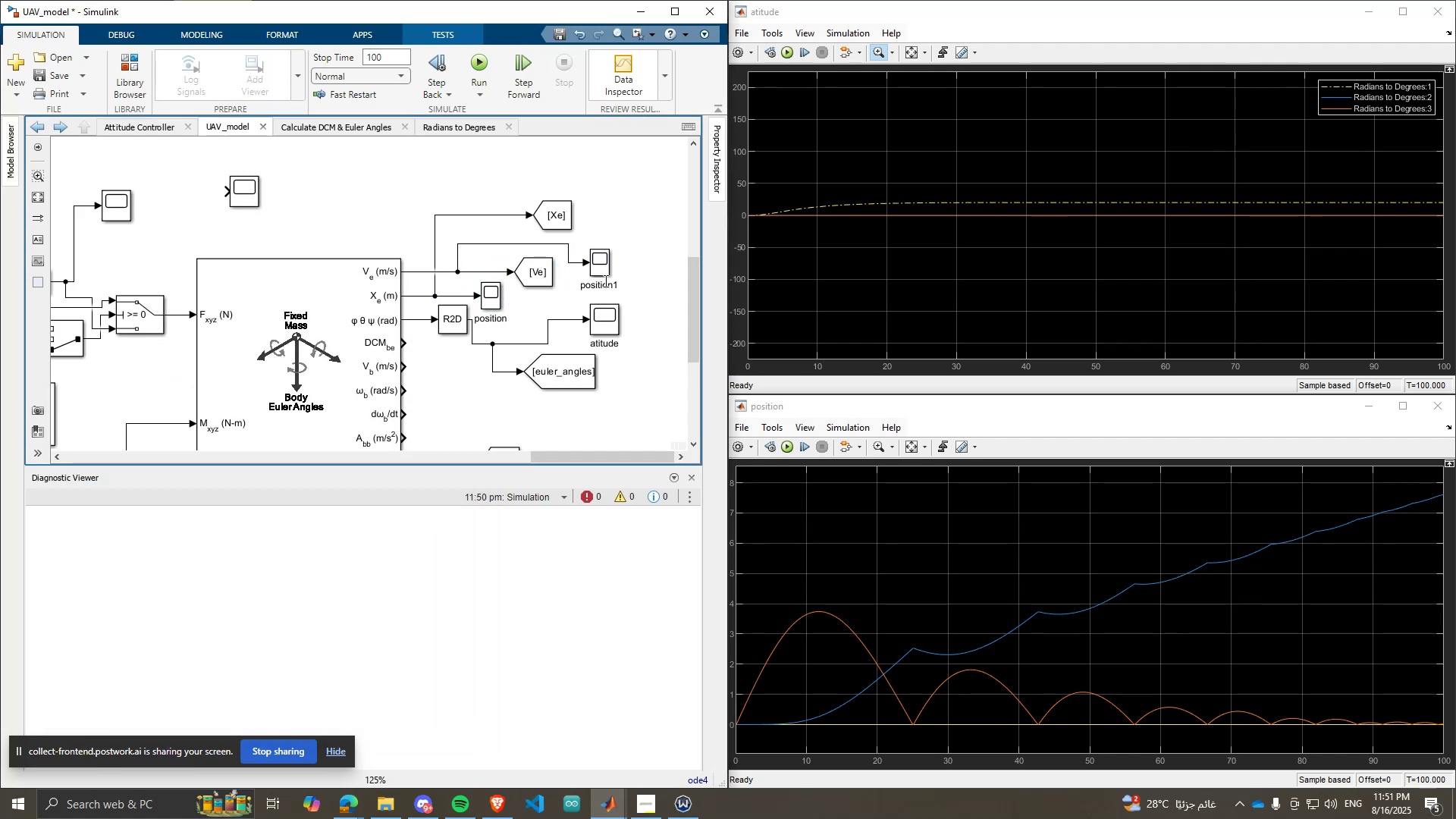 
triple_click([604, 281])
 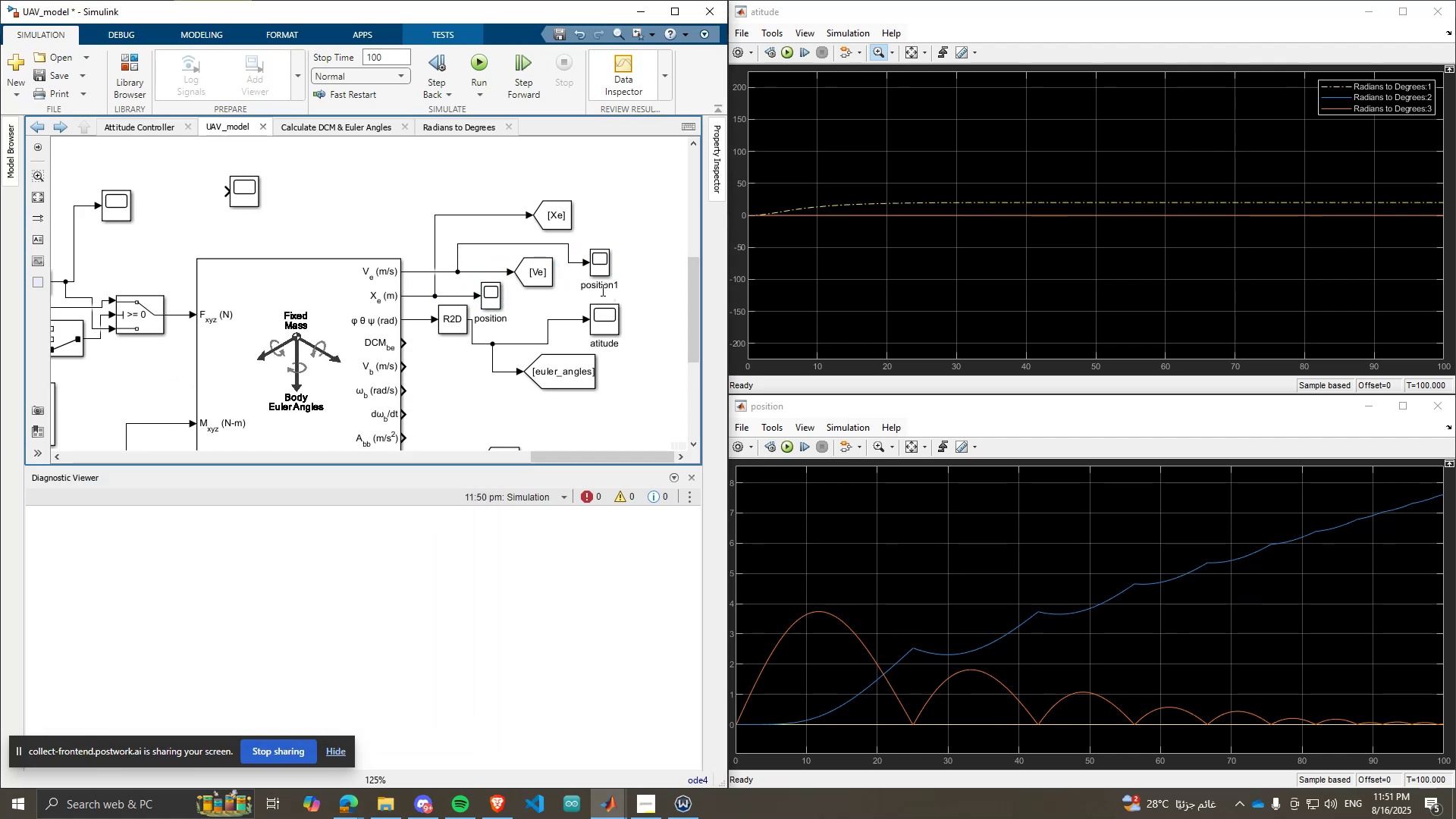 
triple_click([599, 287])
 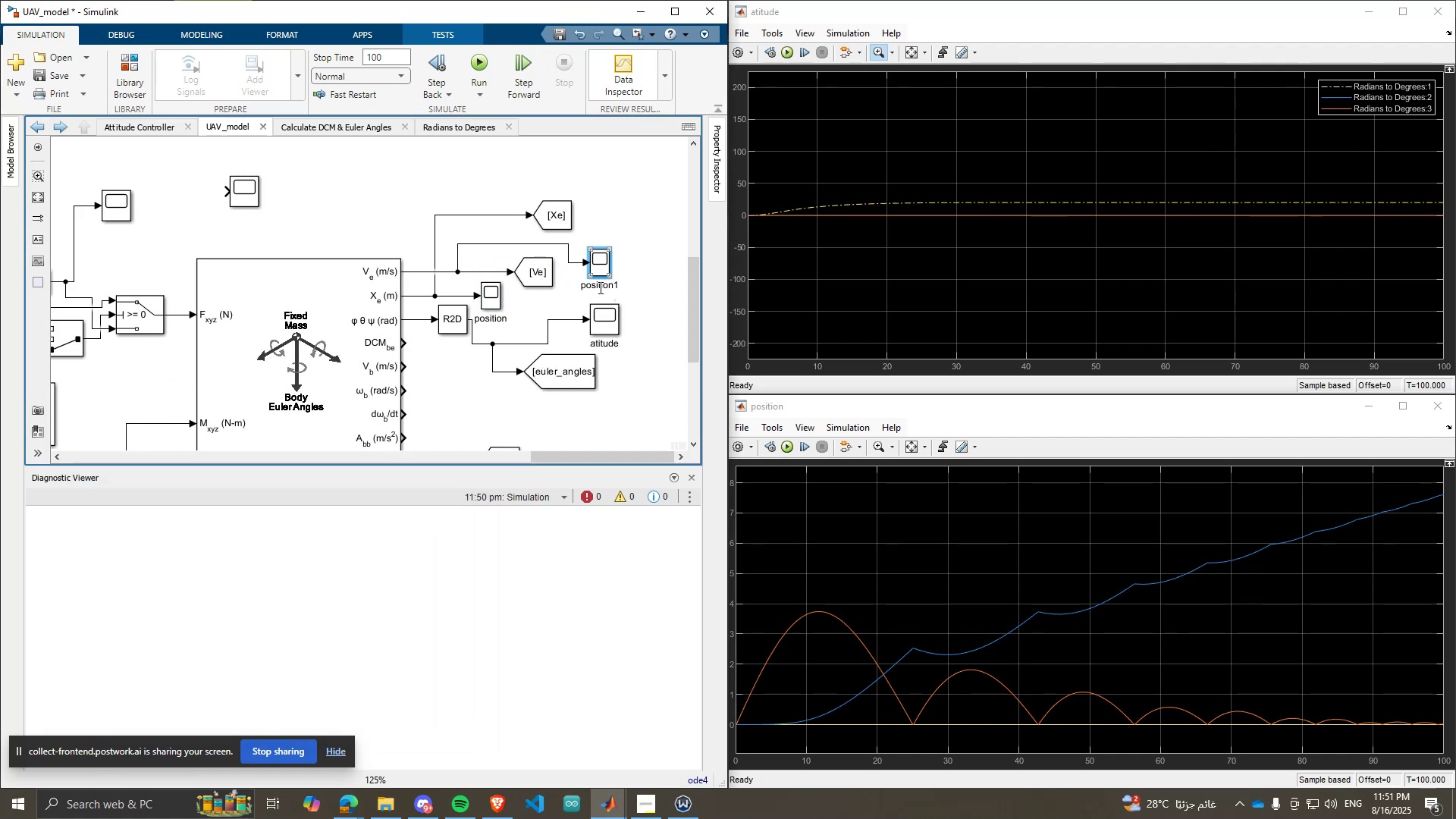 
left_click_drag(start_coordinate=[599, 287], to_coordinate=[604, 287])
 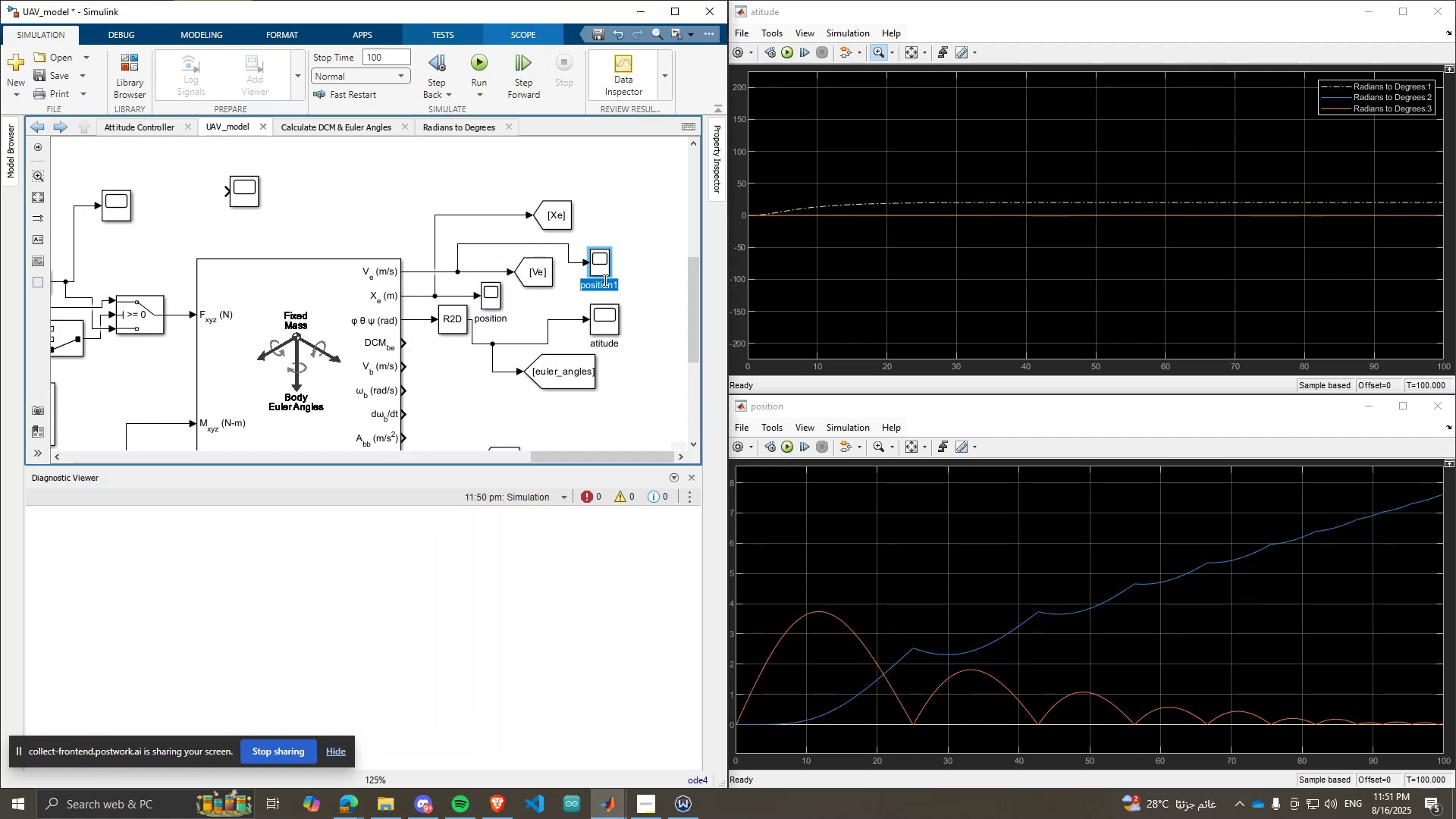 
type(velocities)
 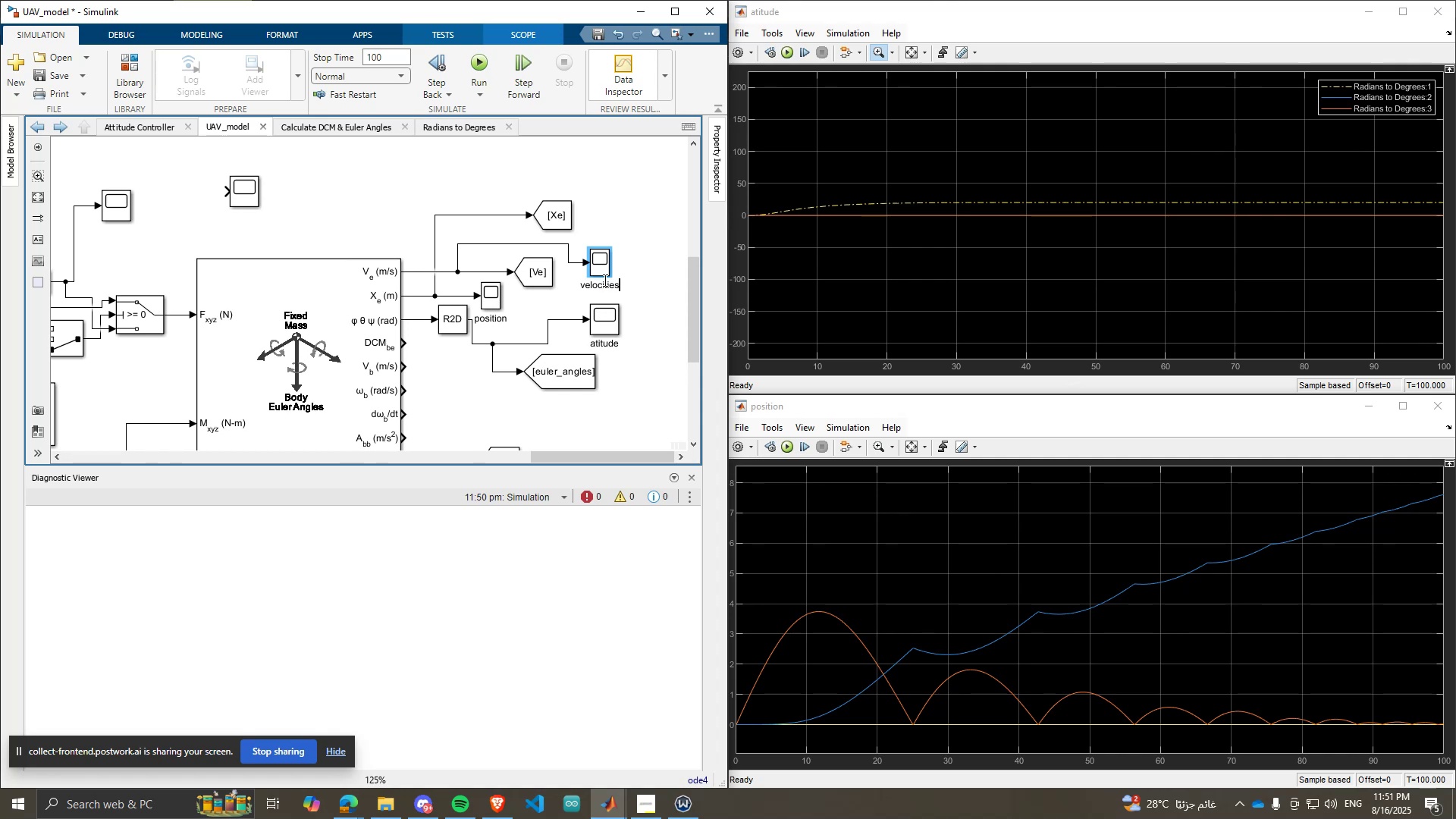 
key(Enter)
 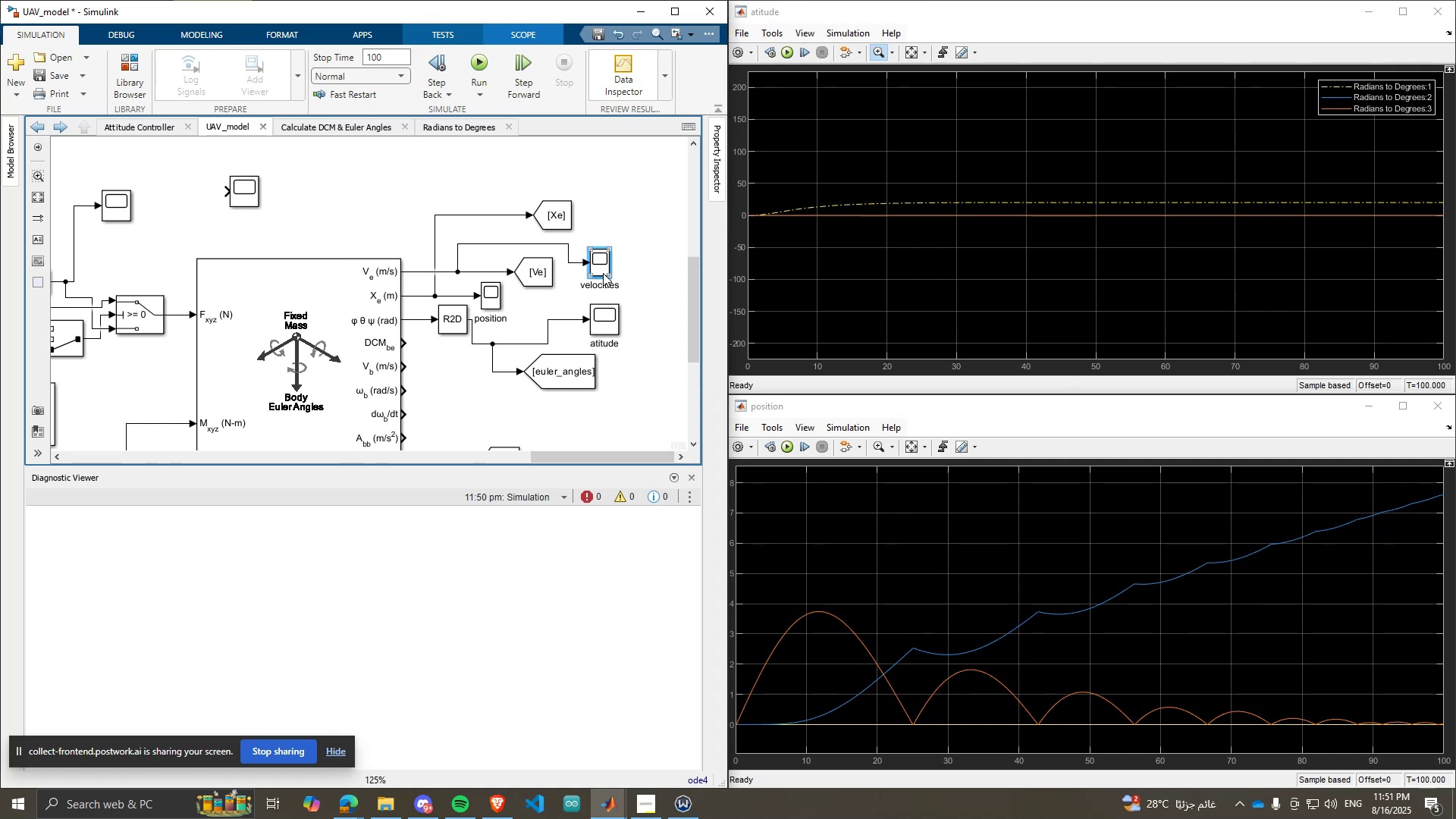 
double_click([603, 273])
 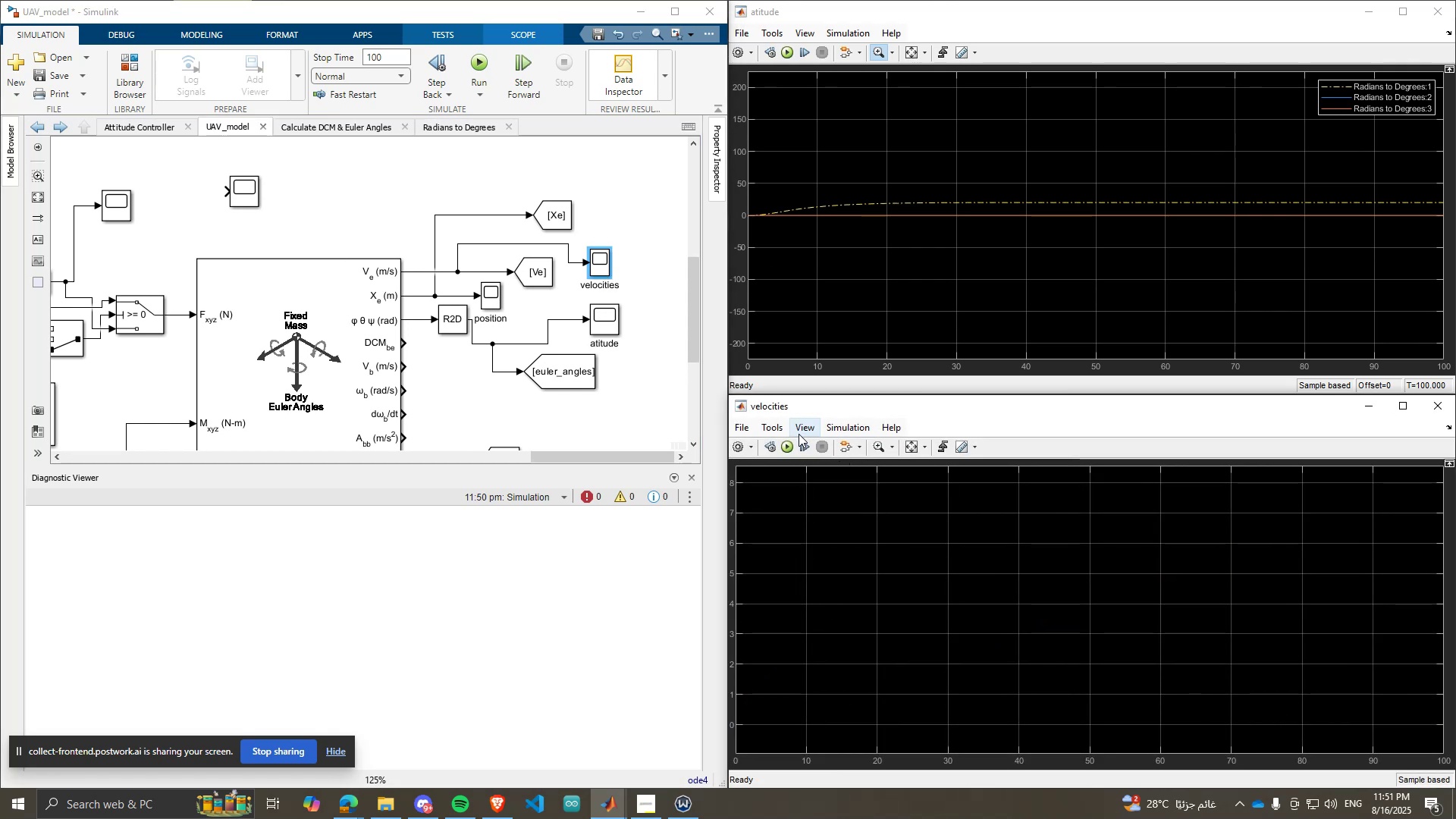 
left_click([789, 446])
 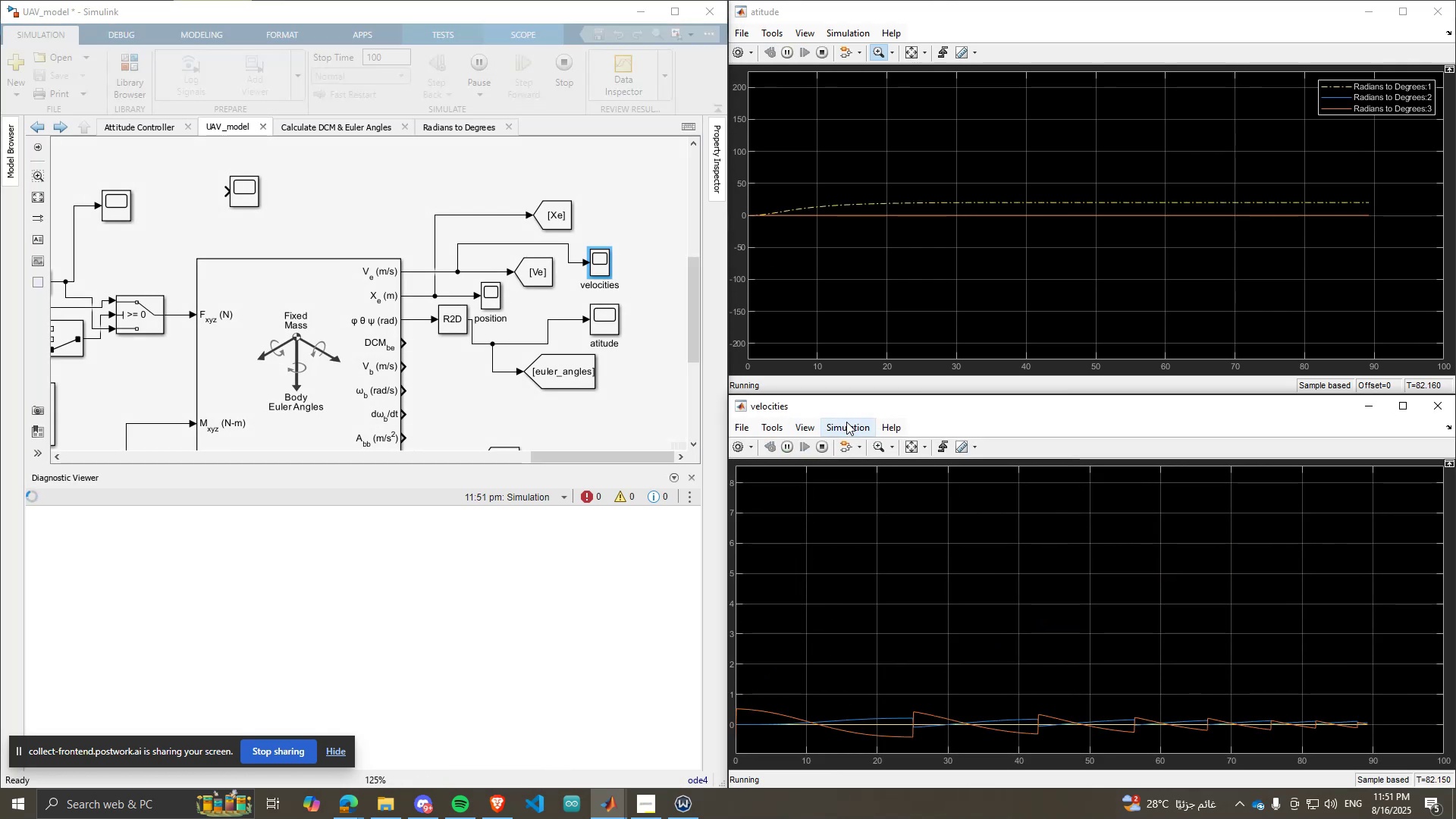 
left_click([909, 449])
 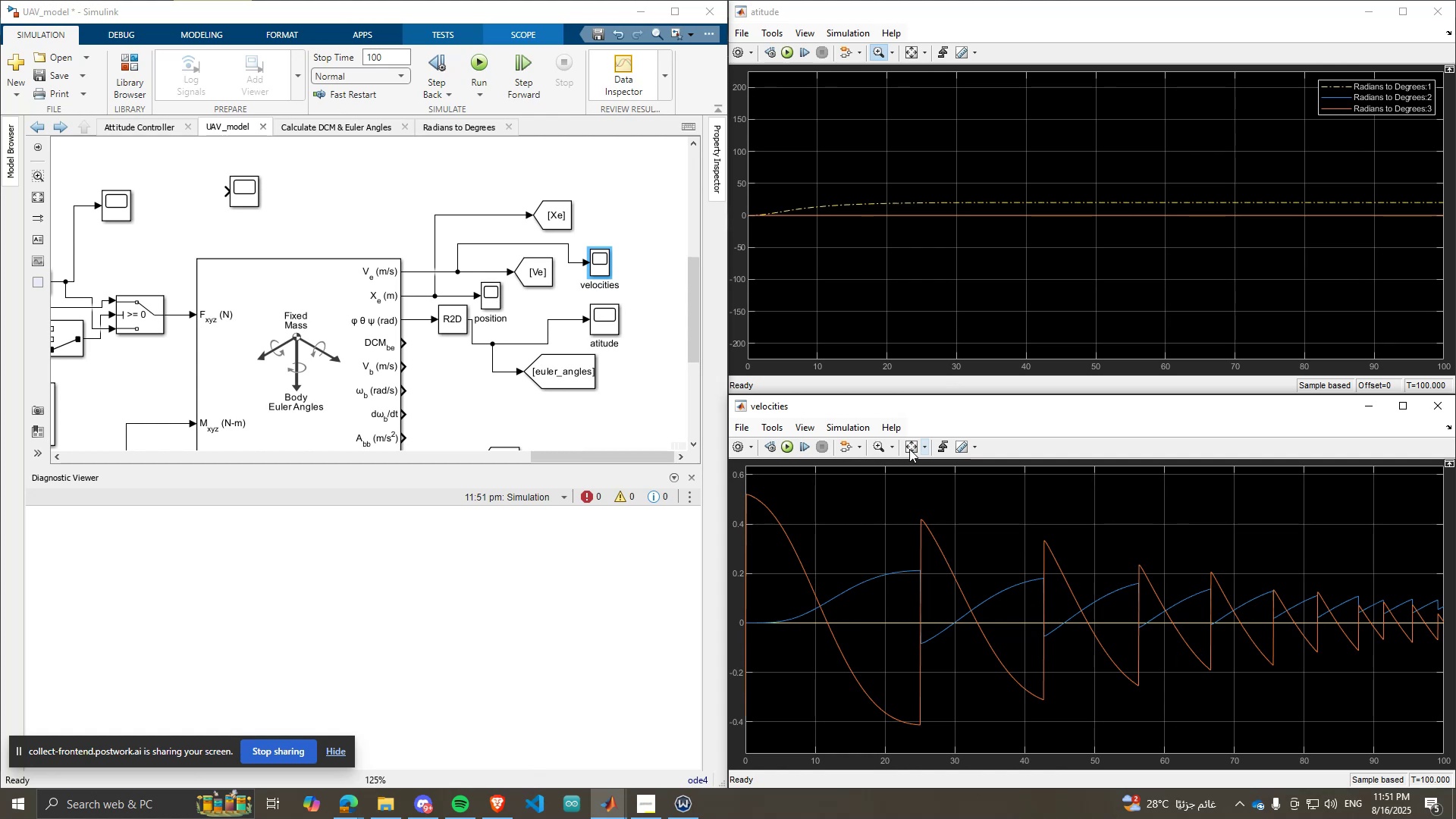 
scroll: coordinate [482, 387], scroll_direction: down, amount: 1.0
 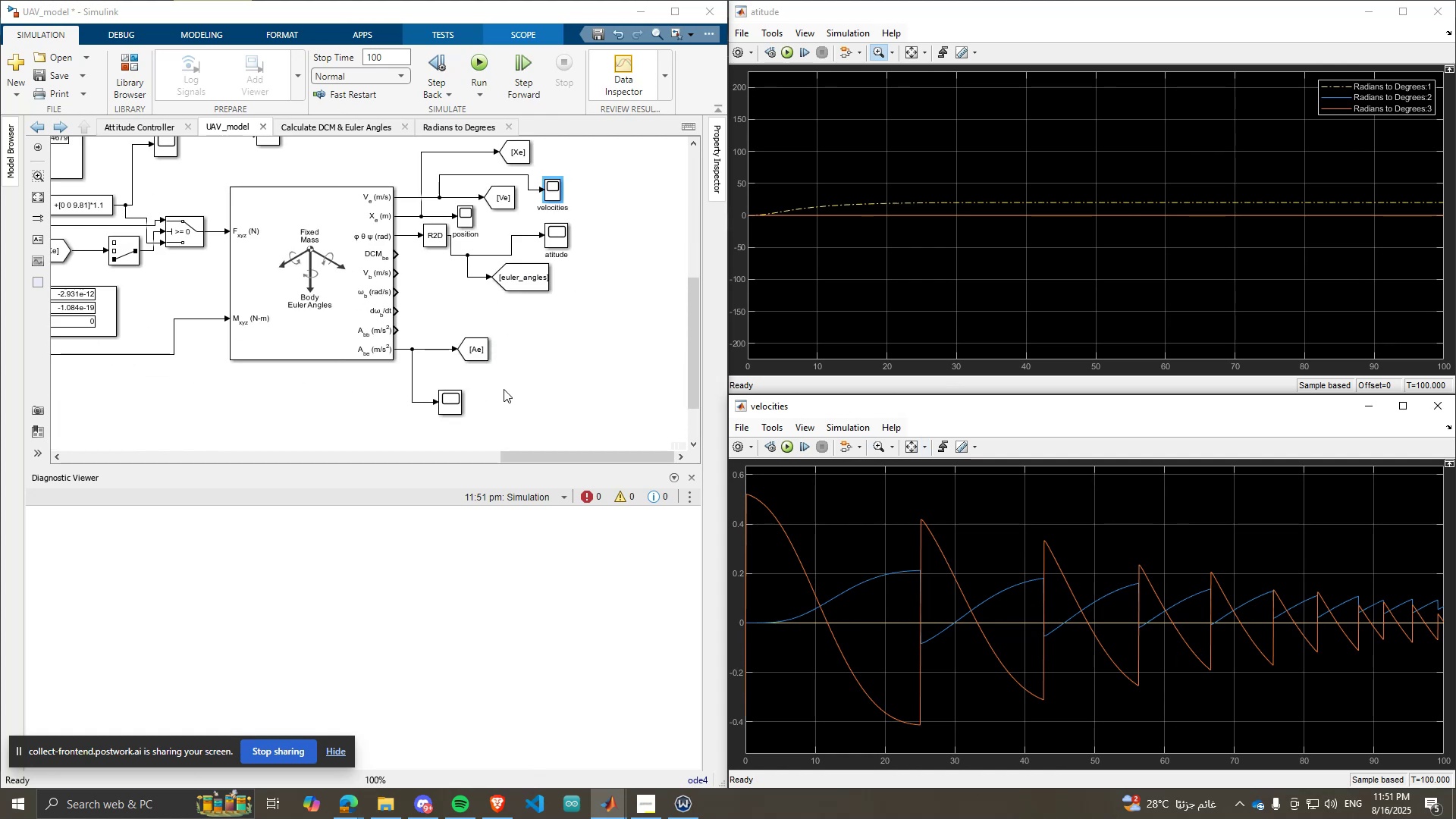 
left_click([798, 427])
 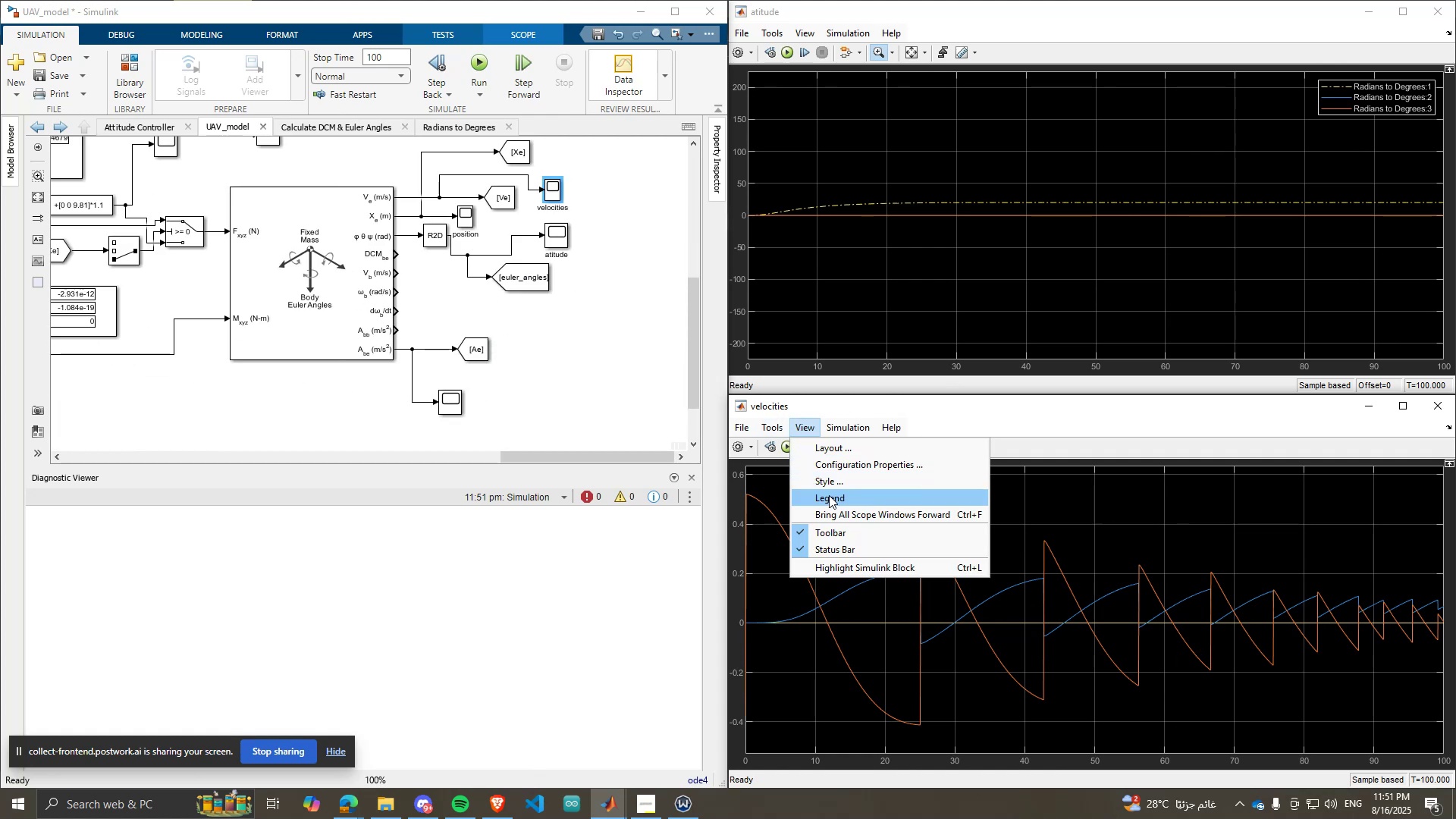 
left_click([829, 495])
 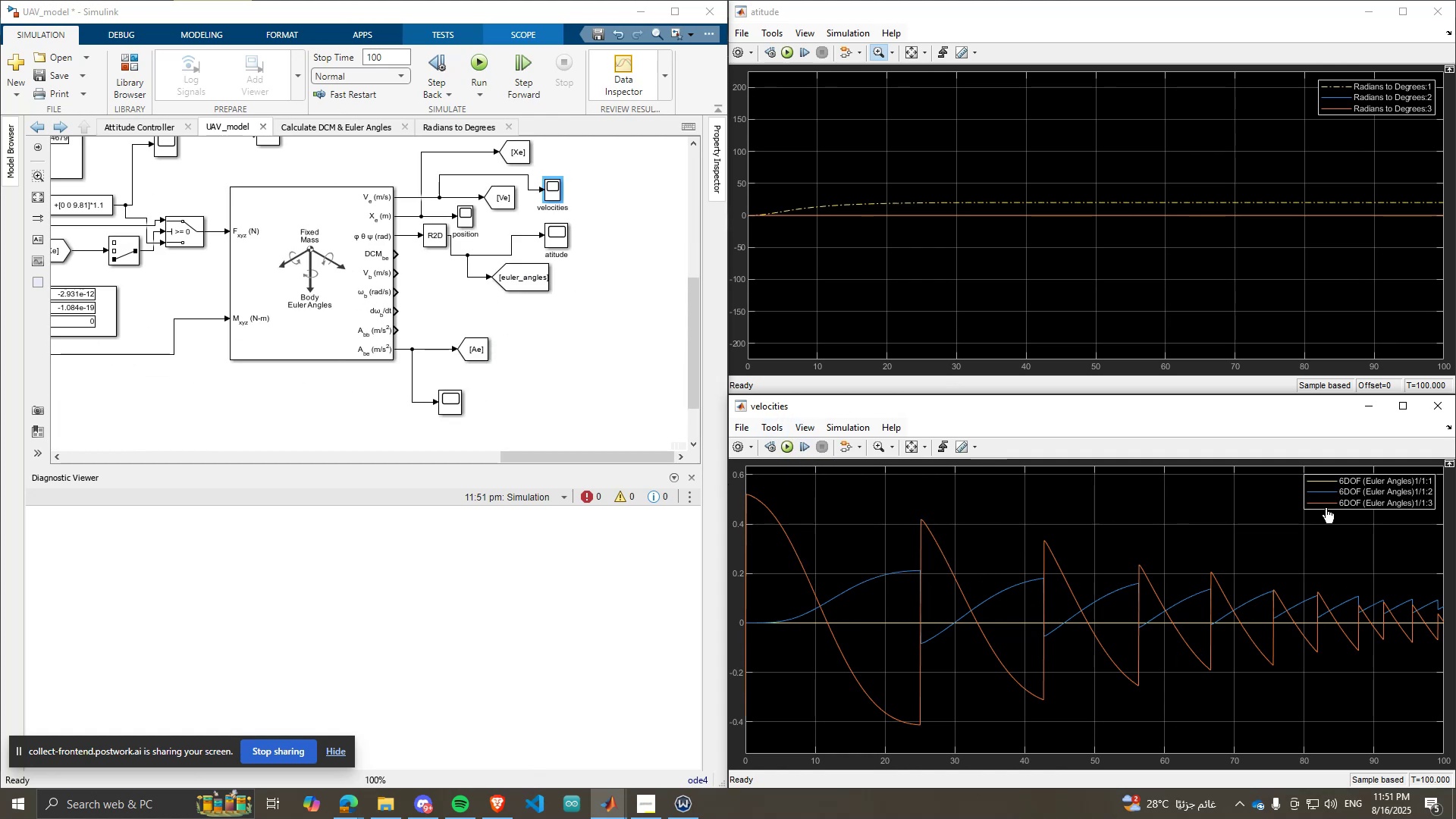 
double_click([1322, 484])
 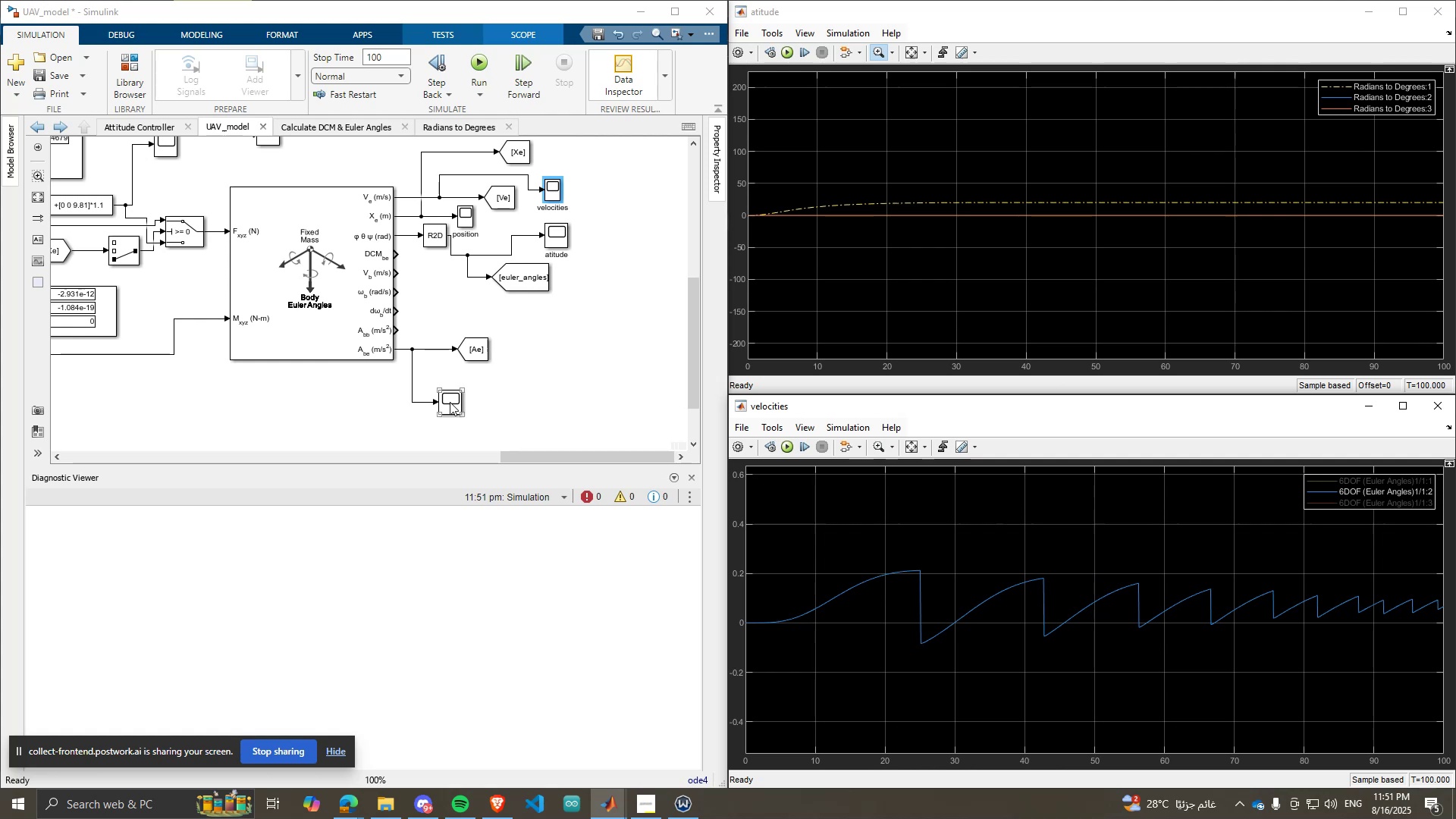 
left_click([448, 405])
 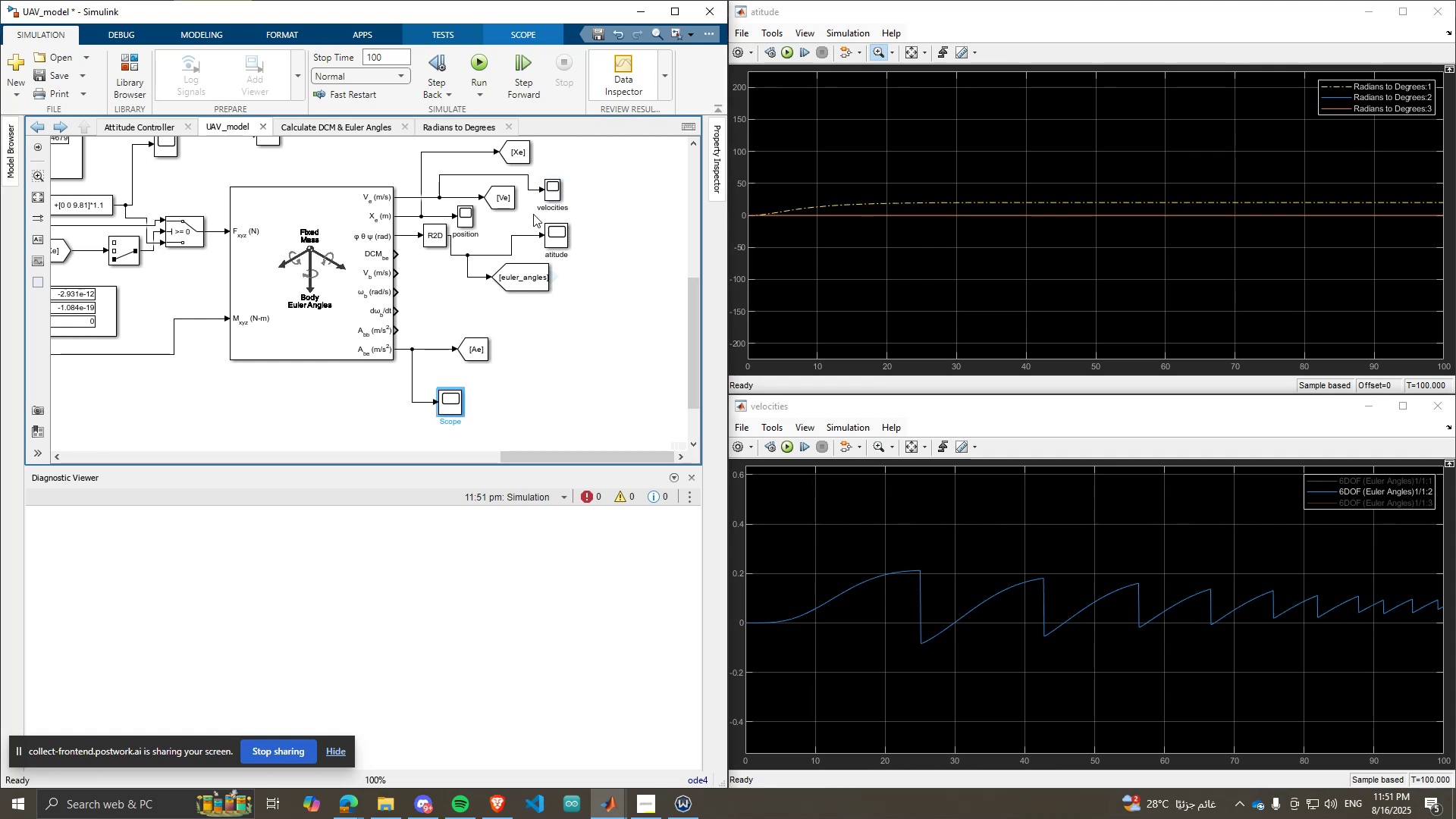 
left_click([554, 193])
 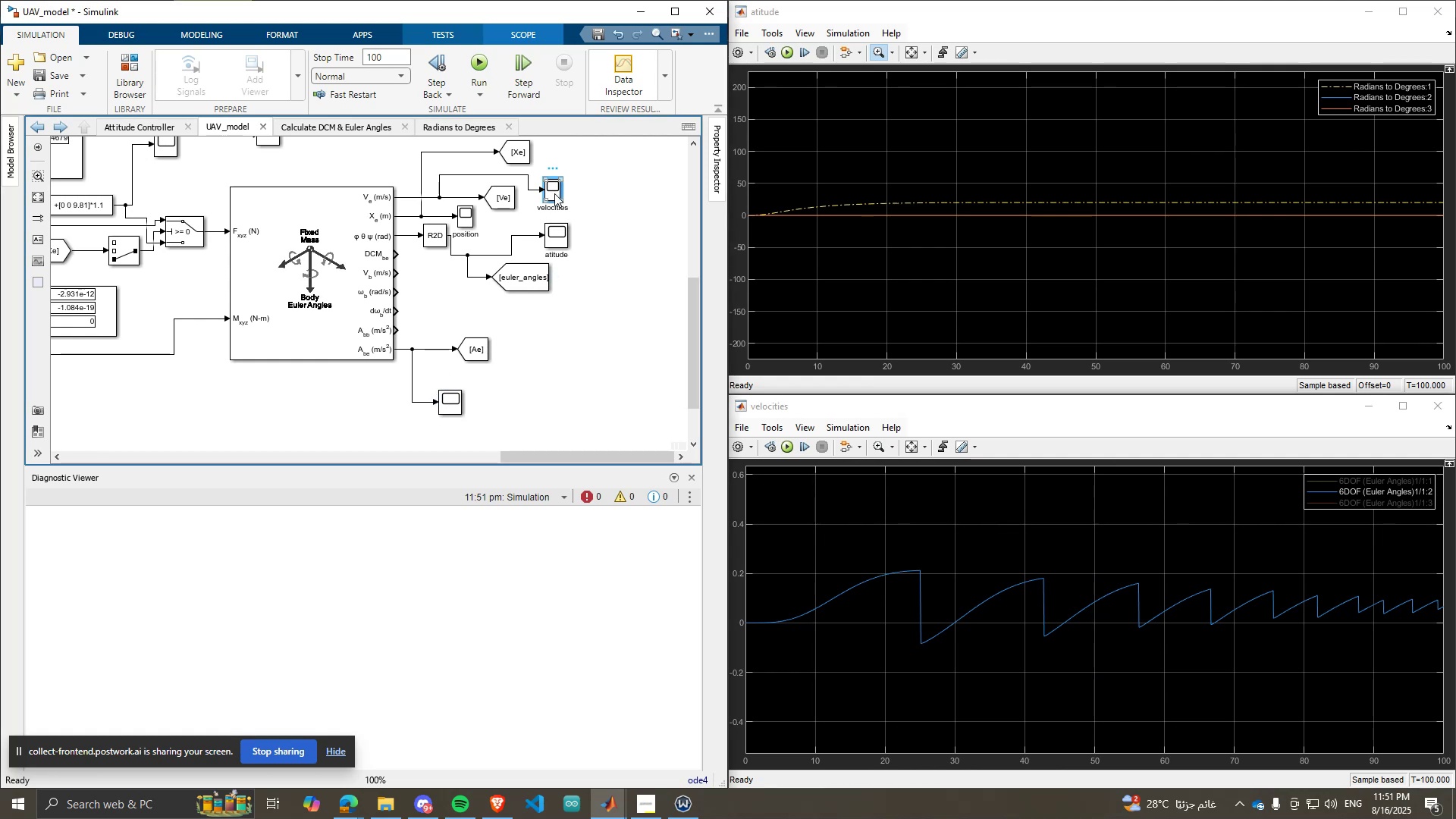 
key(Control+ControlLeft)
 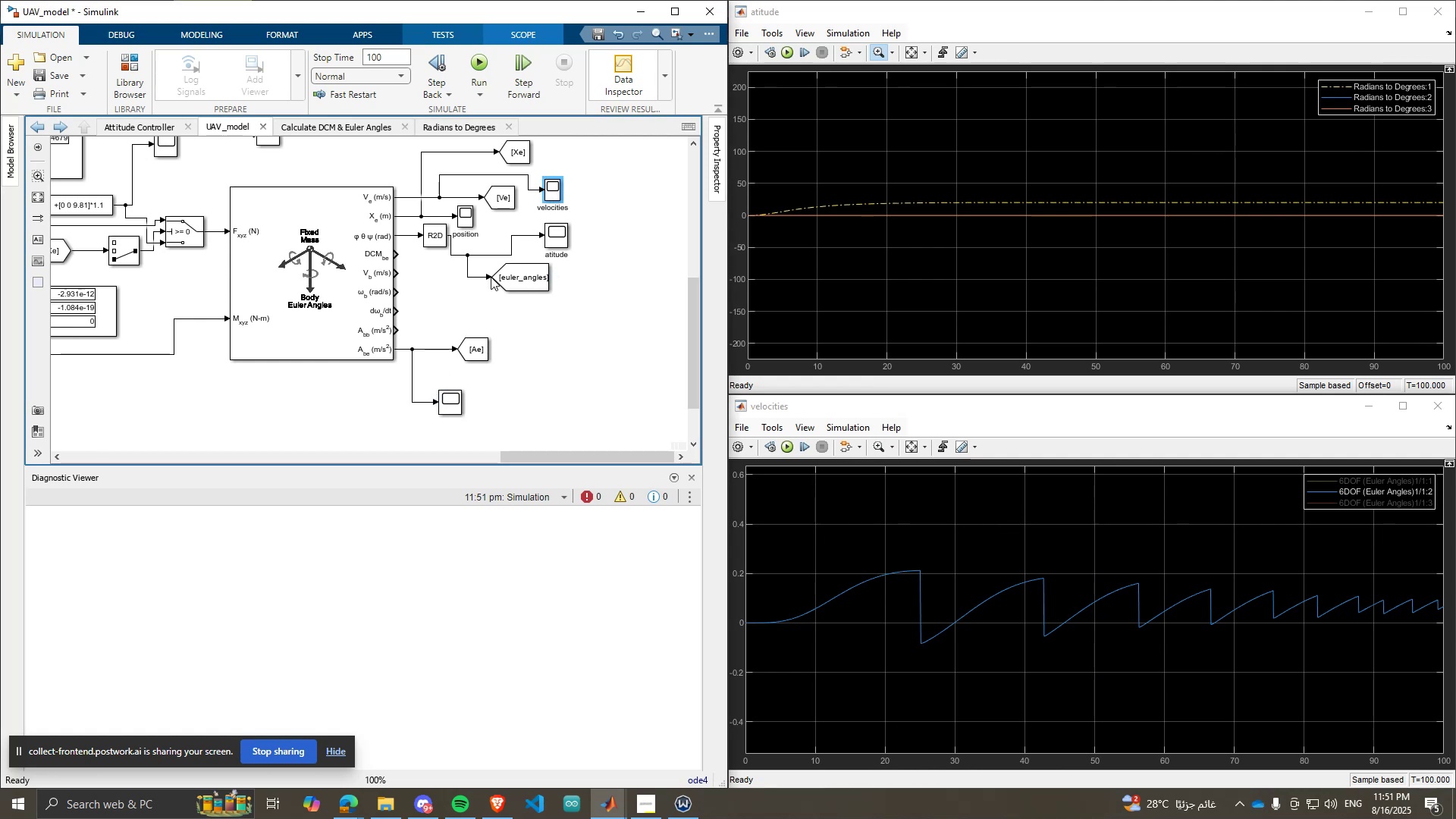 
key(Control+C)
 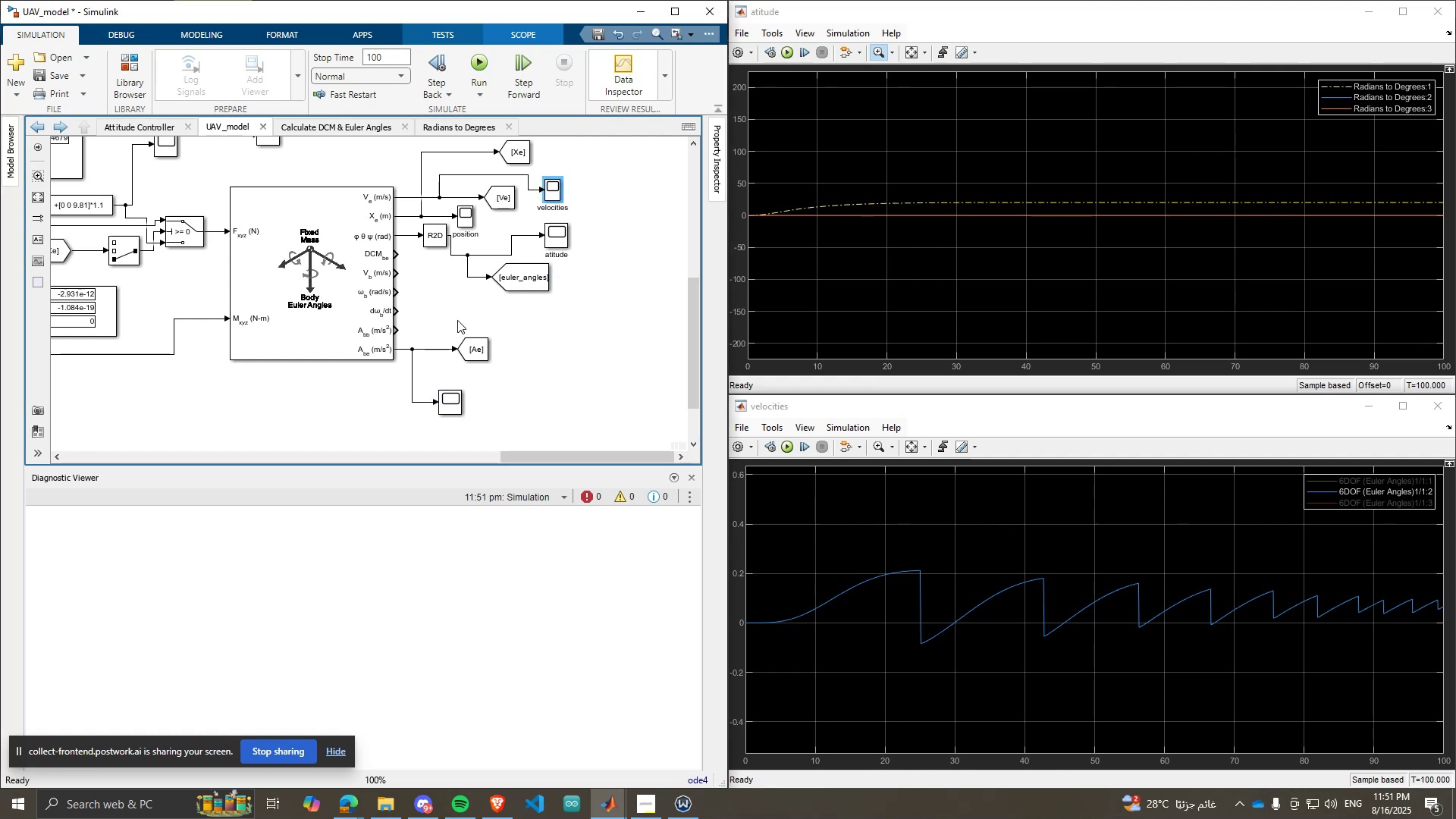 
left_click([457, 320])
 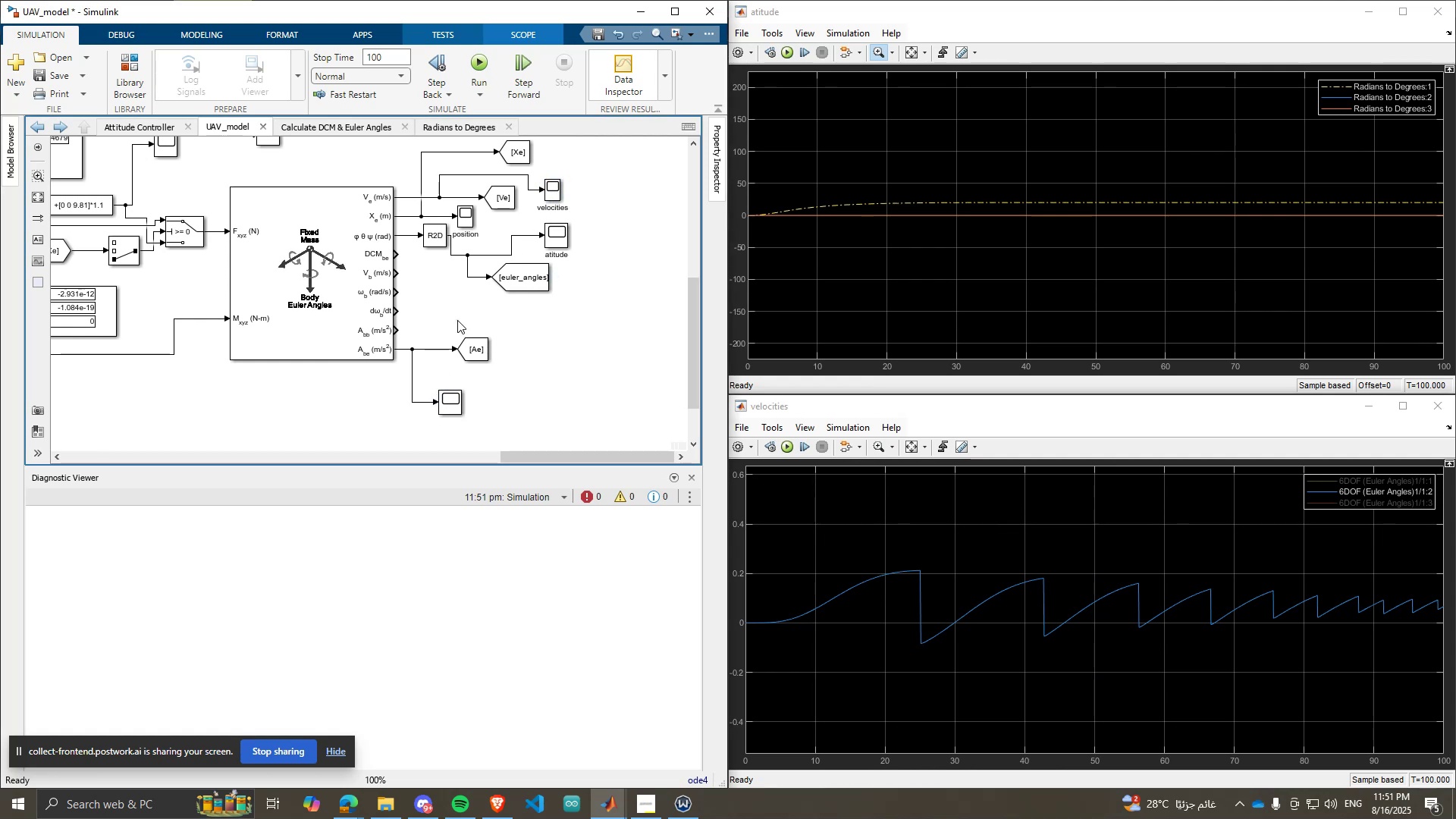 
key(Control+ControlLeft)
 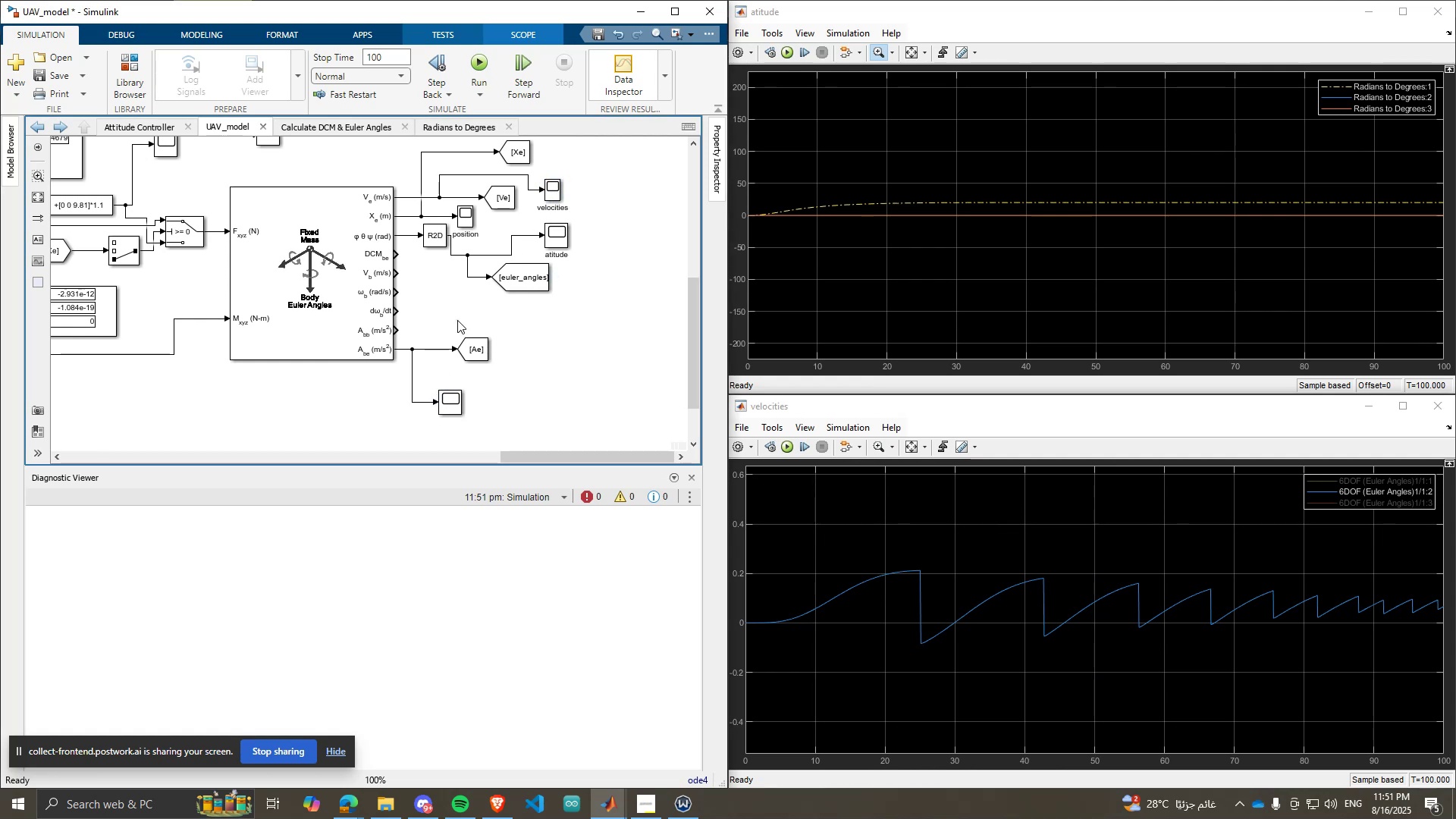 
key(Control+V)
 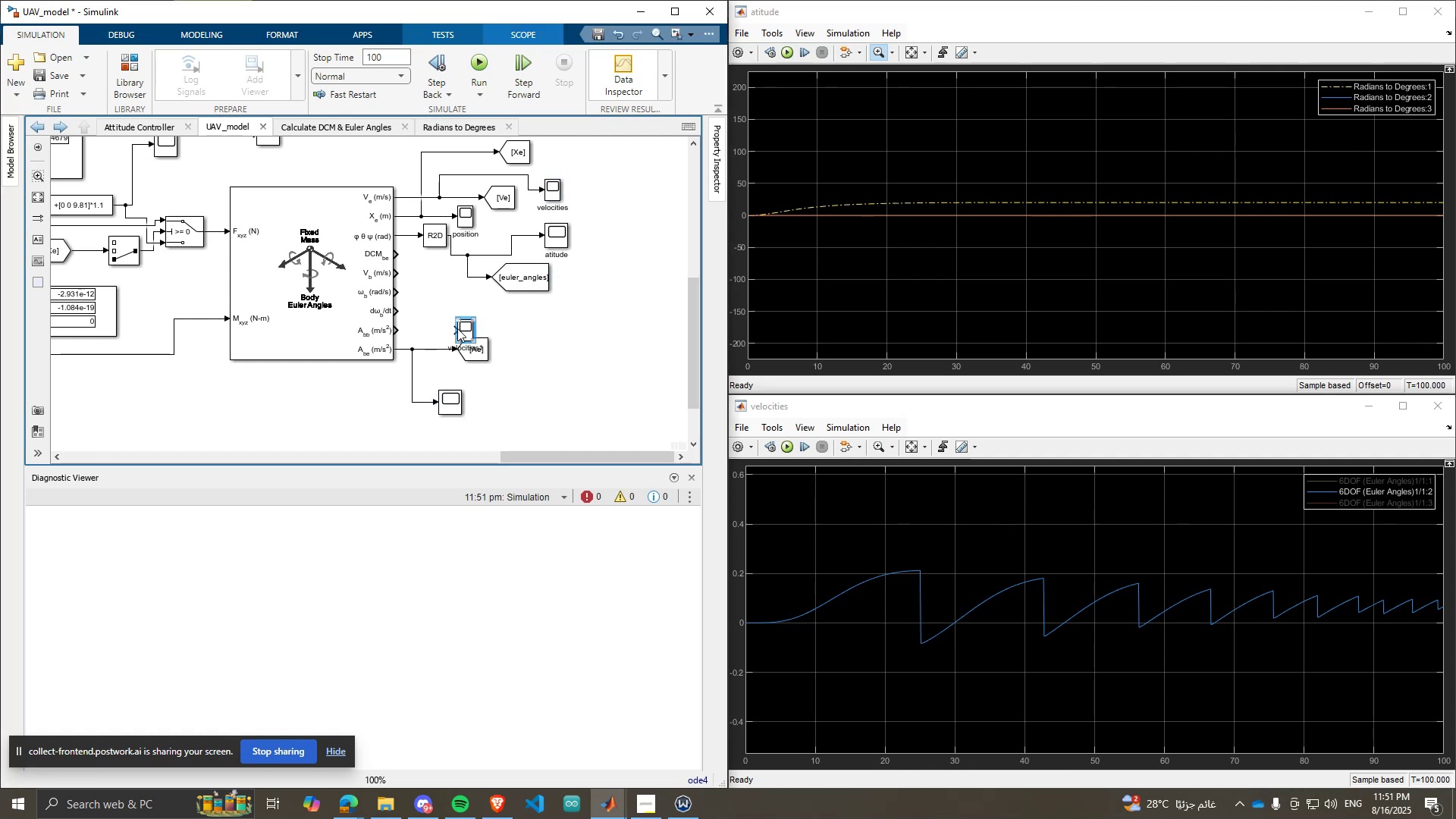 
left_click_drag(start_coordinate=[457, 328], to_coordinate=[399, 329])
 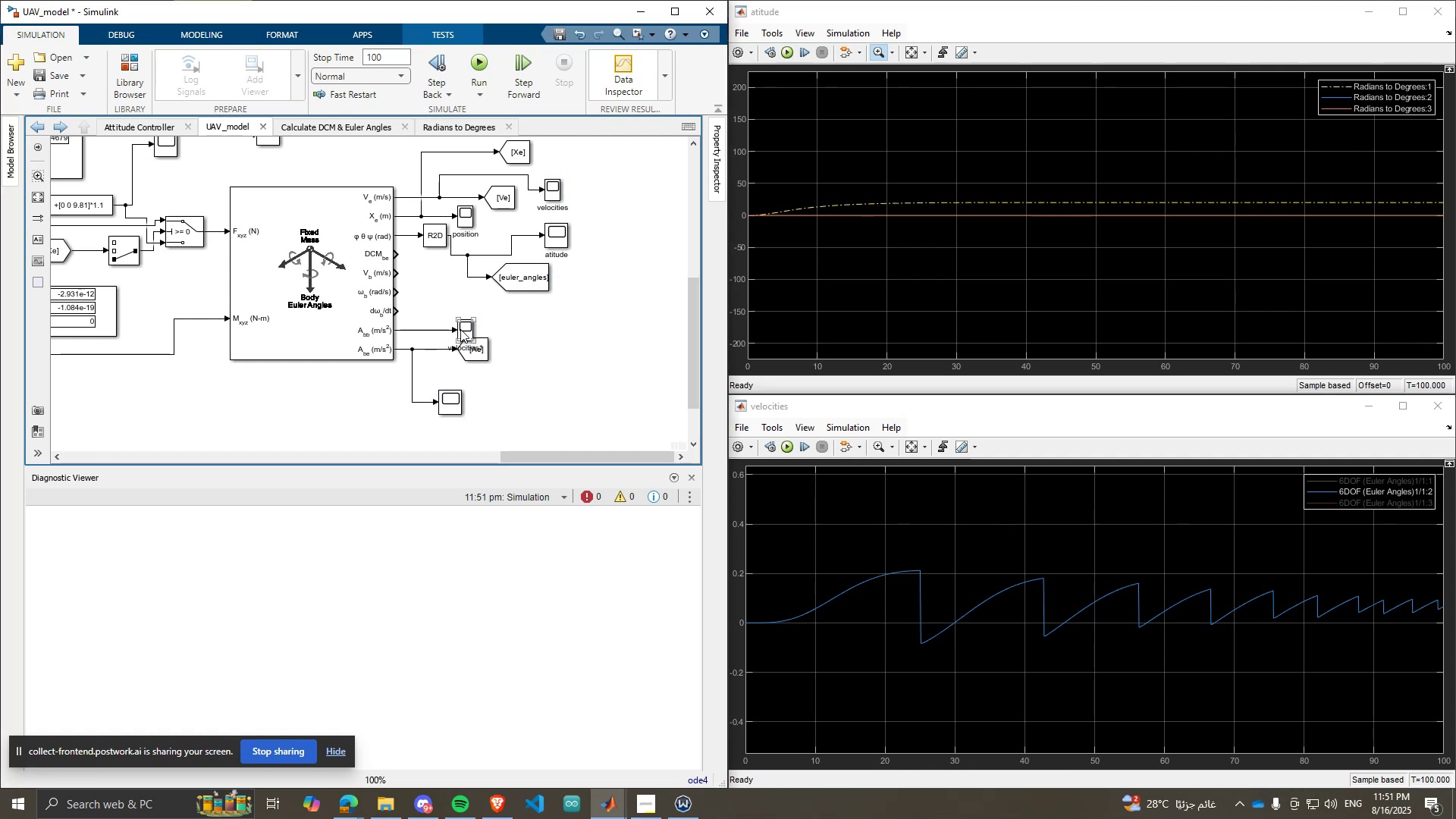 
scroll: coordinate [465, 330], scroll_direction: up, amount: 2.0
 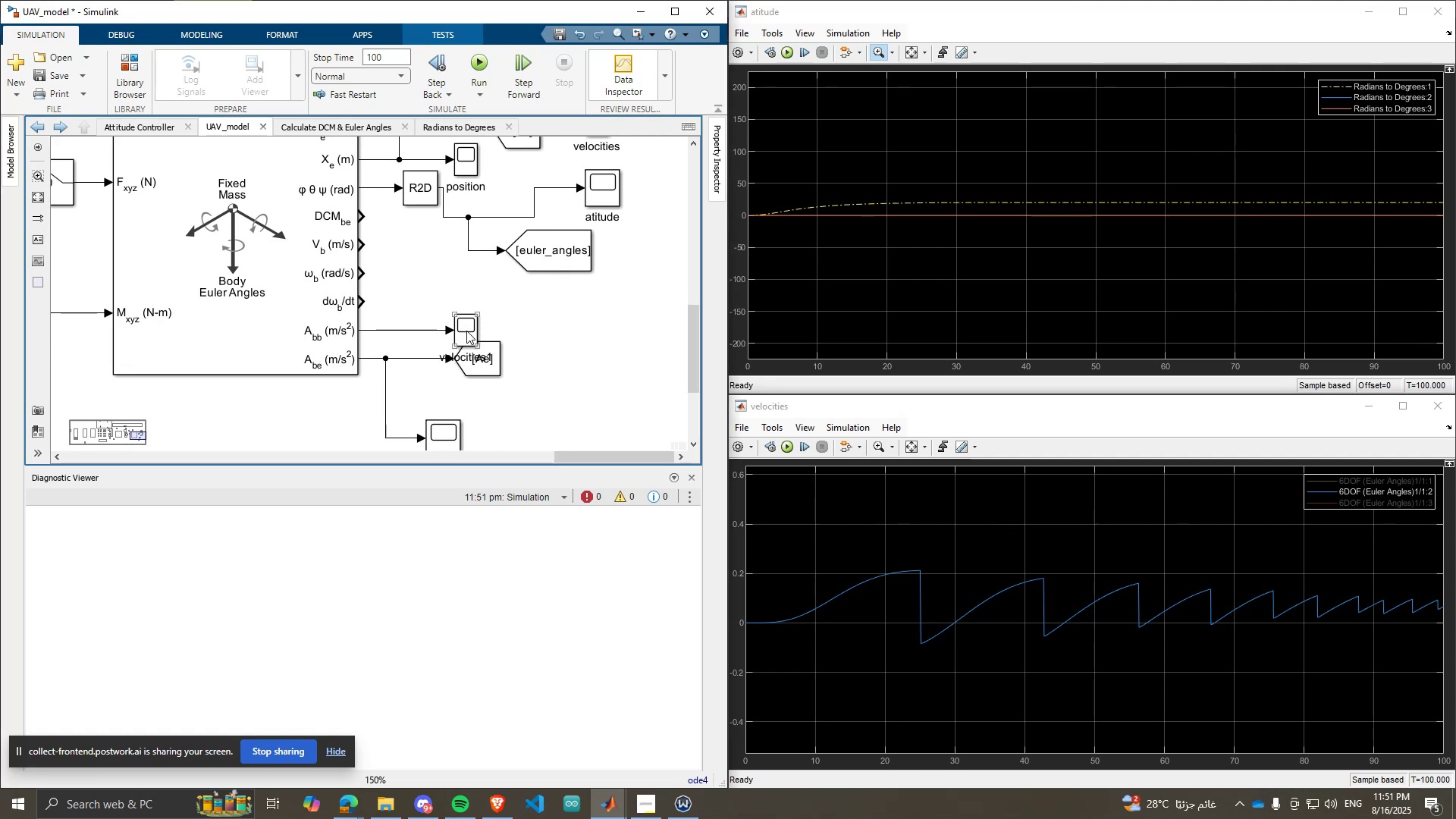 
left_click_drag(start_coordinate=[466, 331], to_coordinate=[485, 310])
 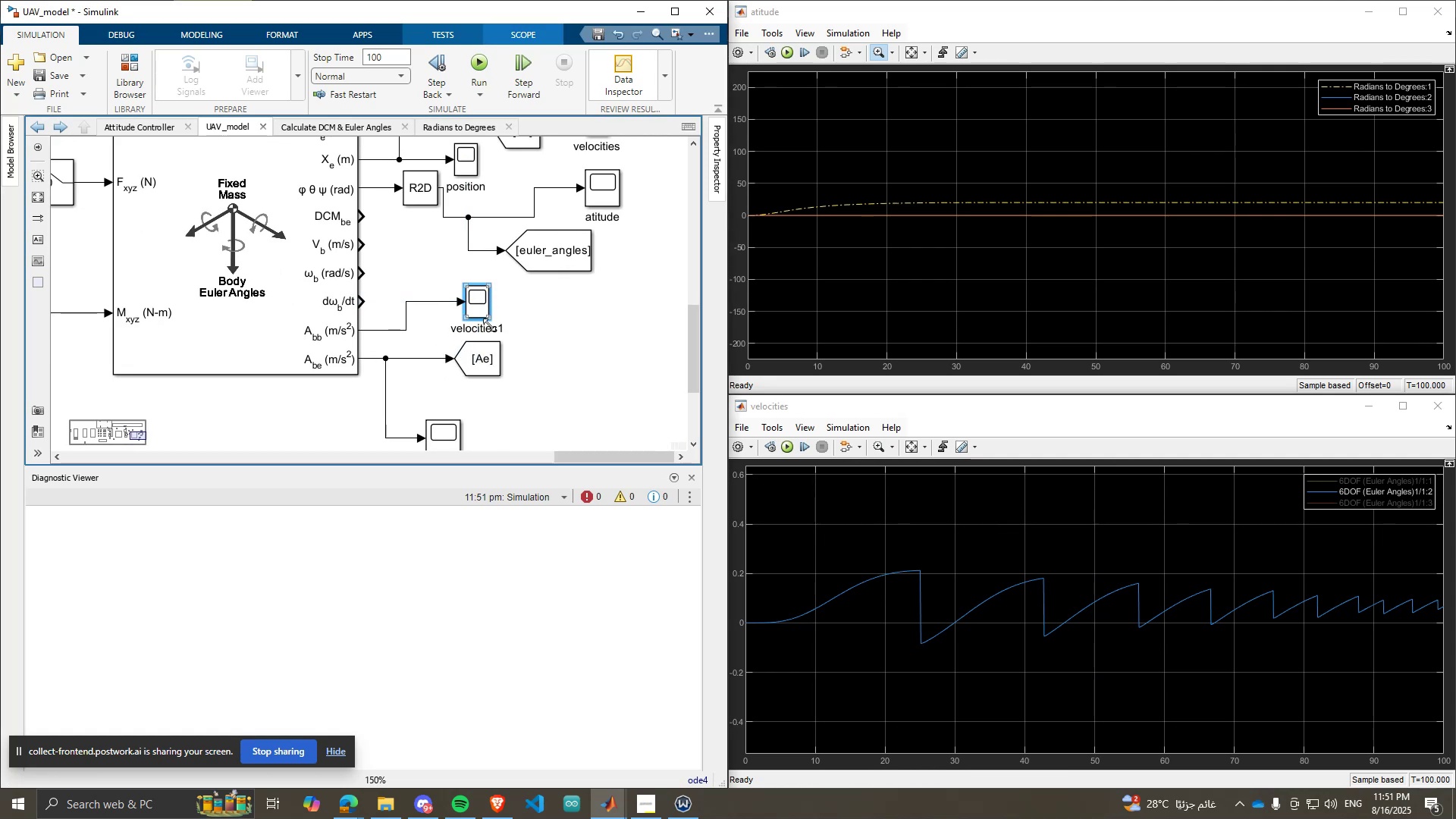 
double_click([489, 325])
 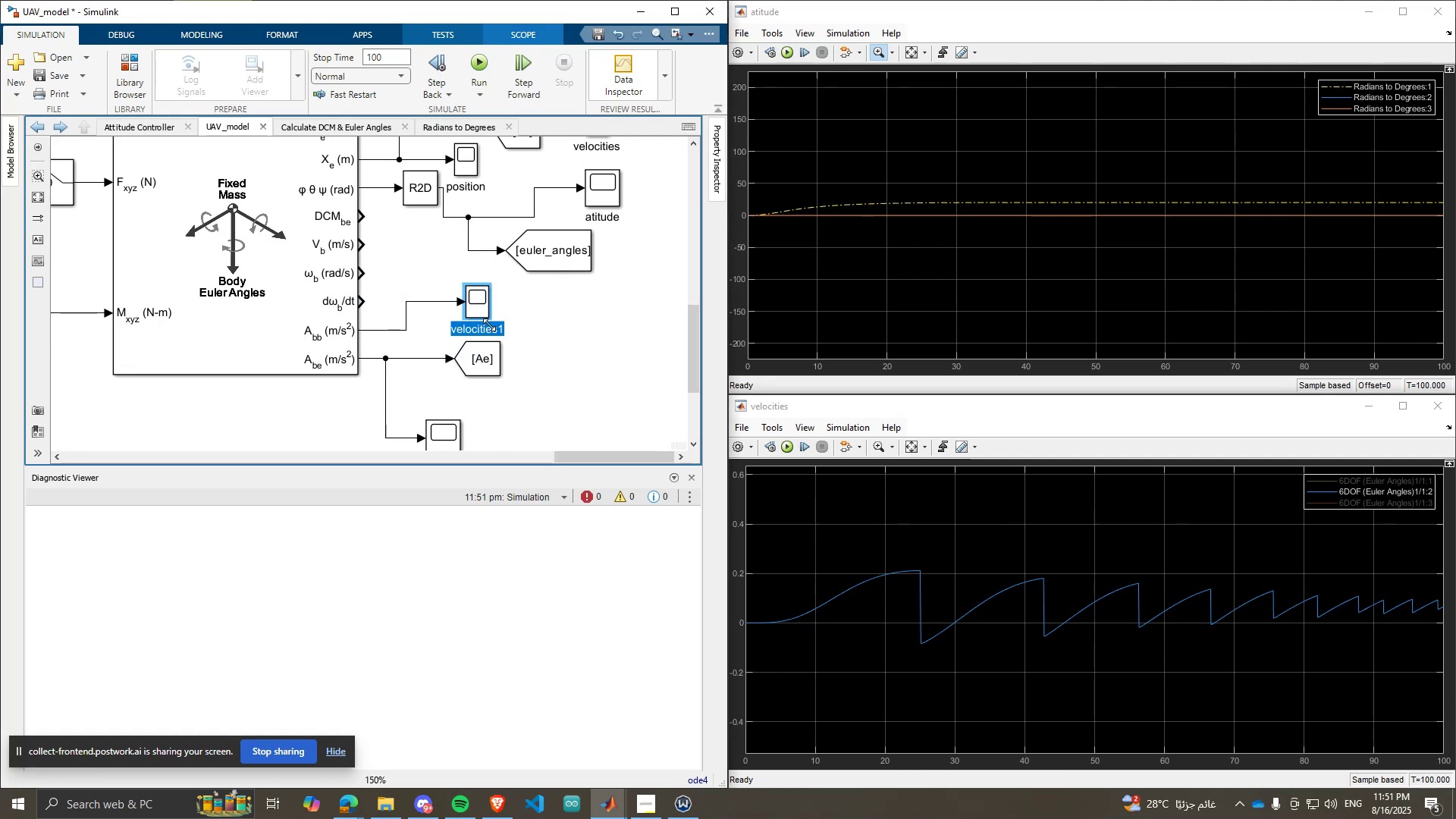 
type(accelerations body)
 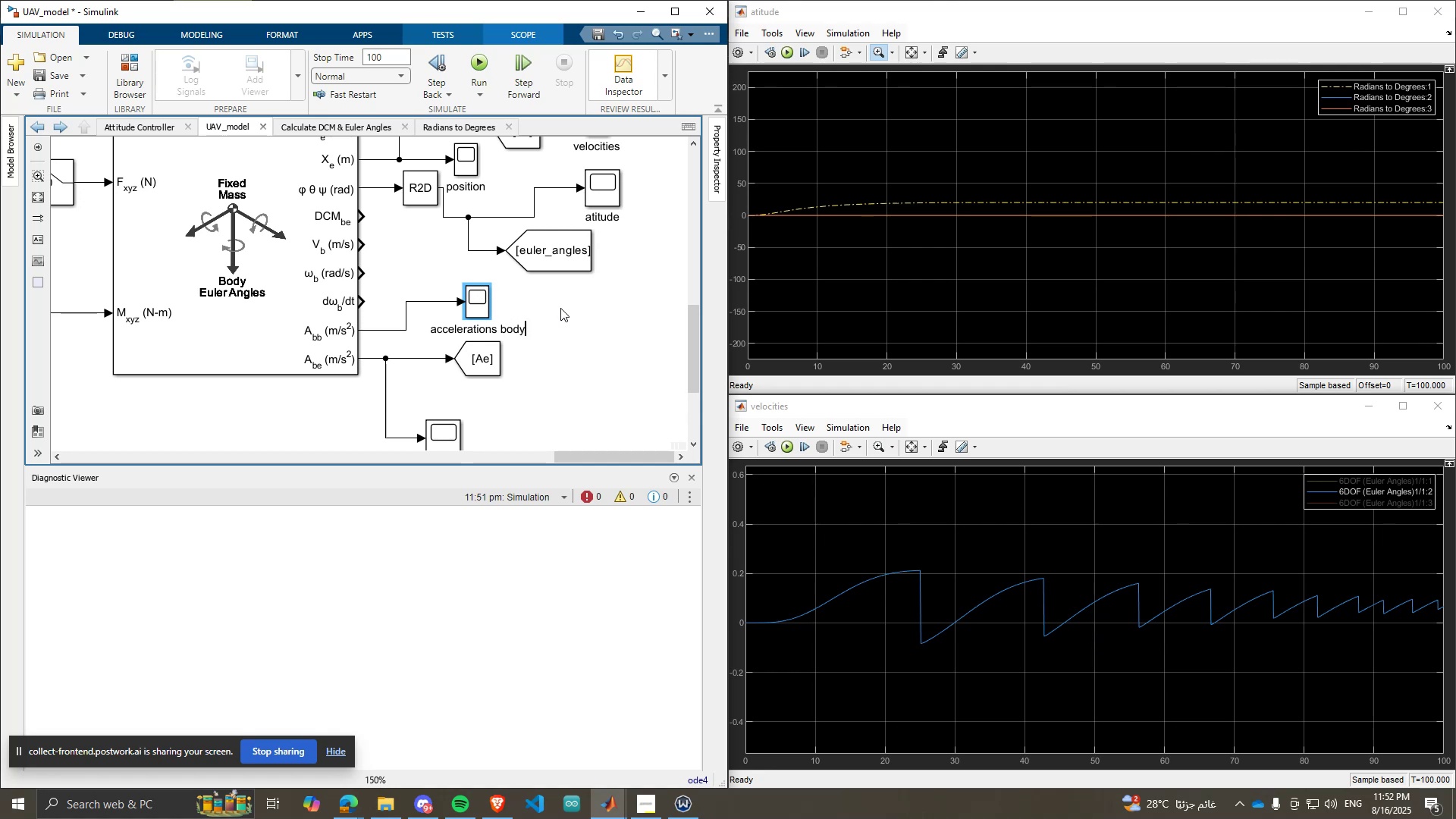 
key(Enter)
 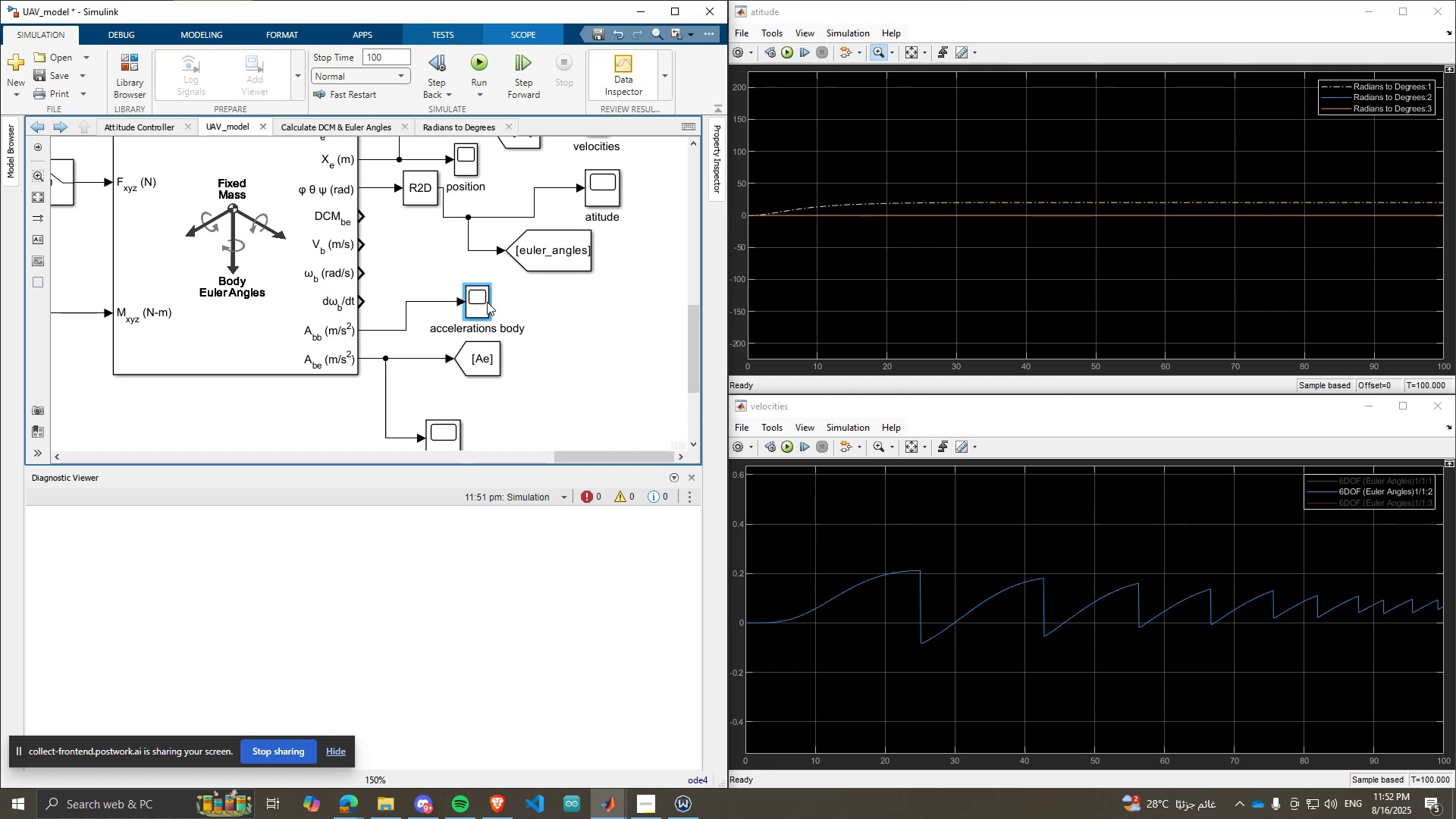 
double_click([475, 302])
 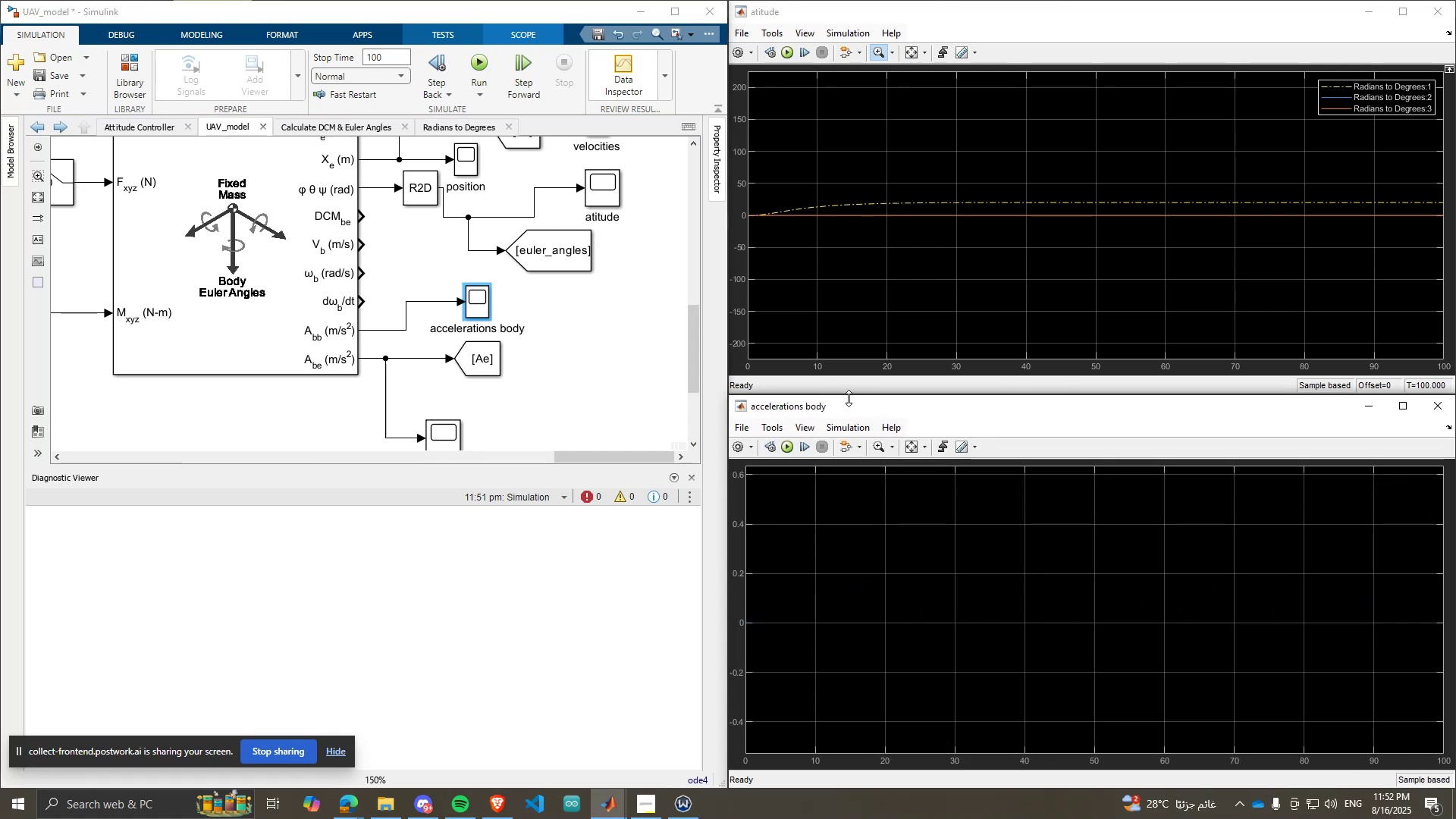 
left_click_drag(start_coordinate=[854, 403], to_coordinate=[855, 8])
 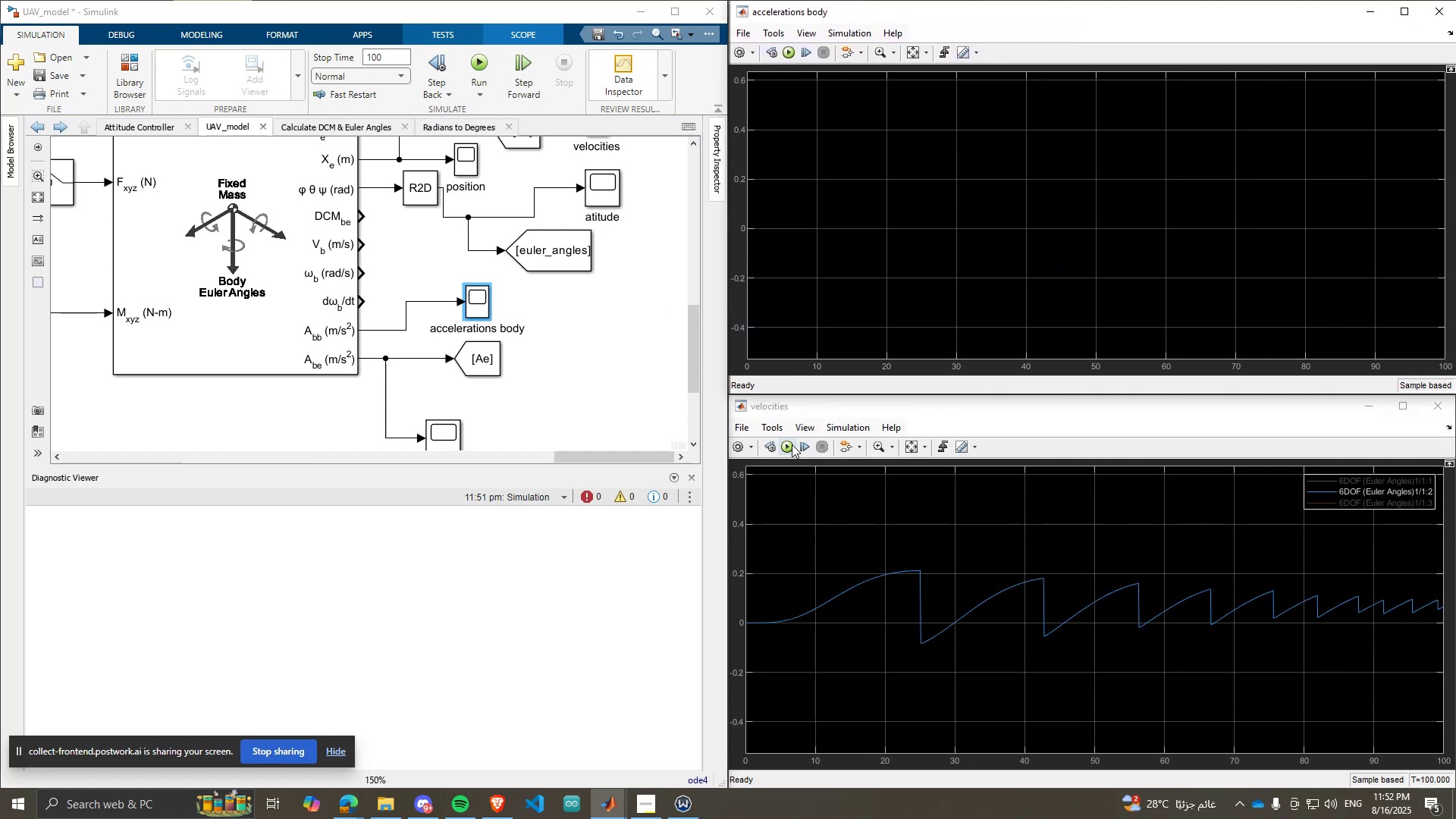 
left_click([789, 444])
 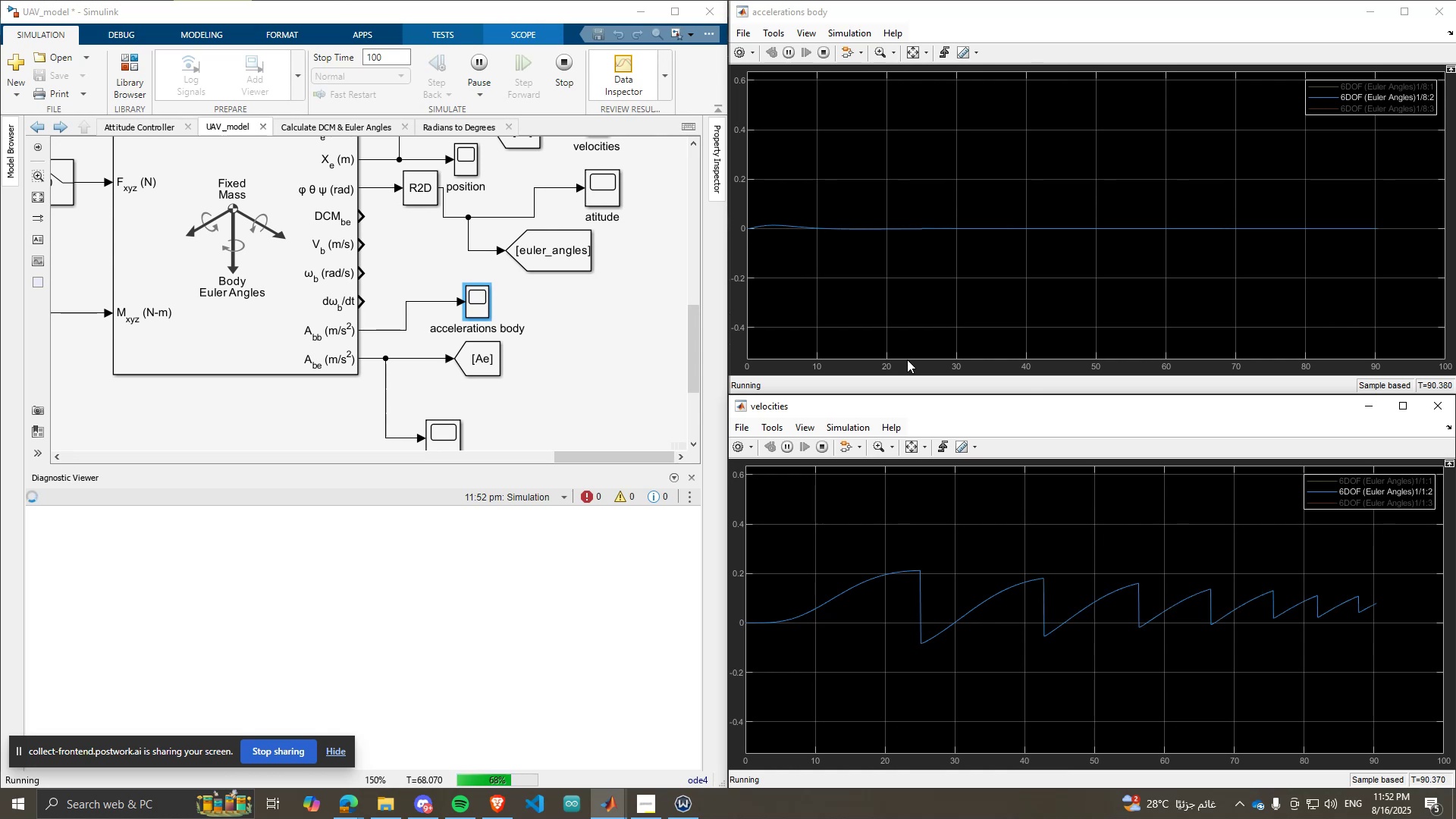 
wait(5.36)
 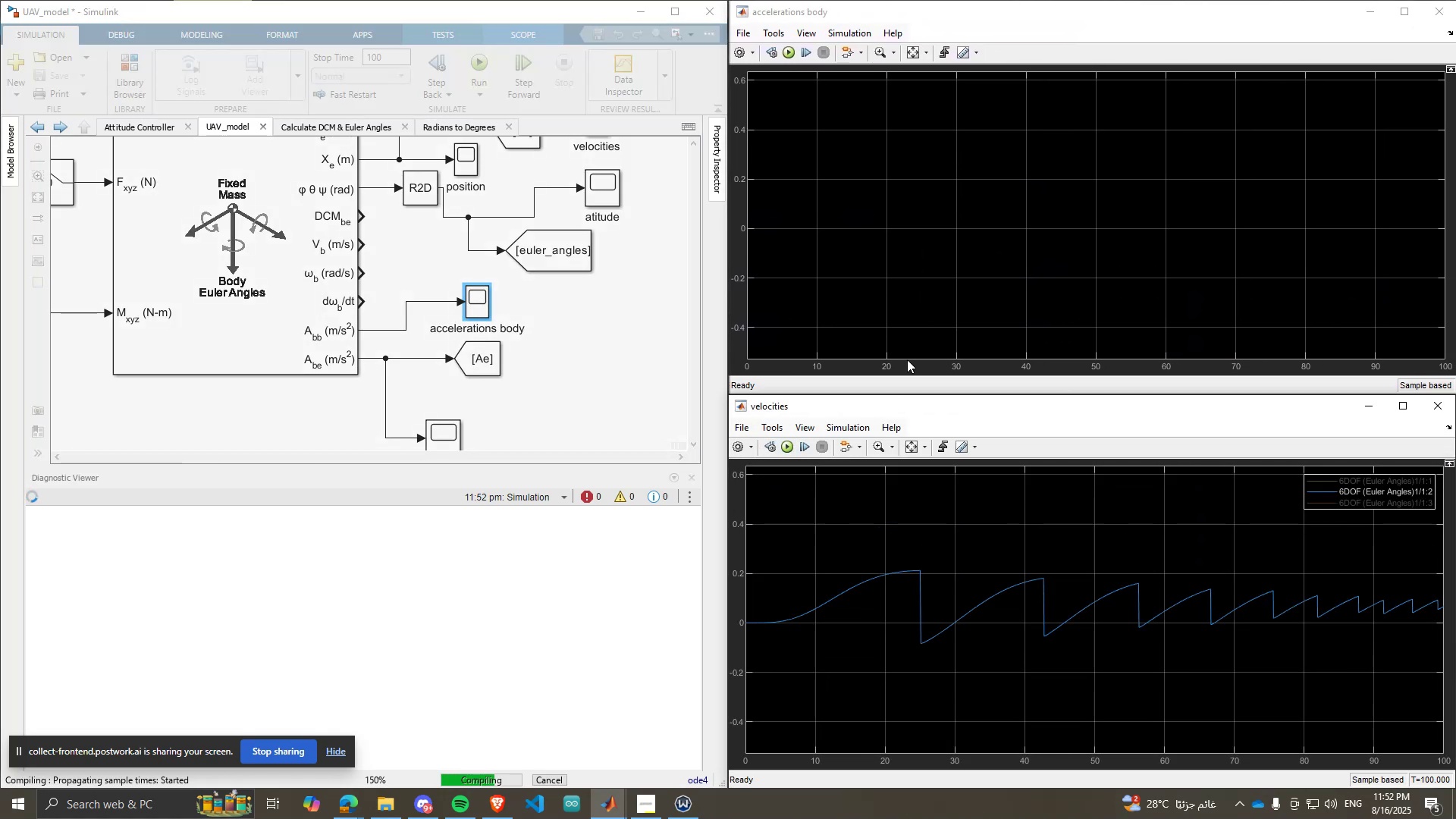 
left_click([908, 46])
 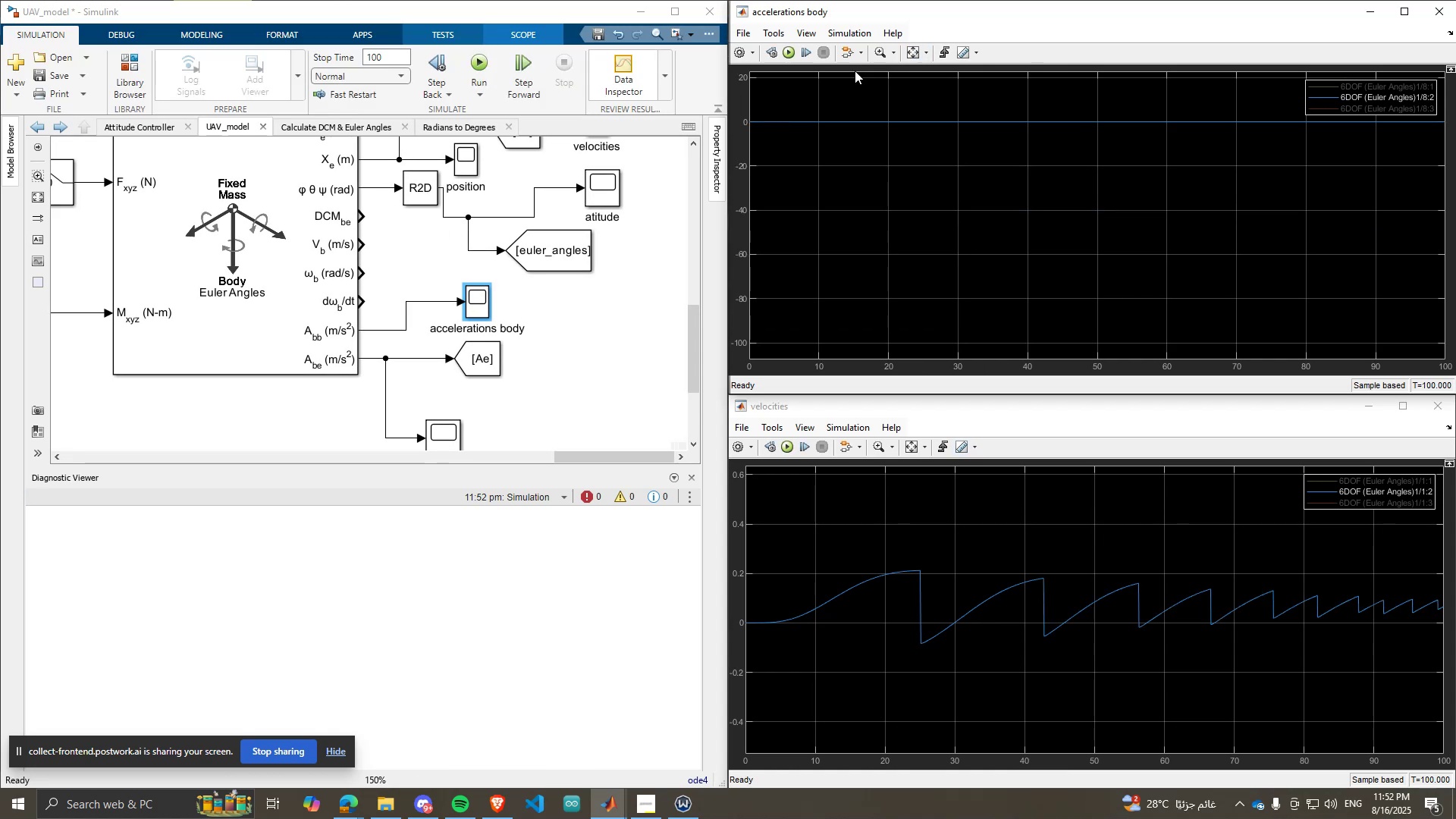 
left_click([807, 30])
 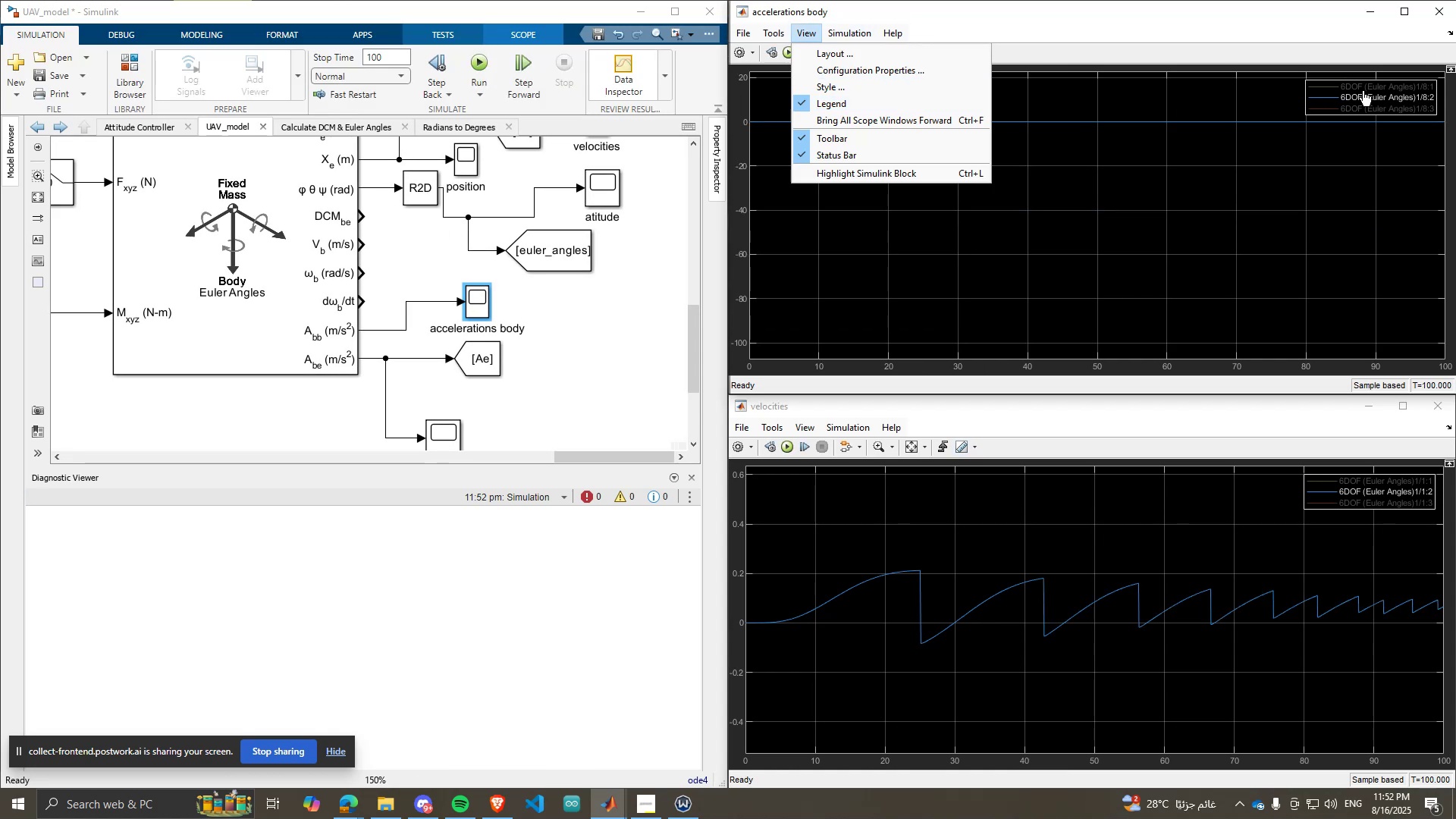 
left_click([1346, 80])
 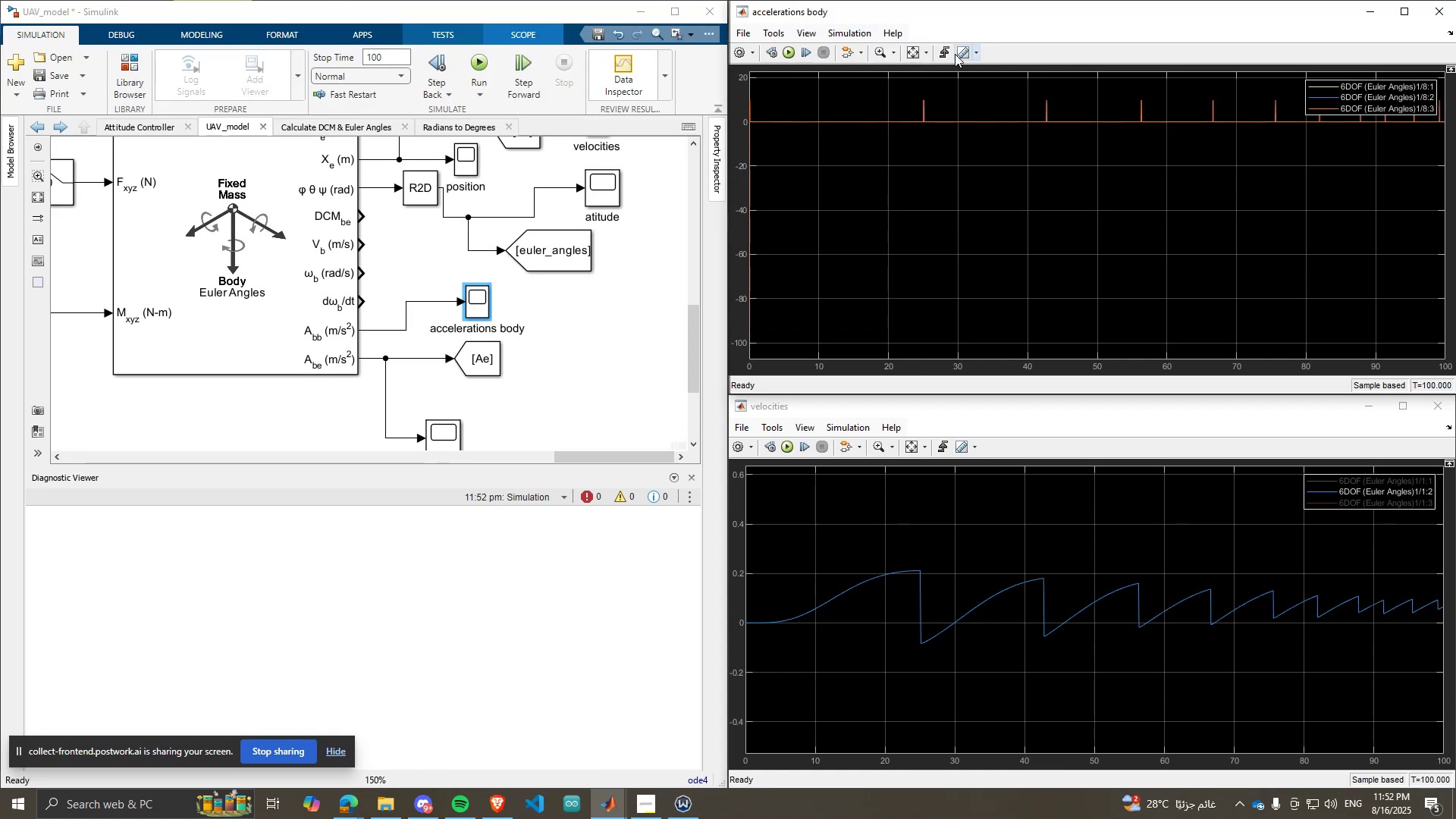 
left_click([908, 49])
 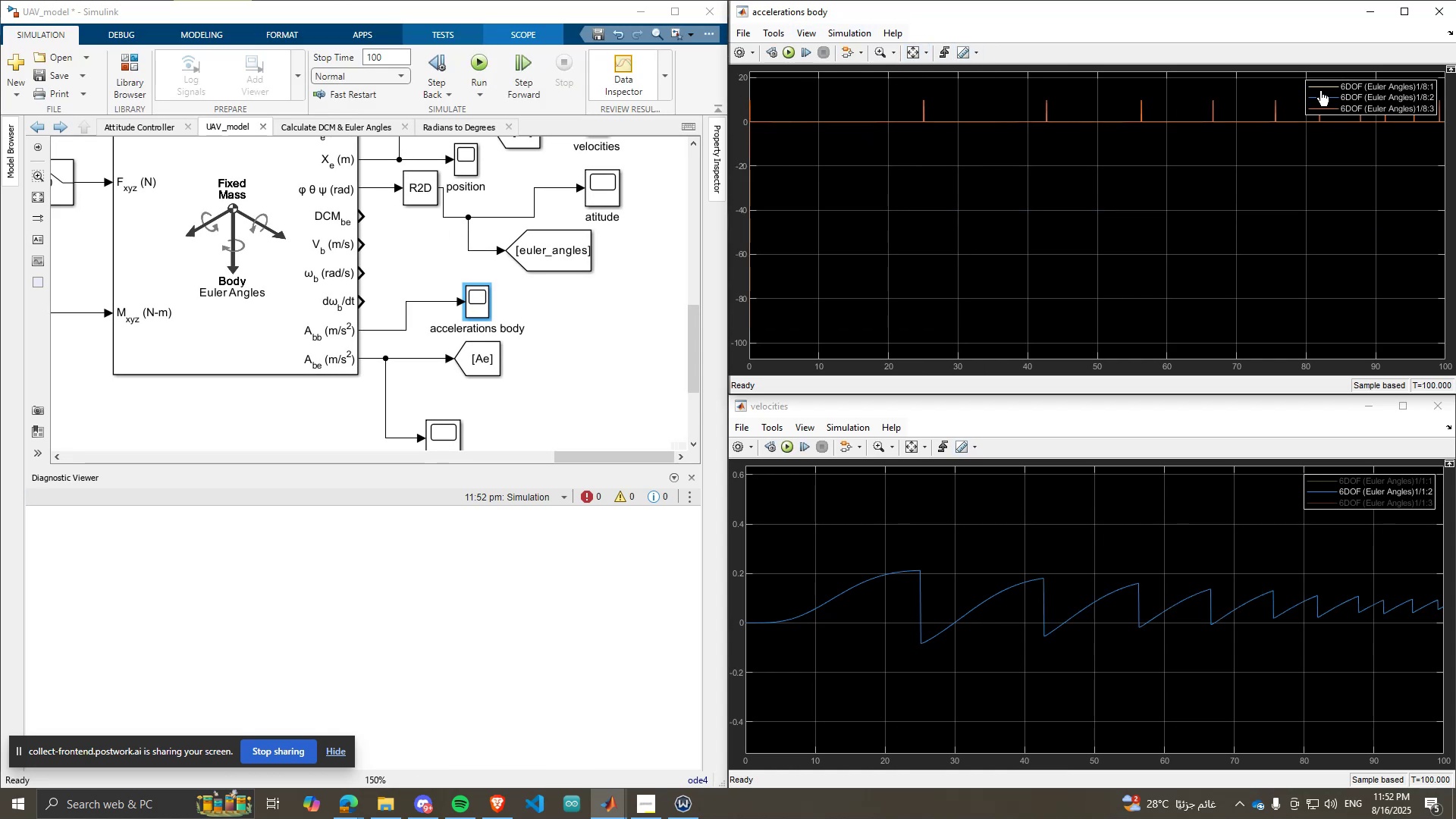 
double_click([1331, 107])
 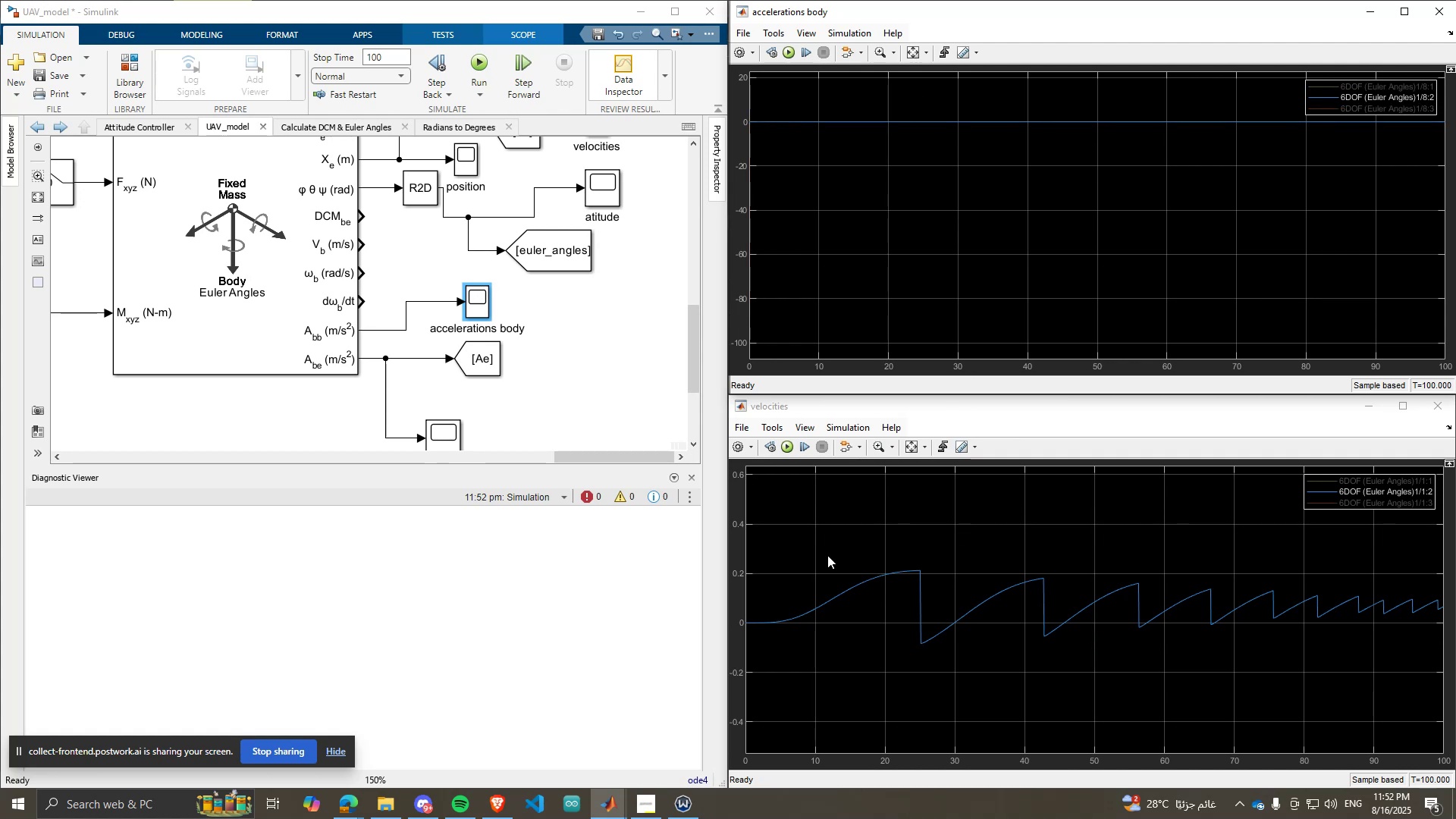 
scroll: coordinate [195, 308], scroll_direction: down, amount: 7.0
 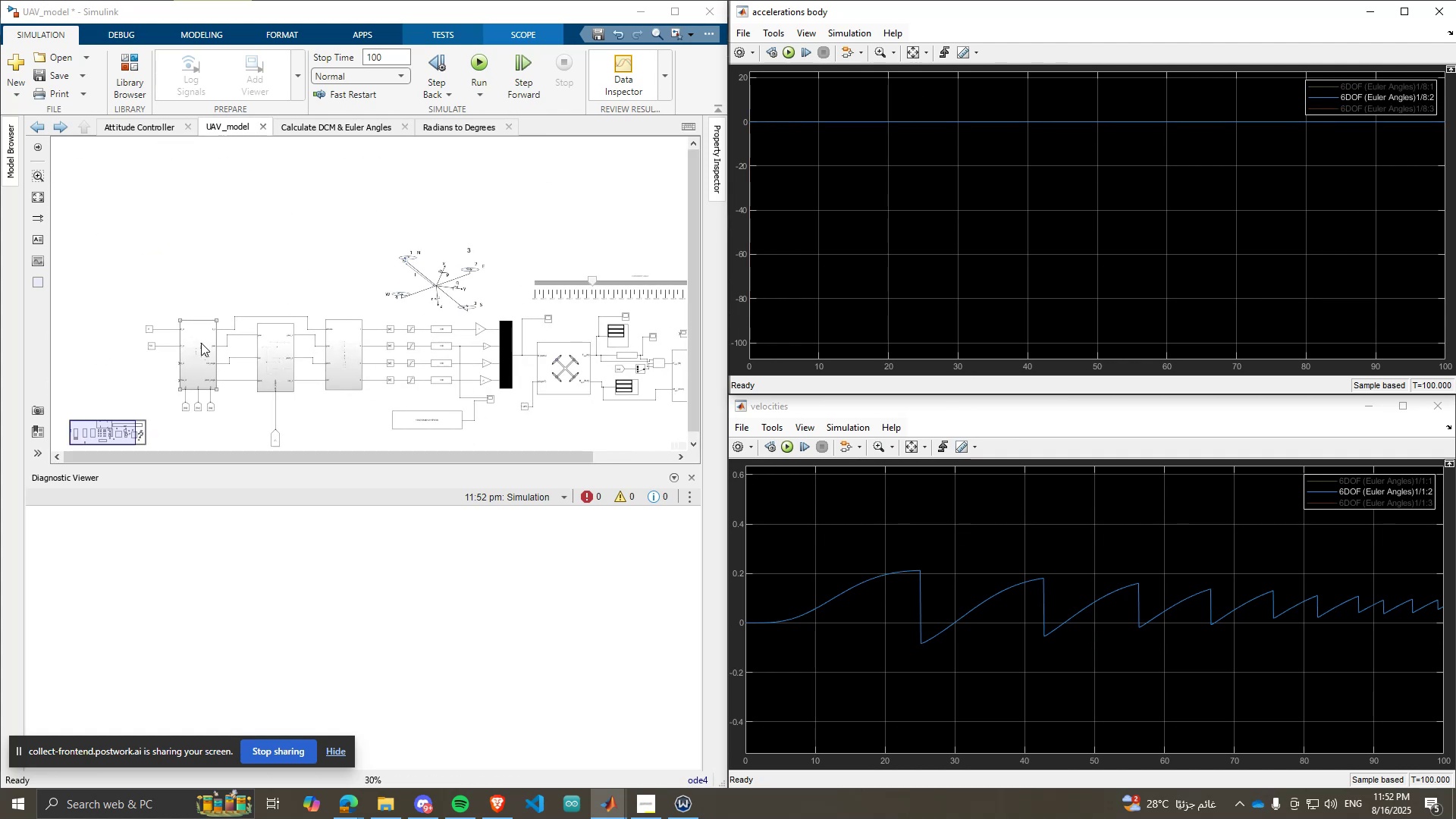 
left_click([201, 343])
 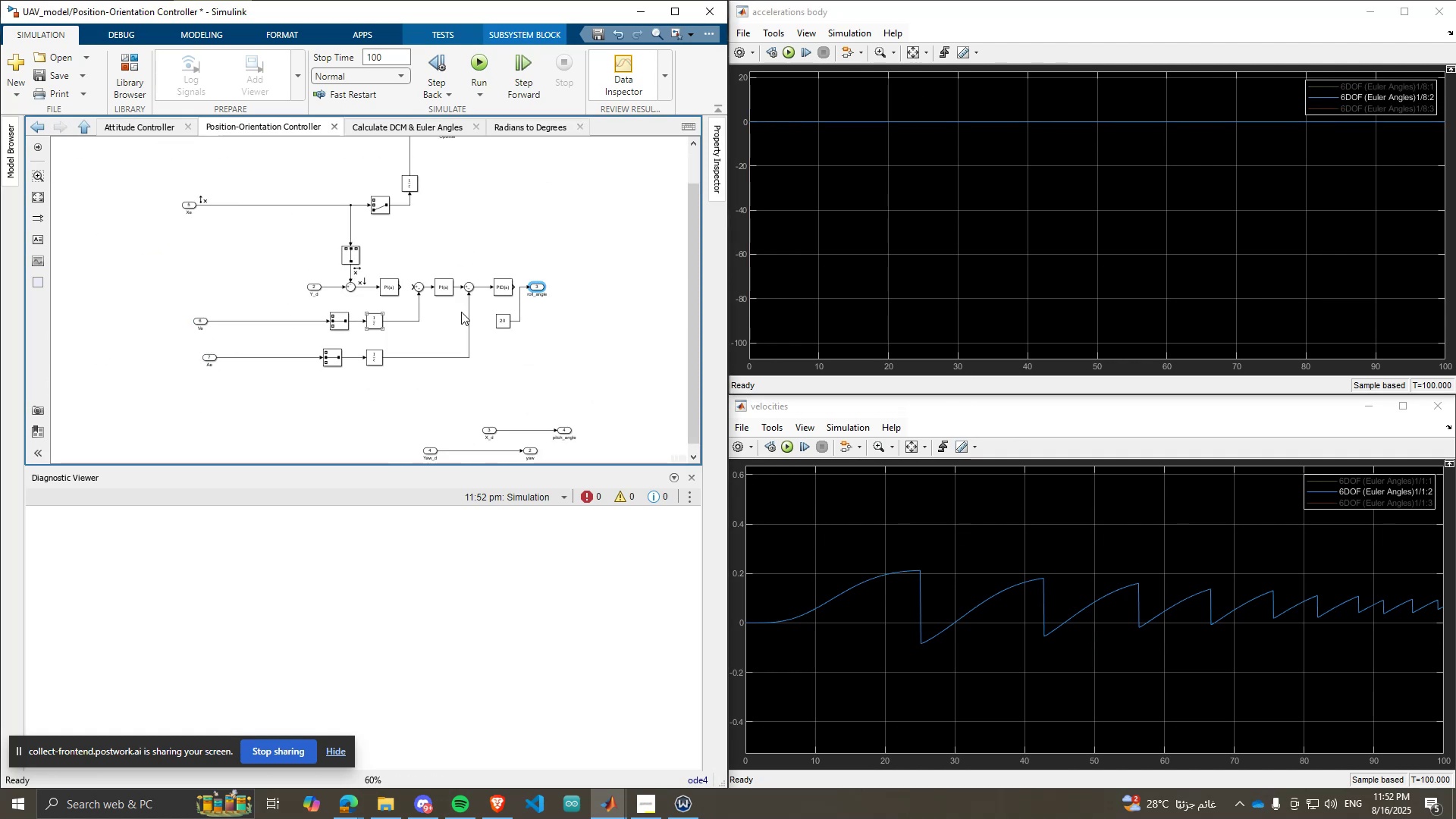 
scroll: coordinate [578, 287], scroll_direction: up, amount: 2.0
 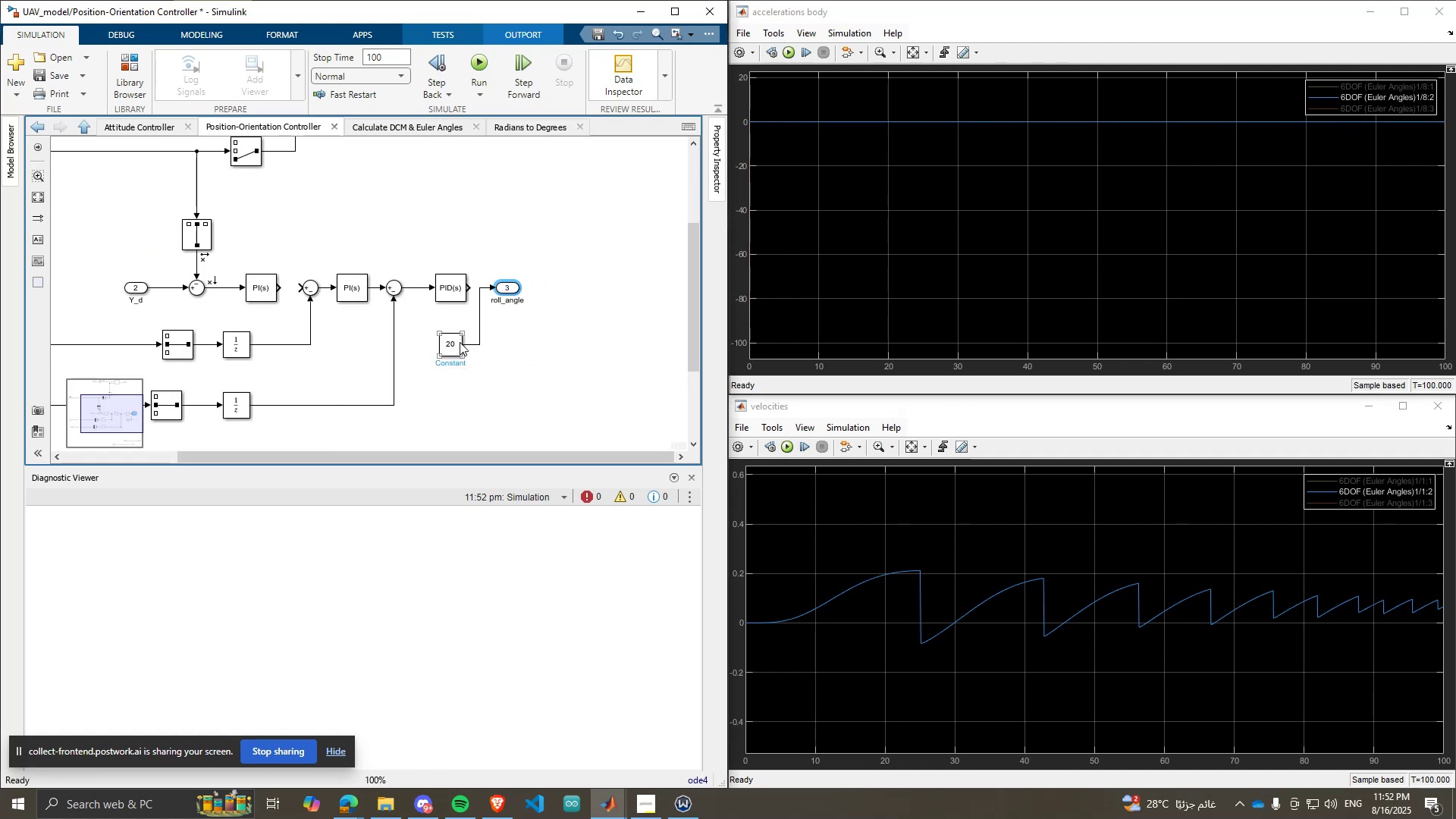 
scroll: coordinate [460, 343], scroll_direction: down, amount: 1.0
 